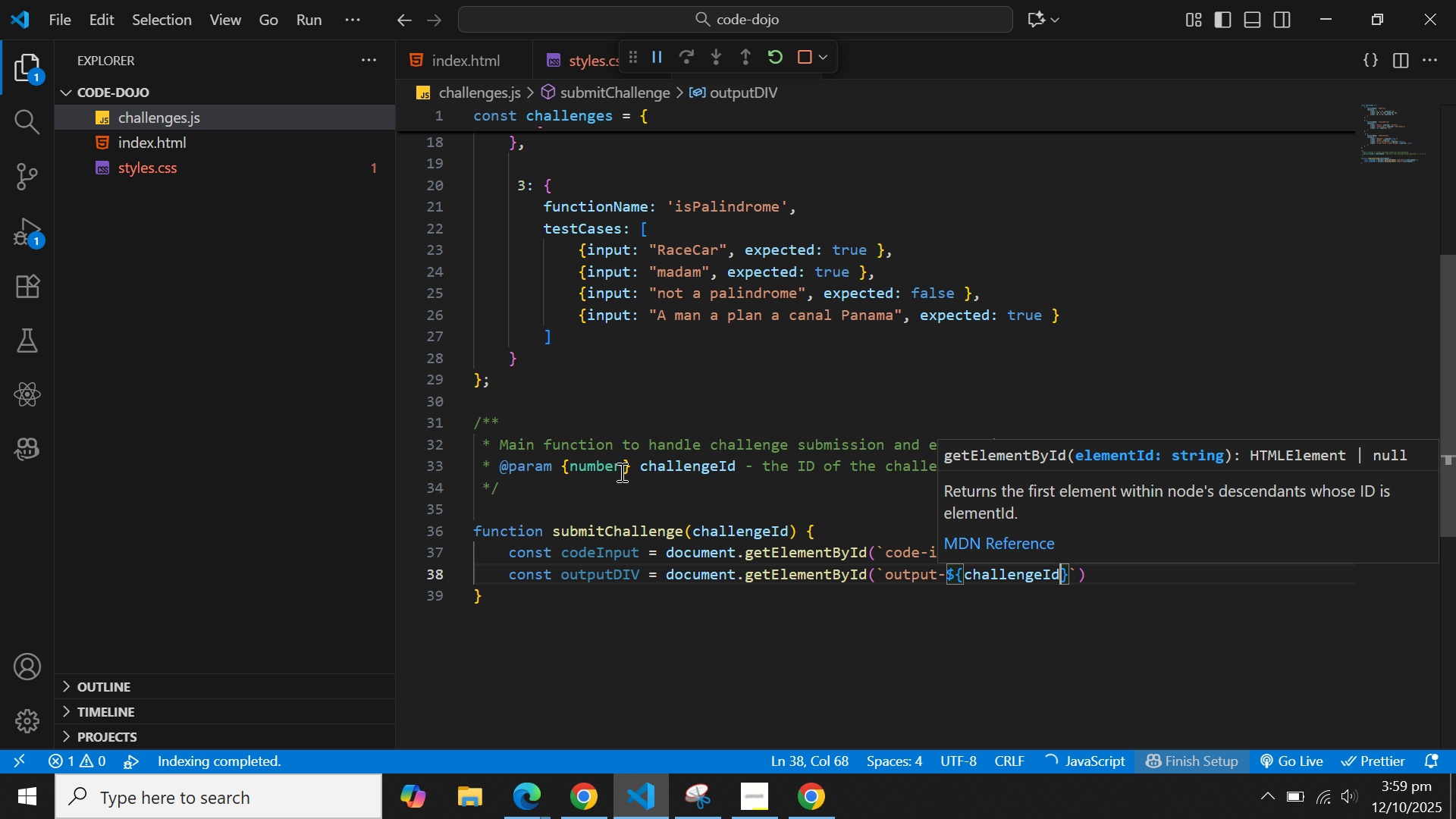 
key(ArrowRight)
 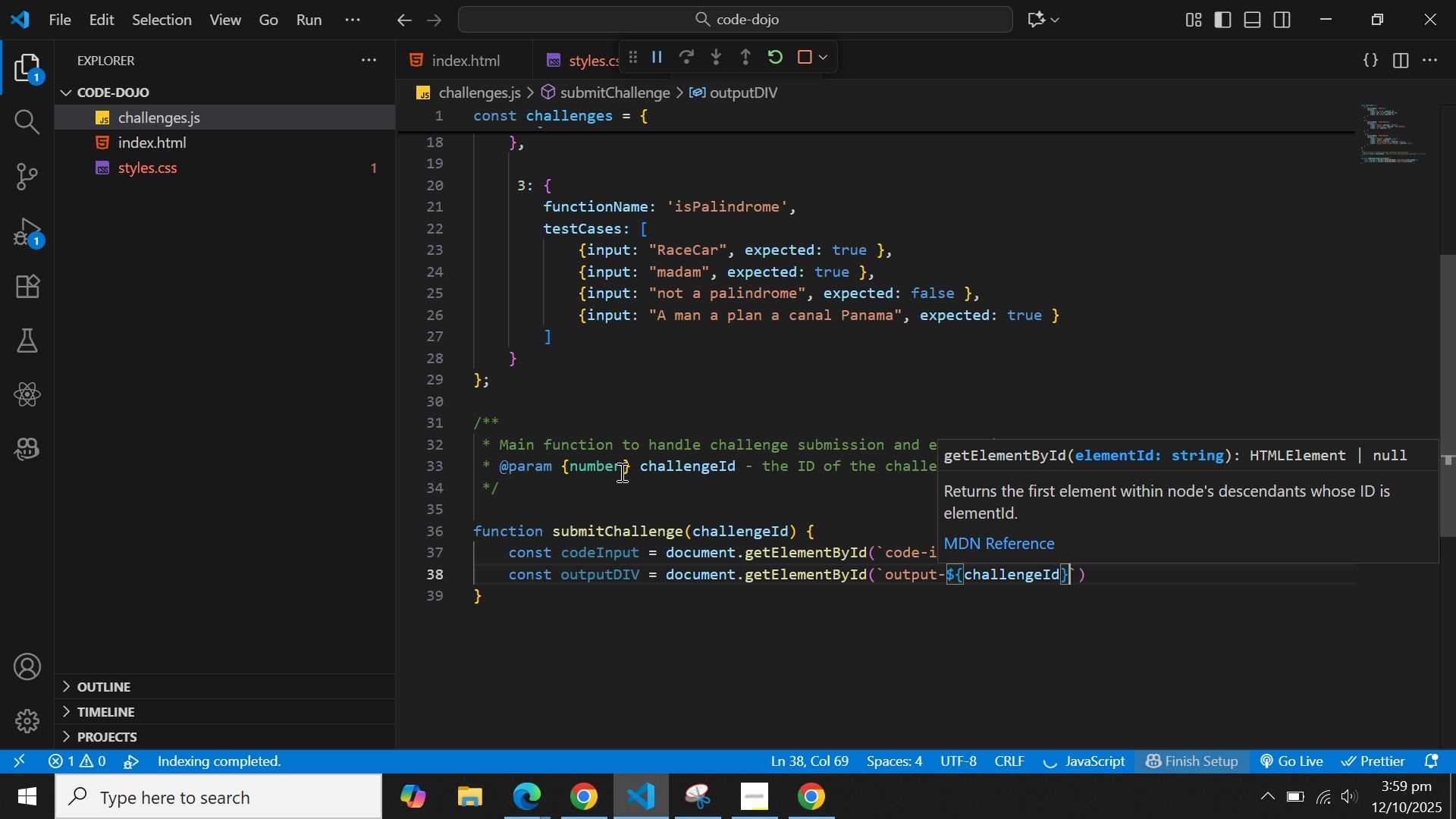 
key(ArrowRight)
 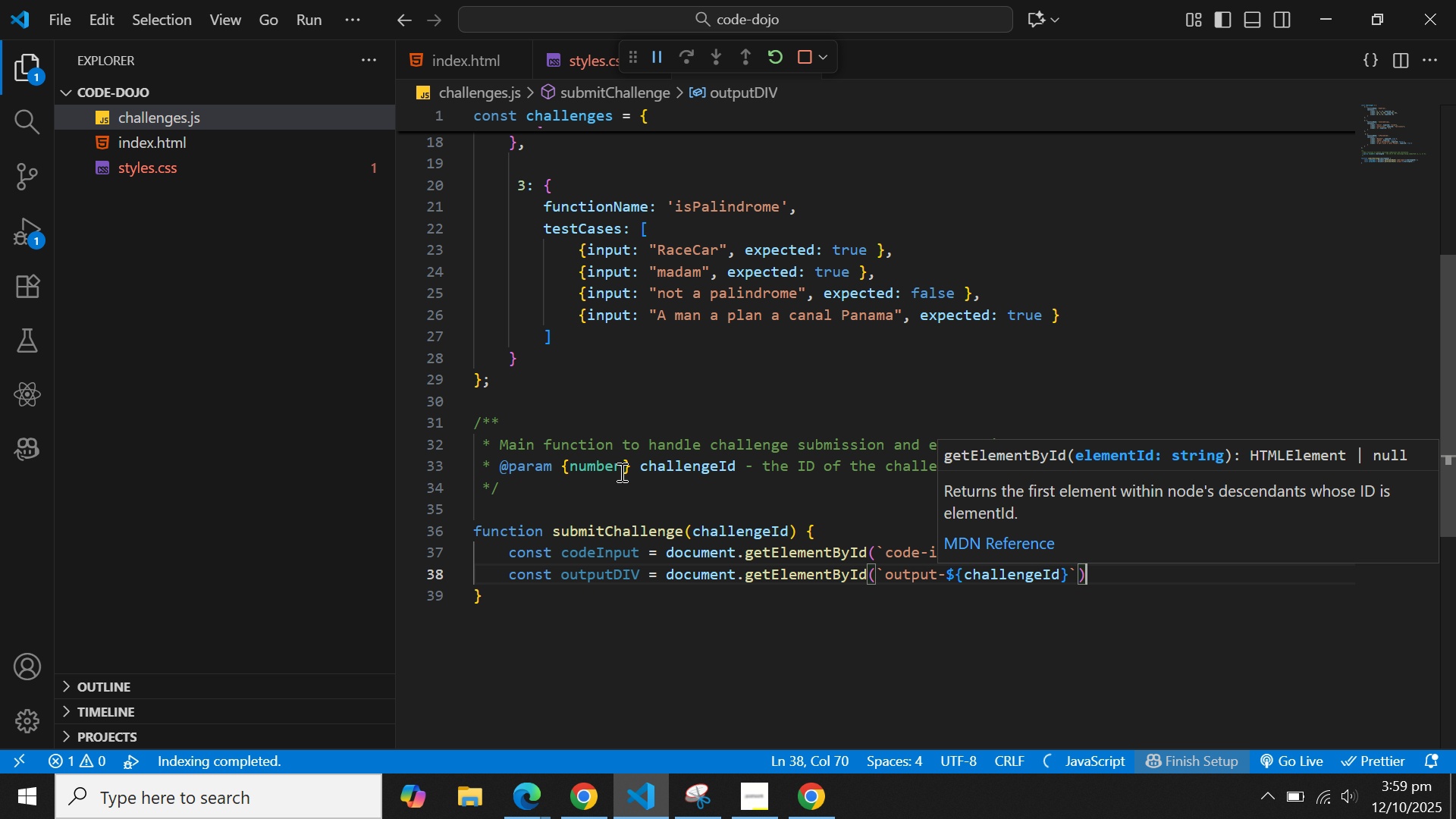 
key(ArrowRight)
 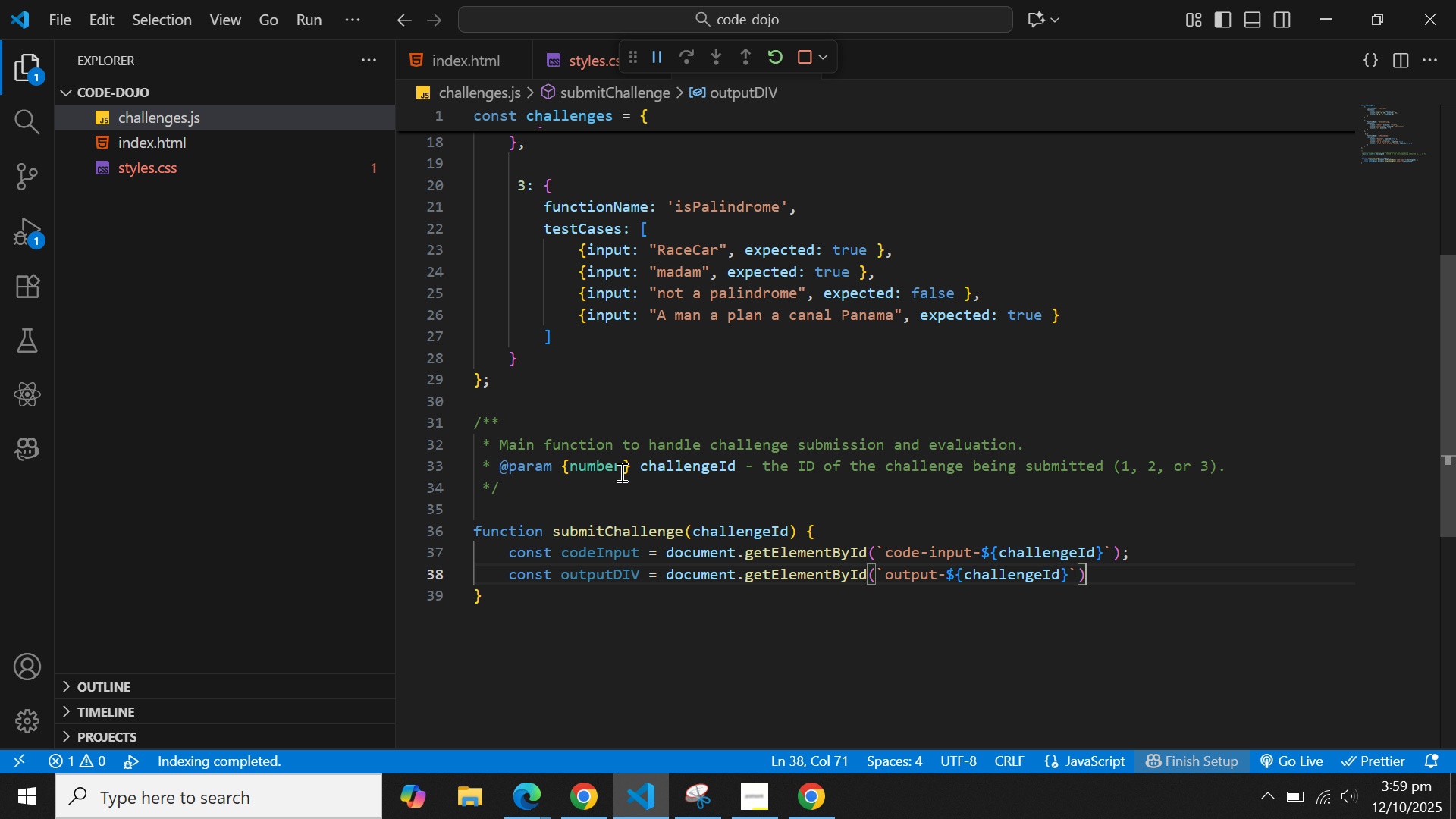 
key(Semicolon)
 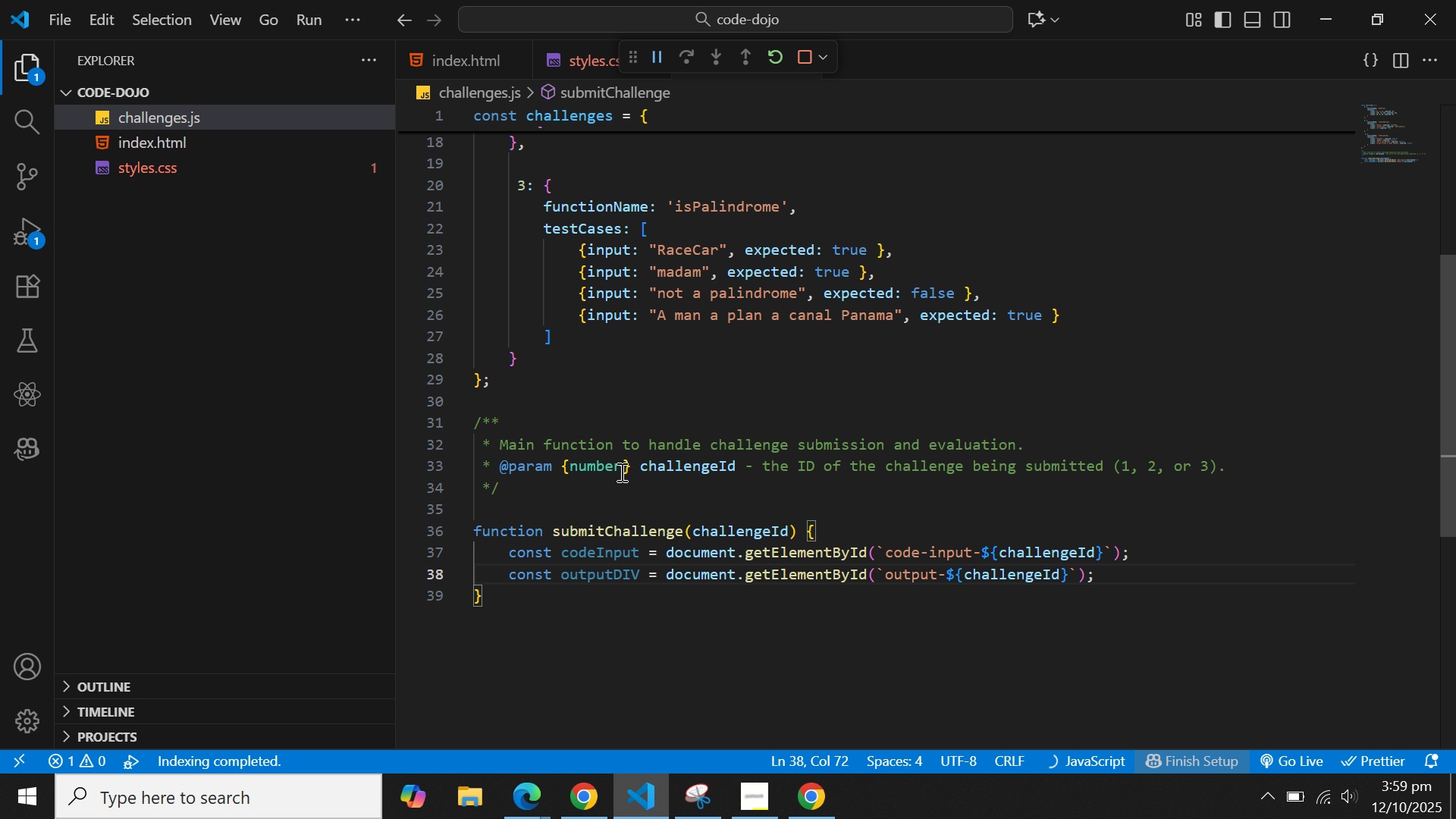 
key(Enter)
 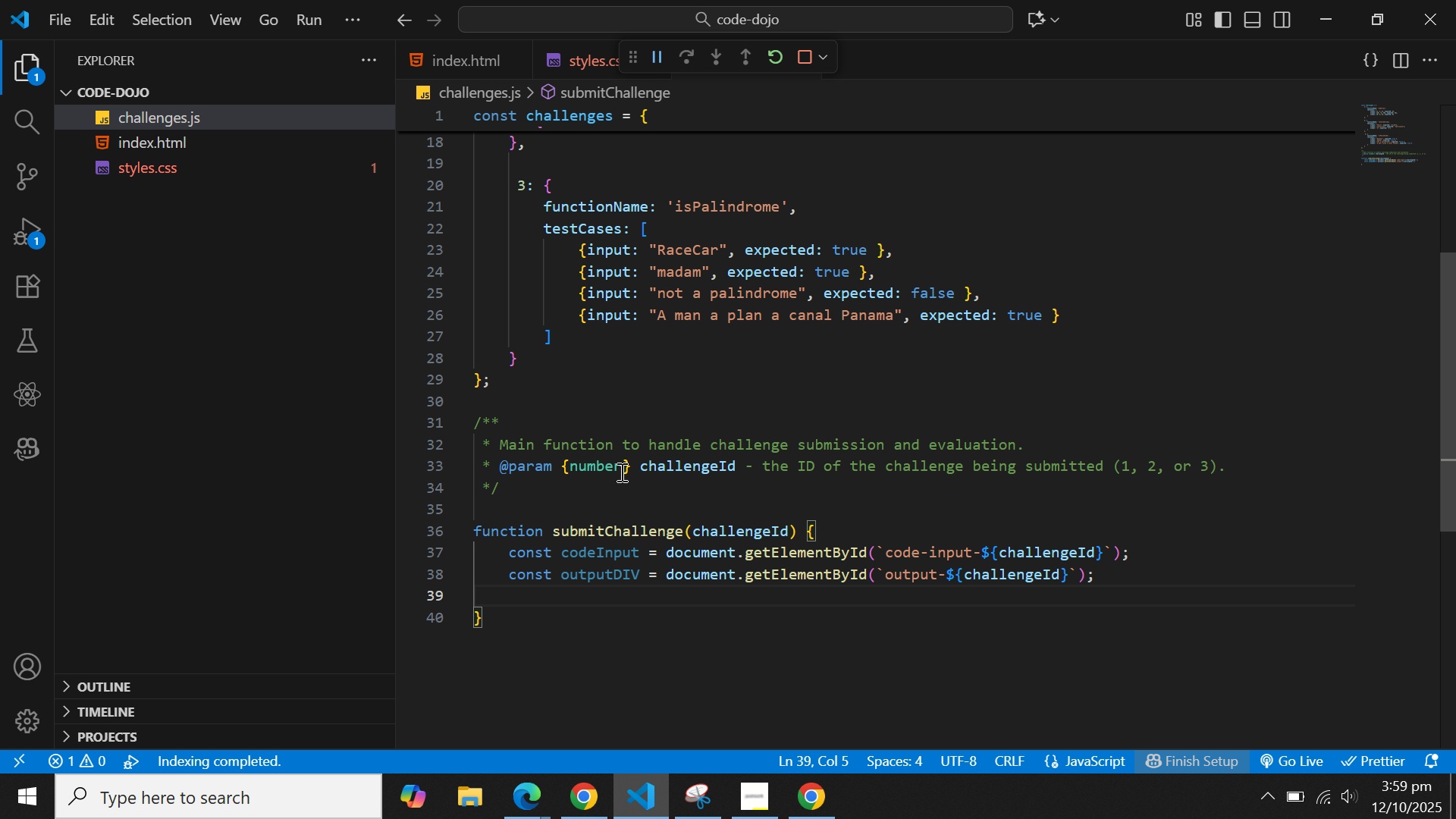 
type(cons)
 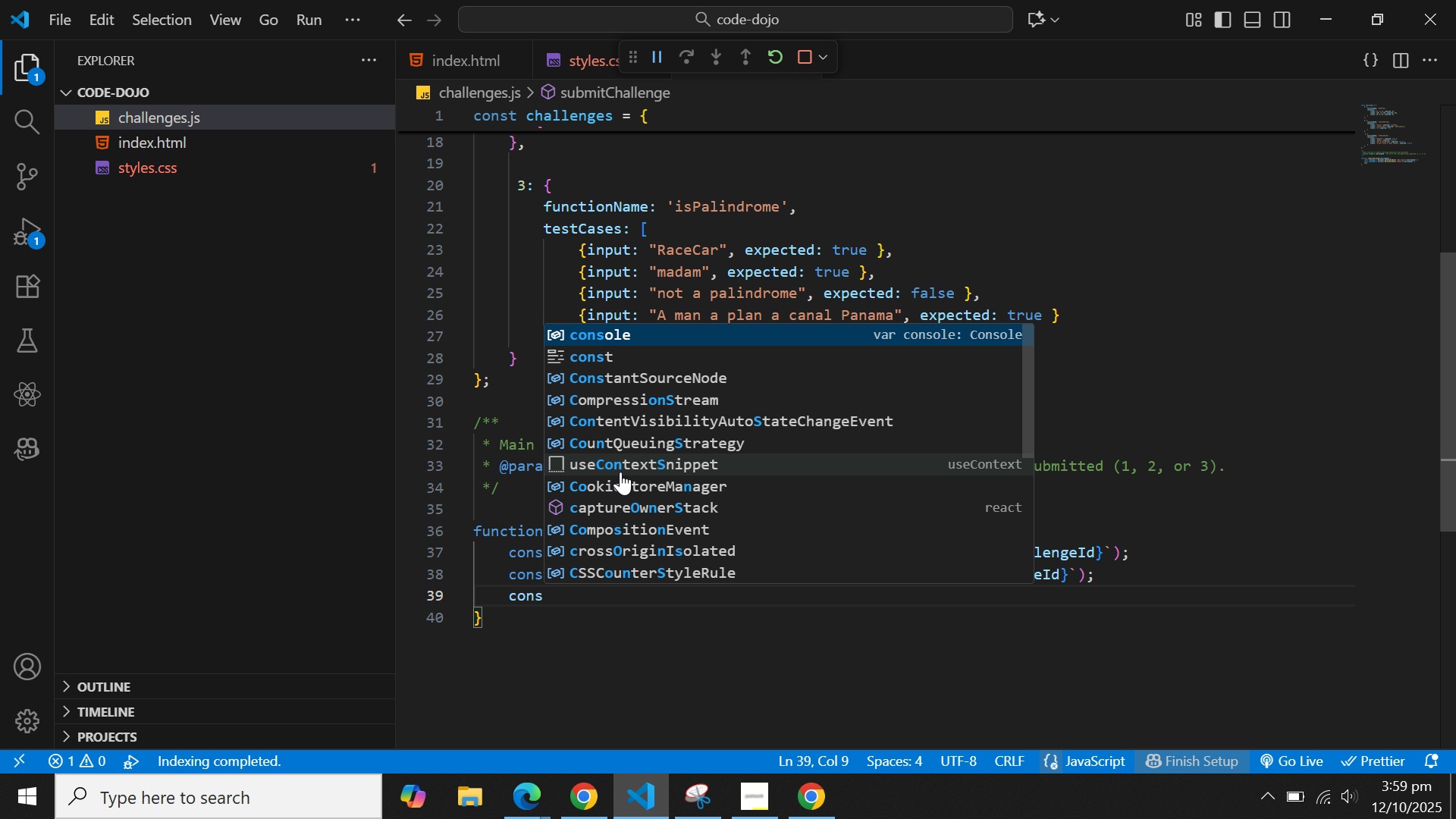 
key(ArrowDown)
 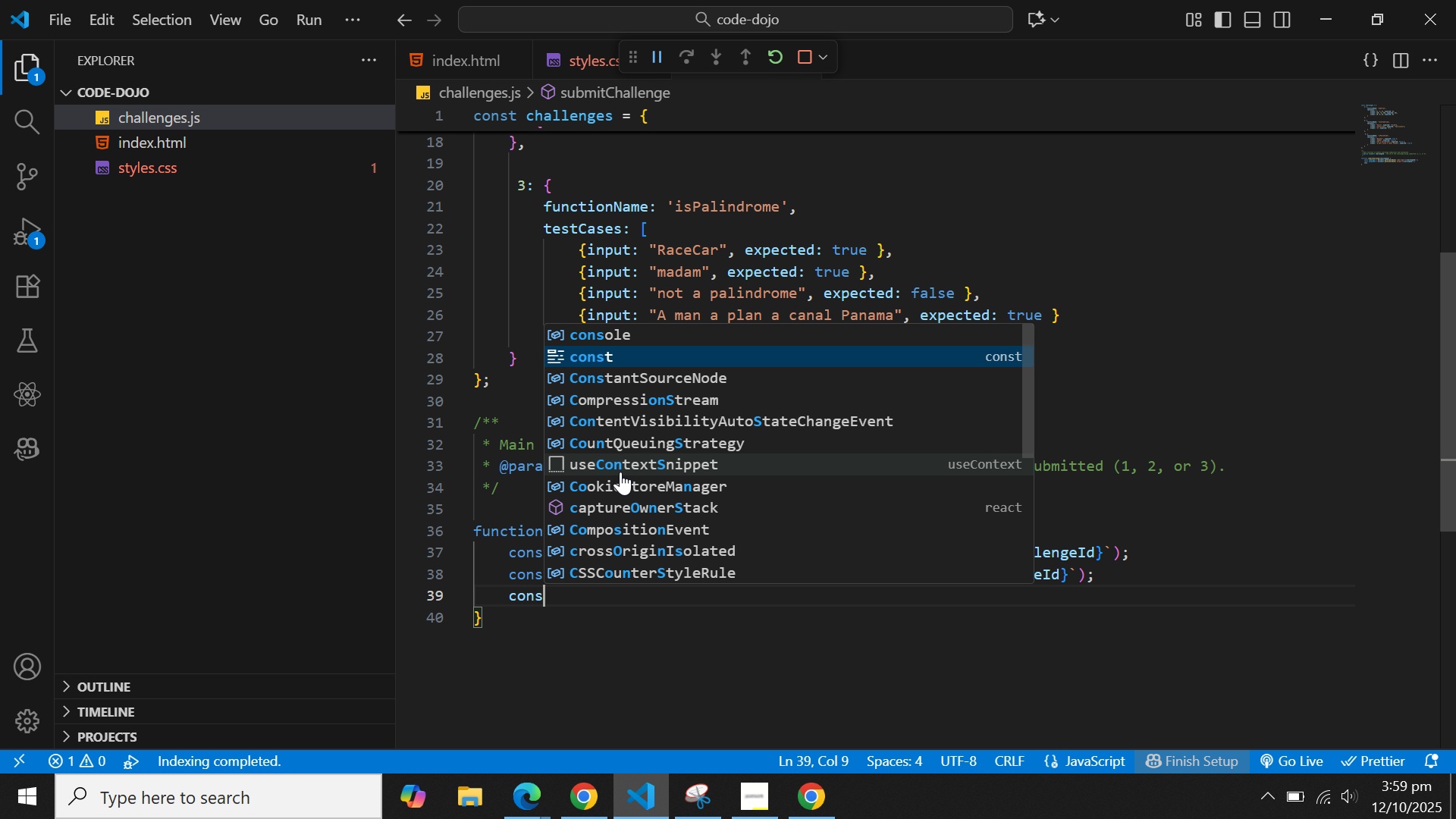 
key(Enter)
 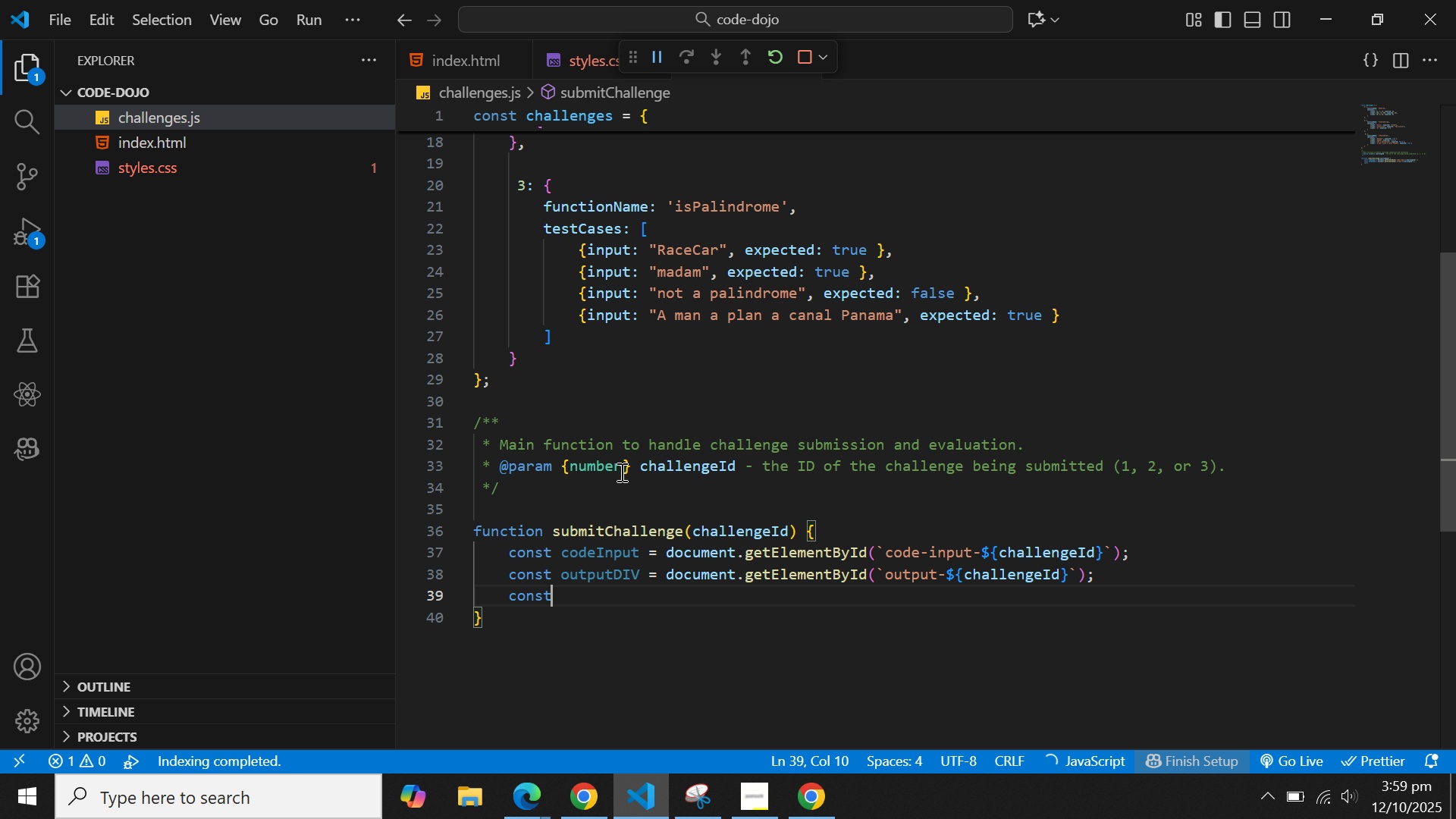 
type( code )
 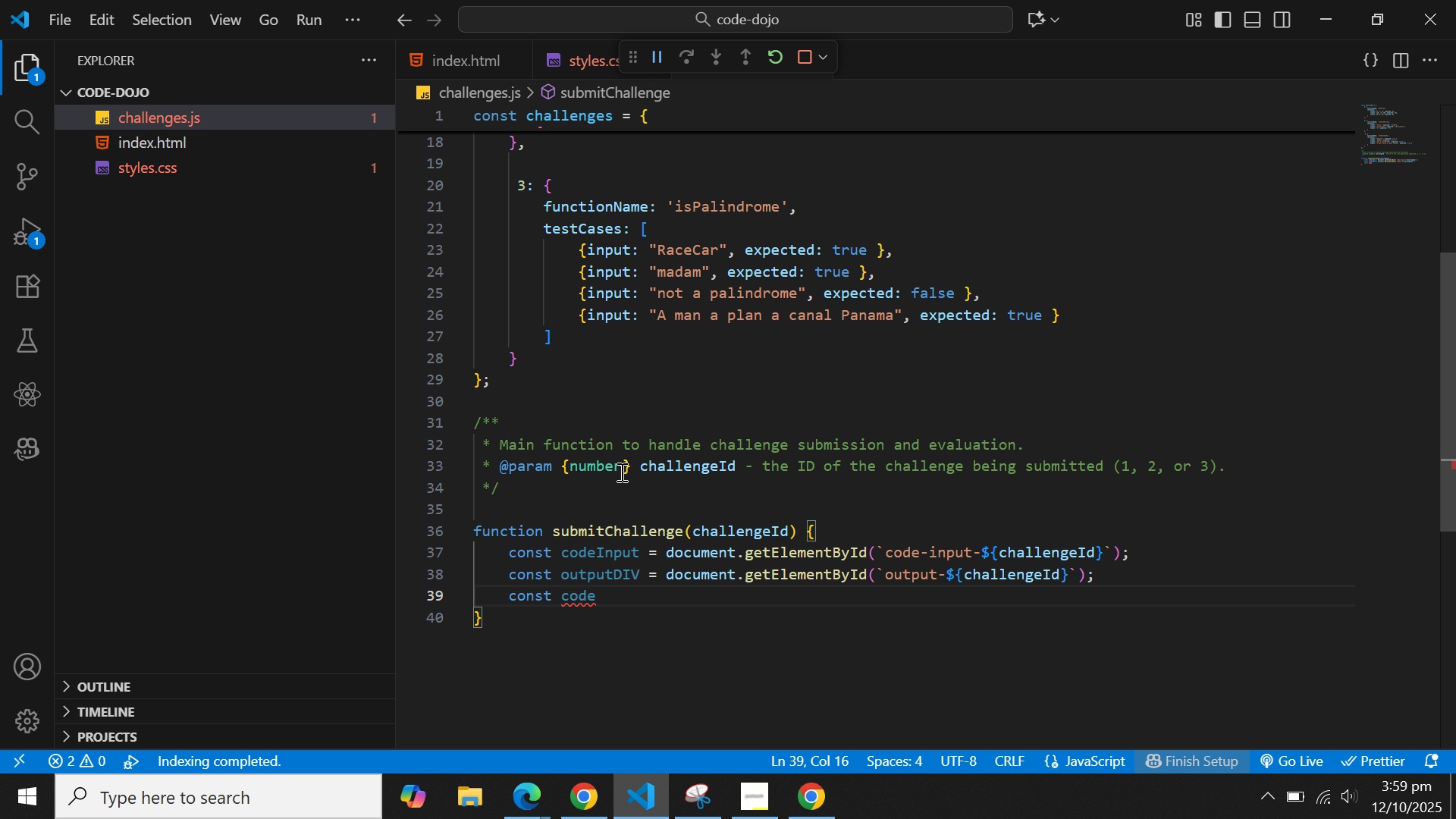 
type(= code)
 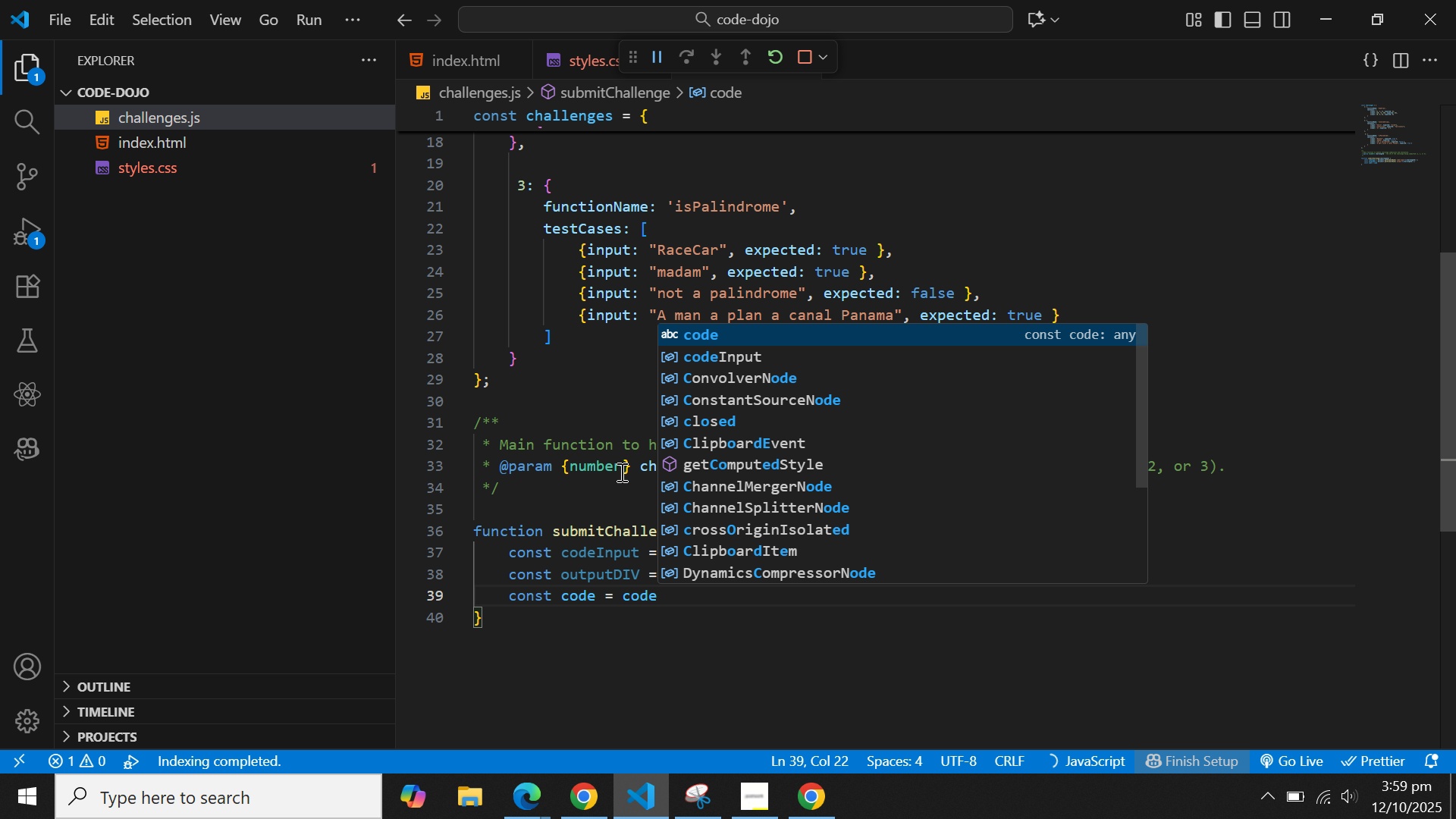 
key(ArrowDown)
 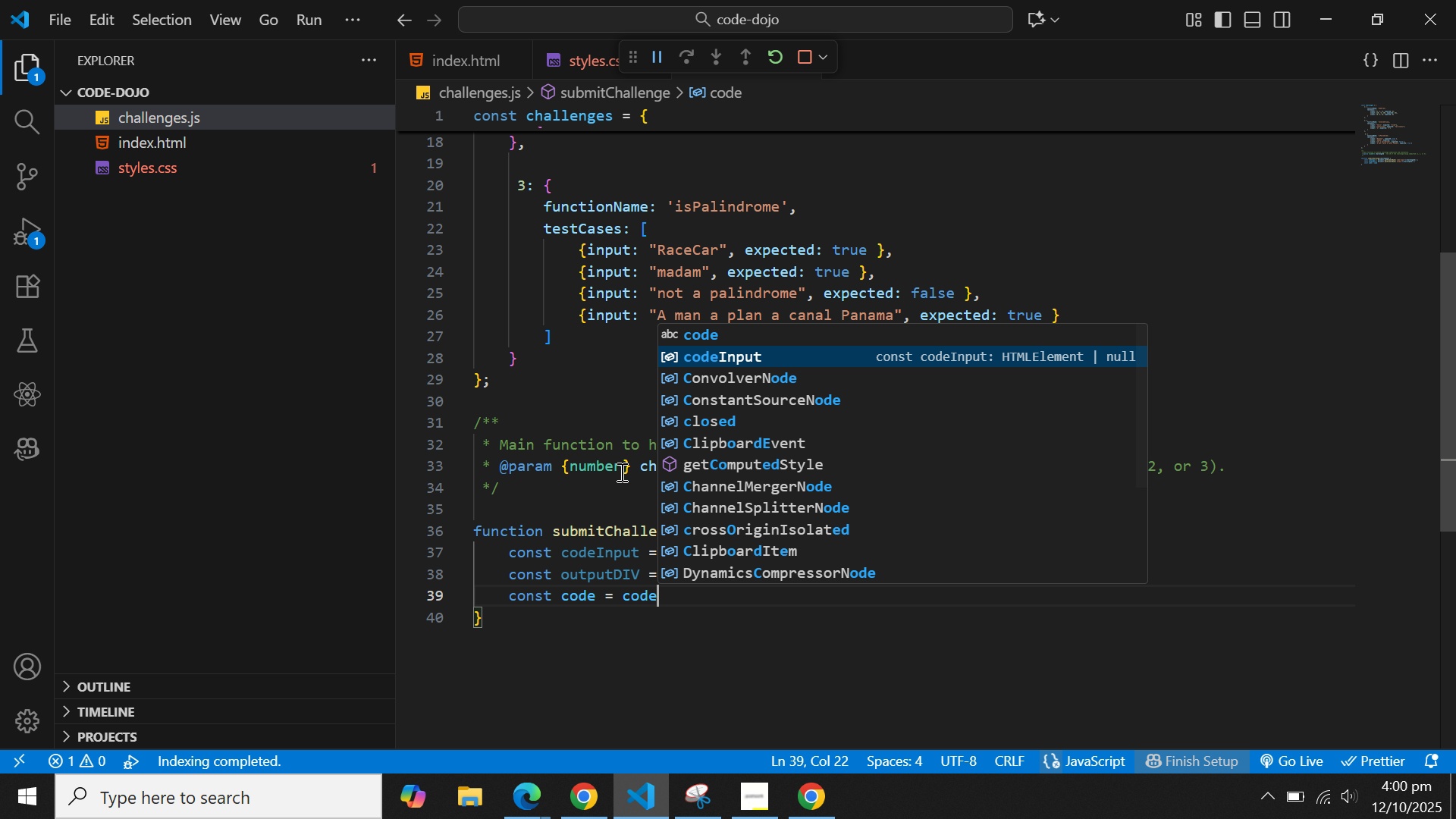 
key(Enter)
 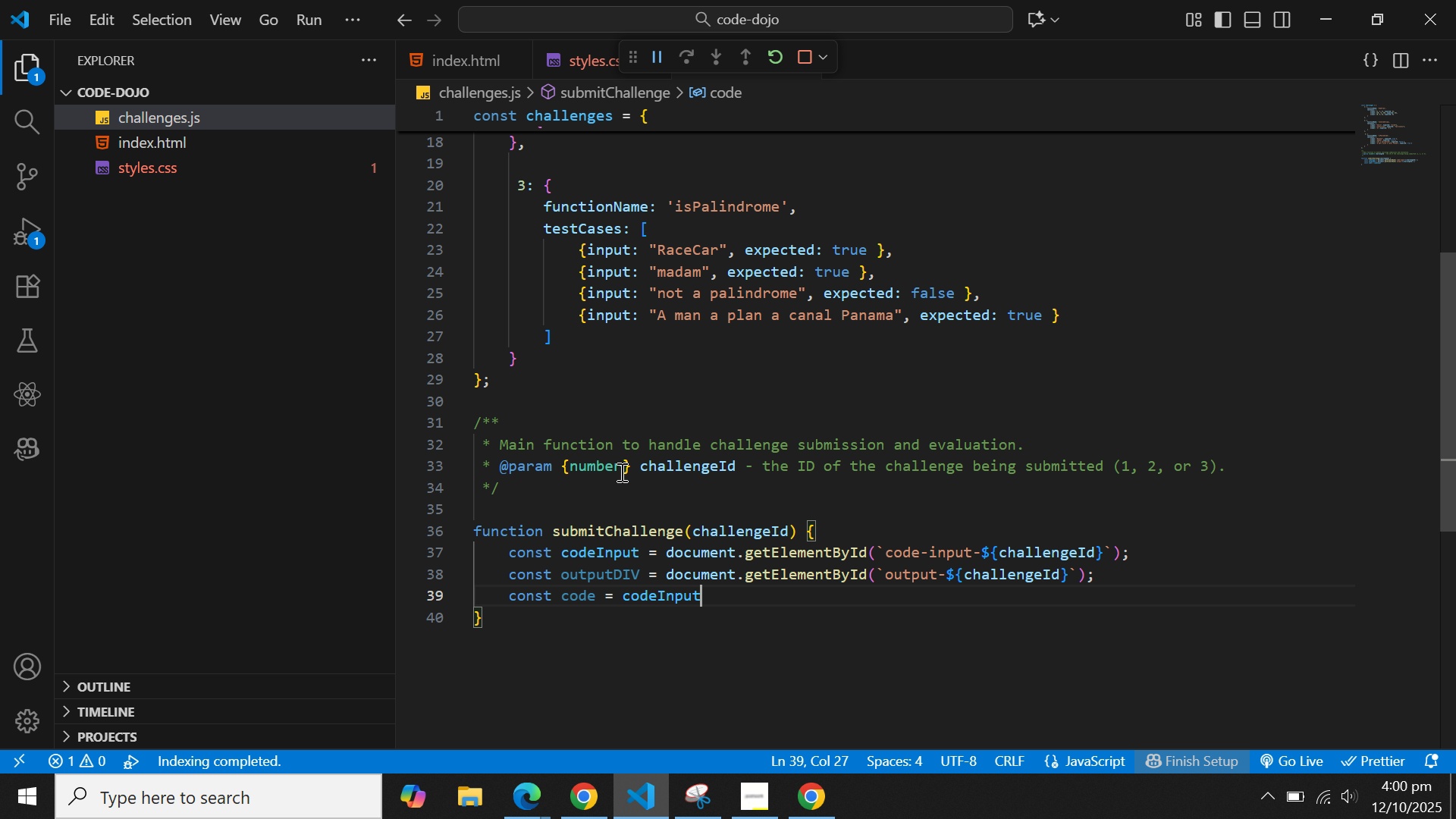 
type(.value)
 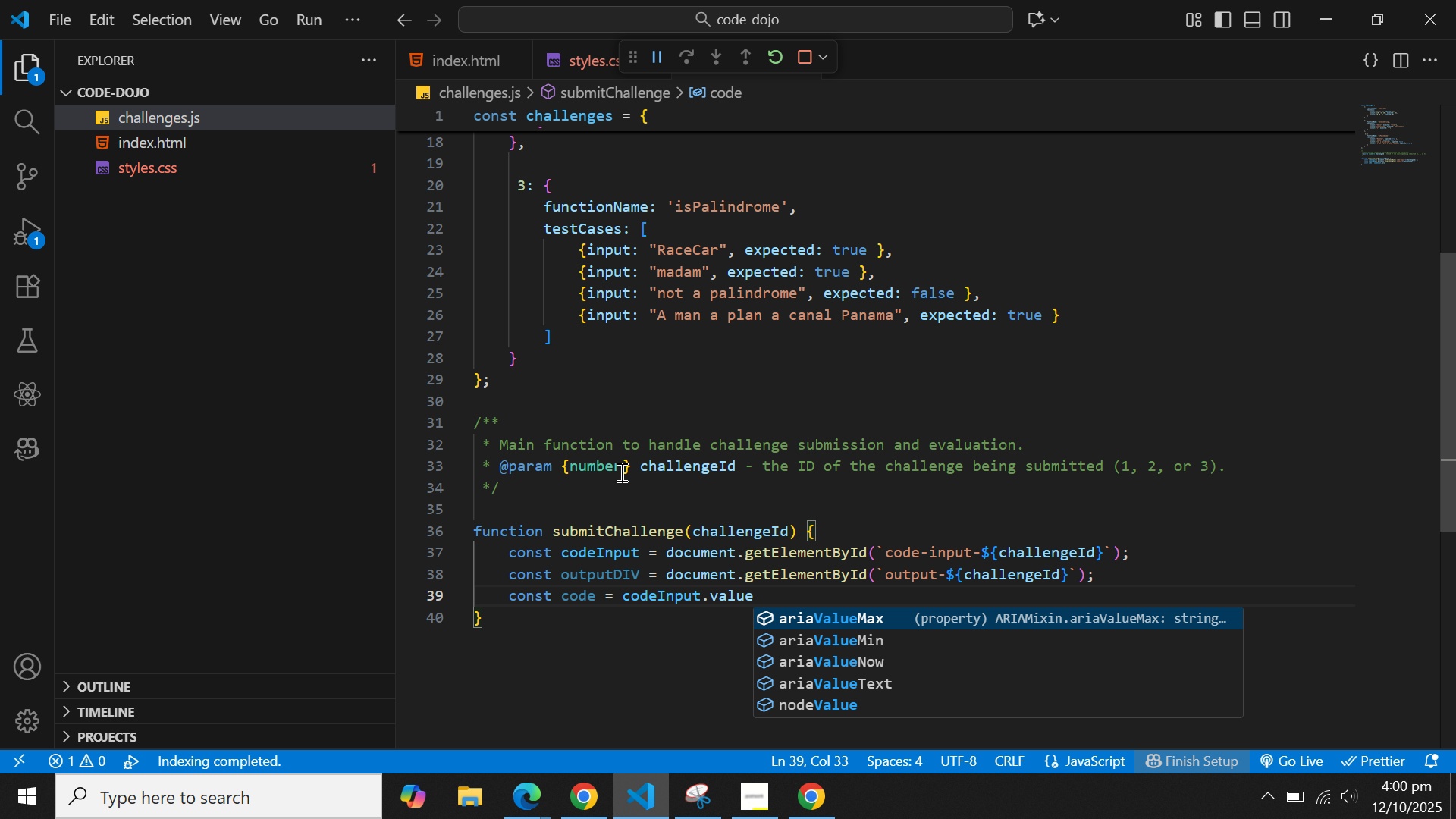 
wait(7.51)
 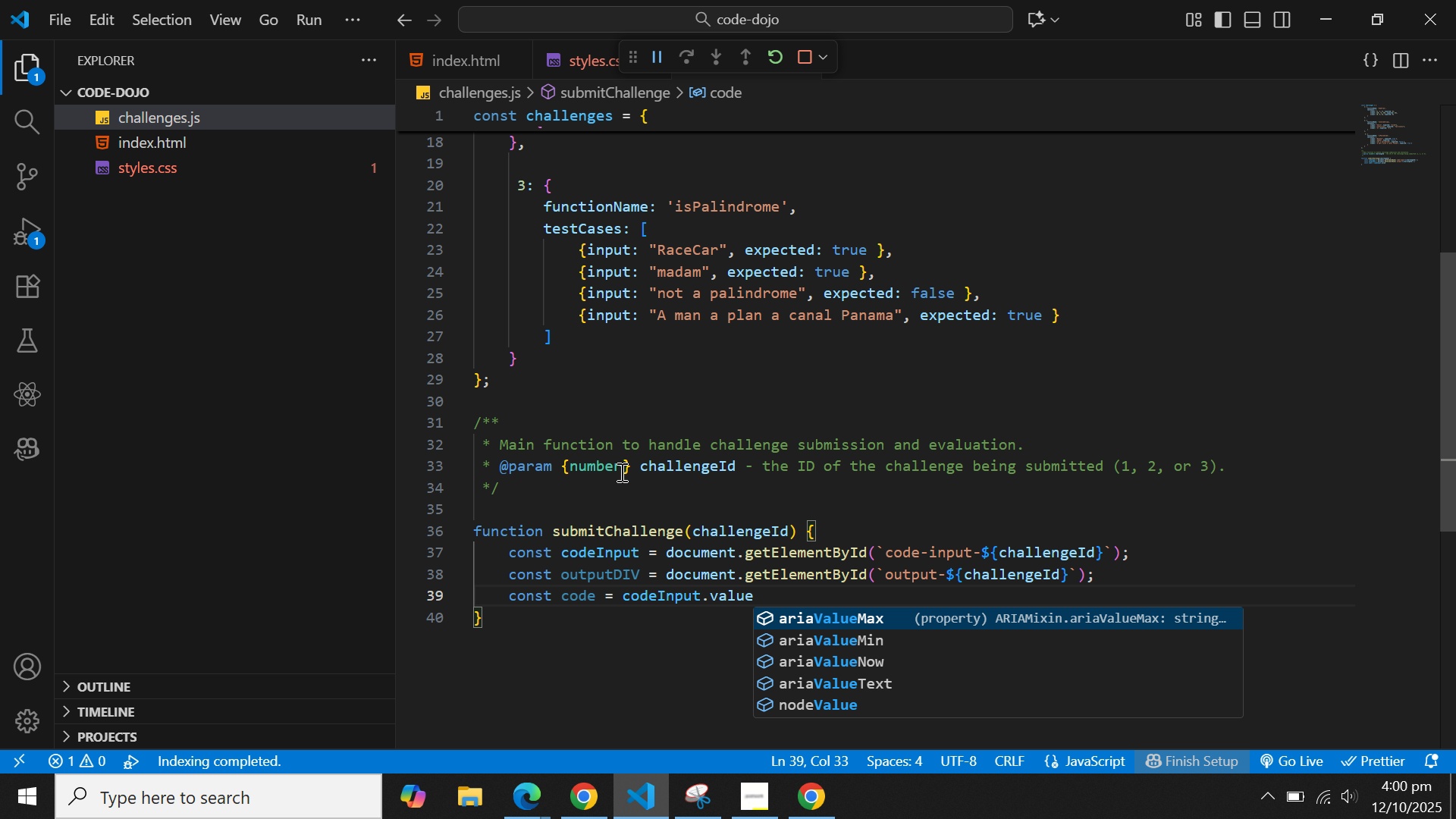 
type(.)
key(Backspace)
key(Backspace)
type(value,)
key(Backspace)
key(Backspace)
key(Backspace)
key(Backspace)
key(Backspace)
 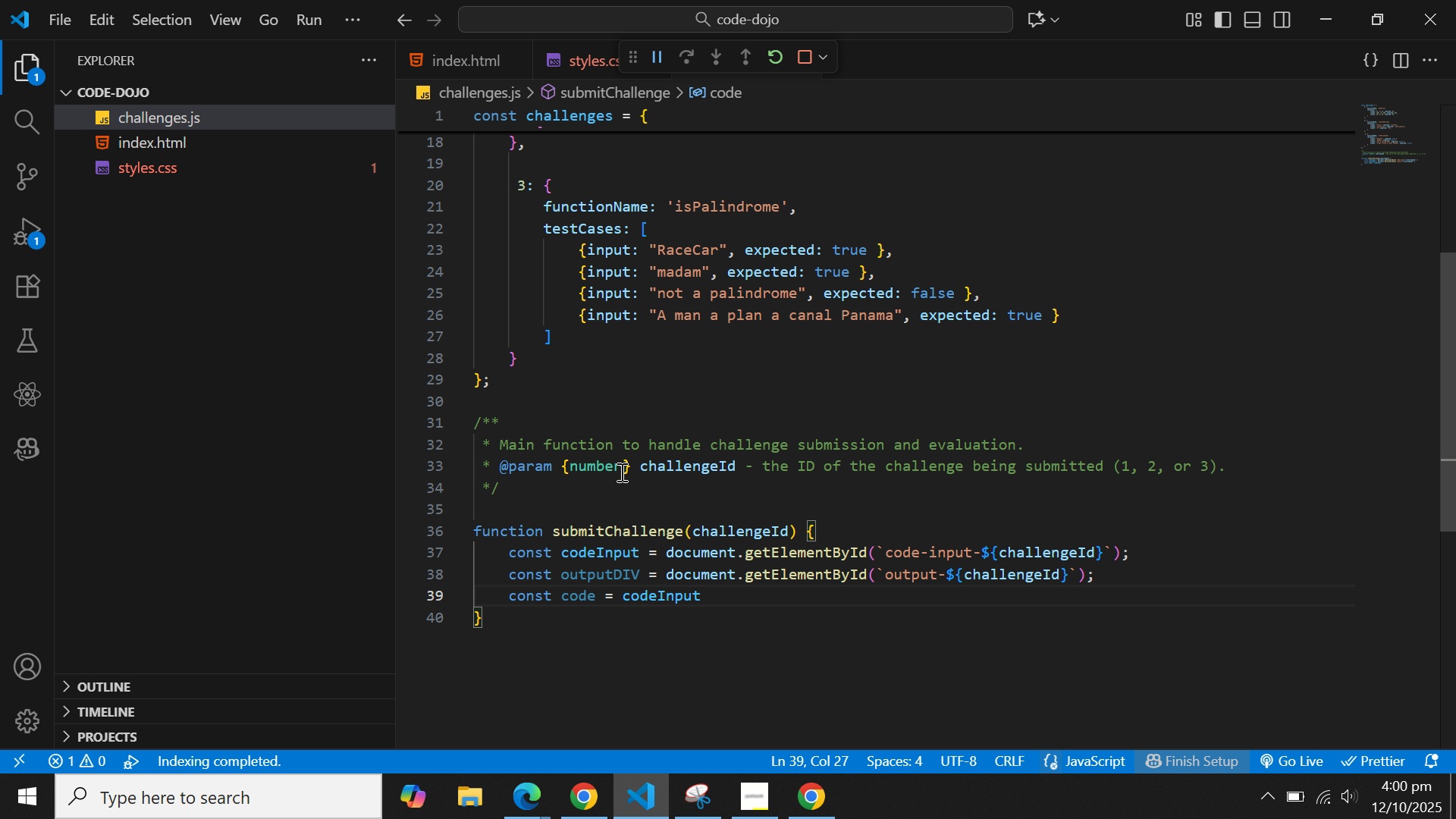 
wait(7.71)
 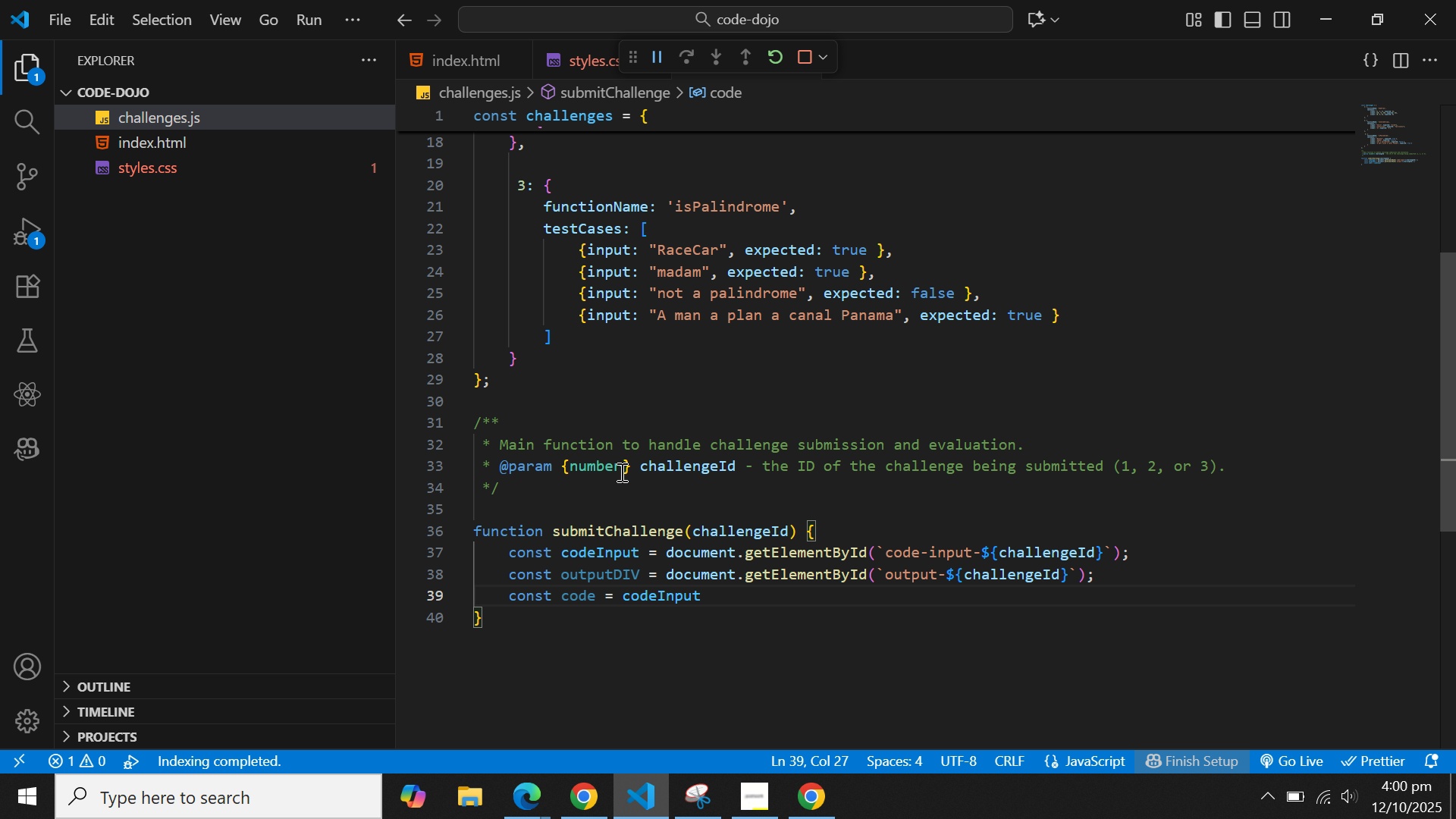 
type(.val)
 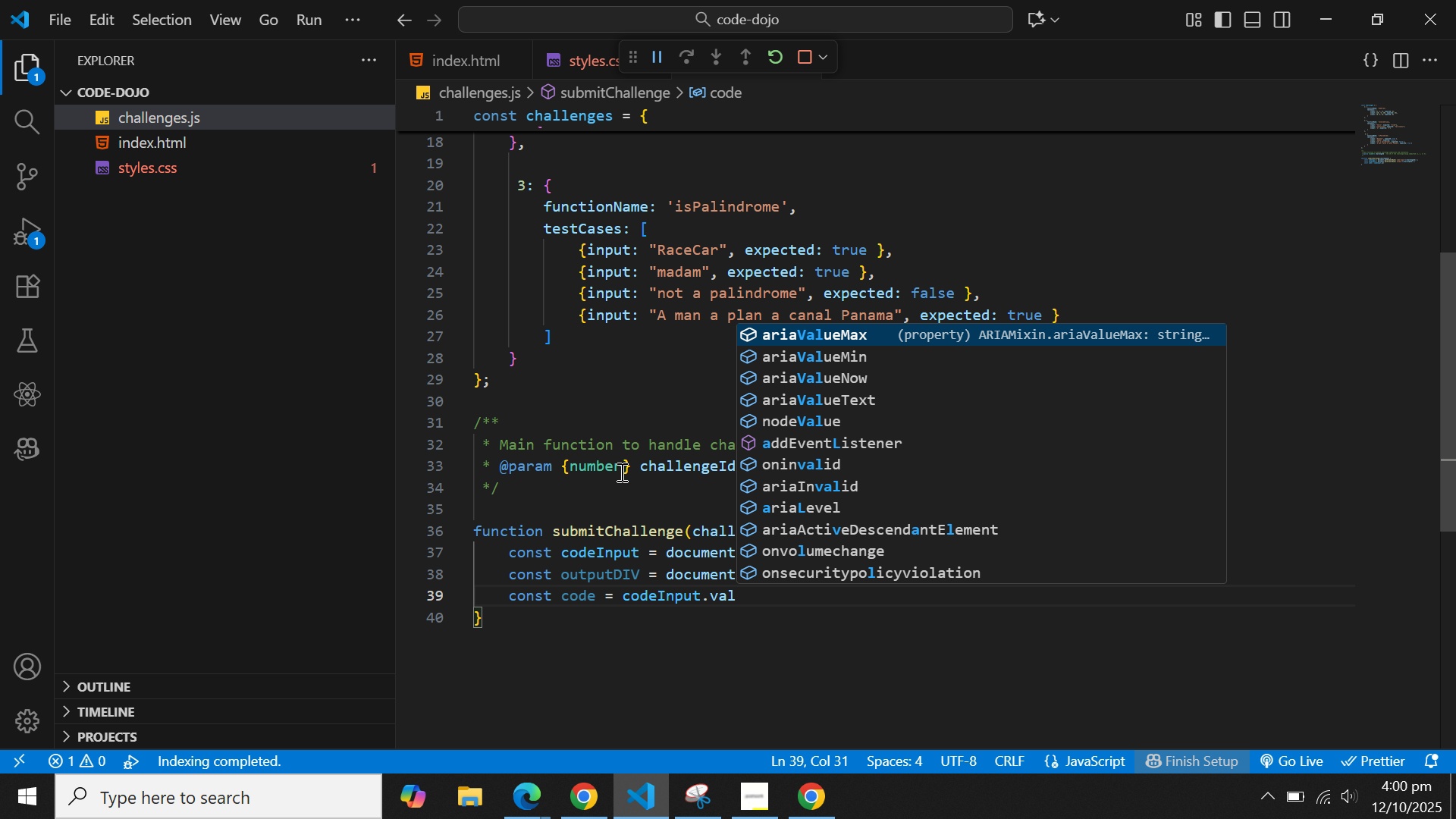 
wait(7.39)
 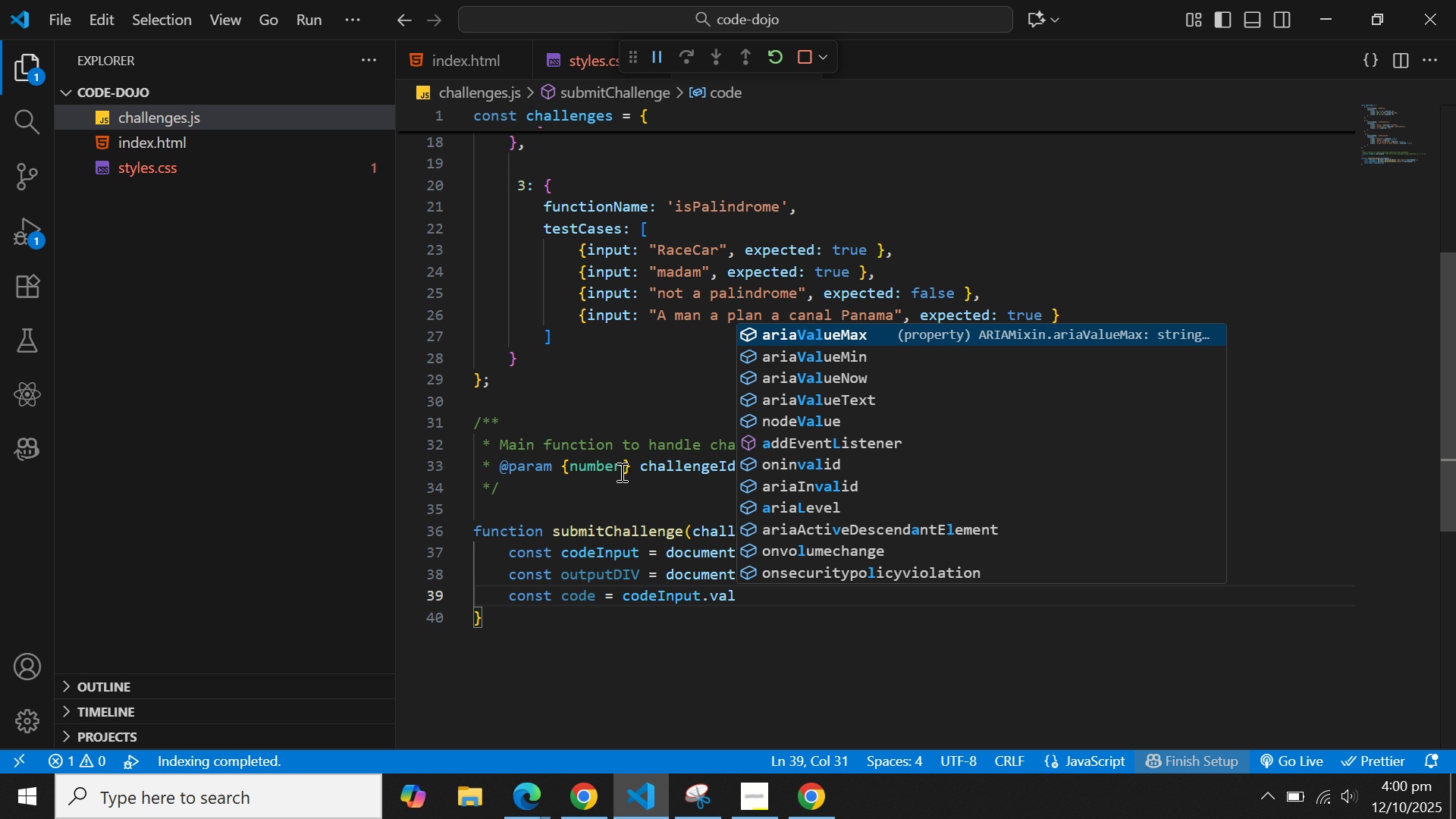 
type(ue)
 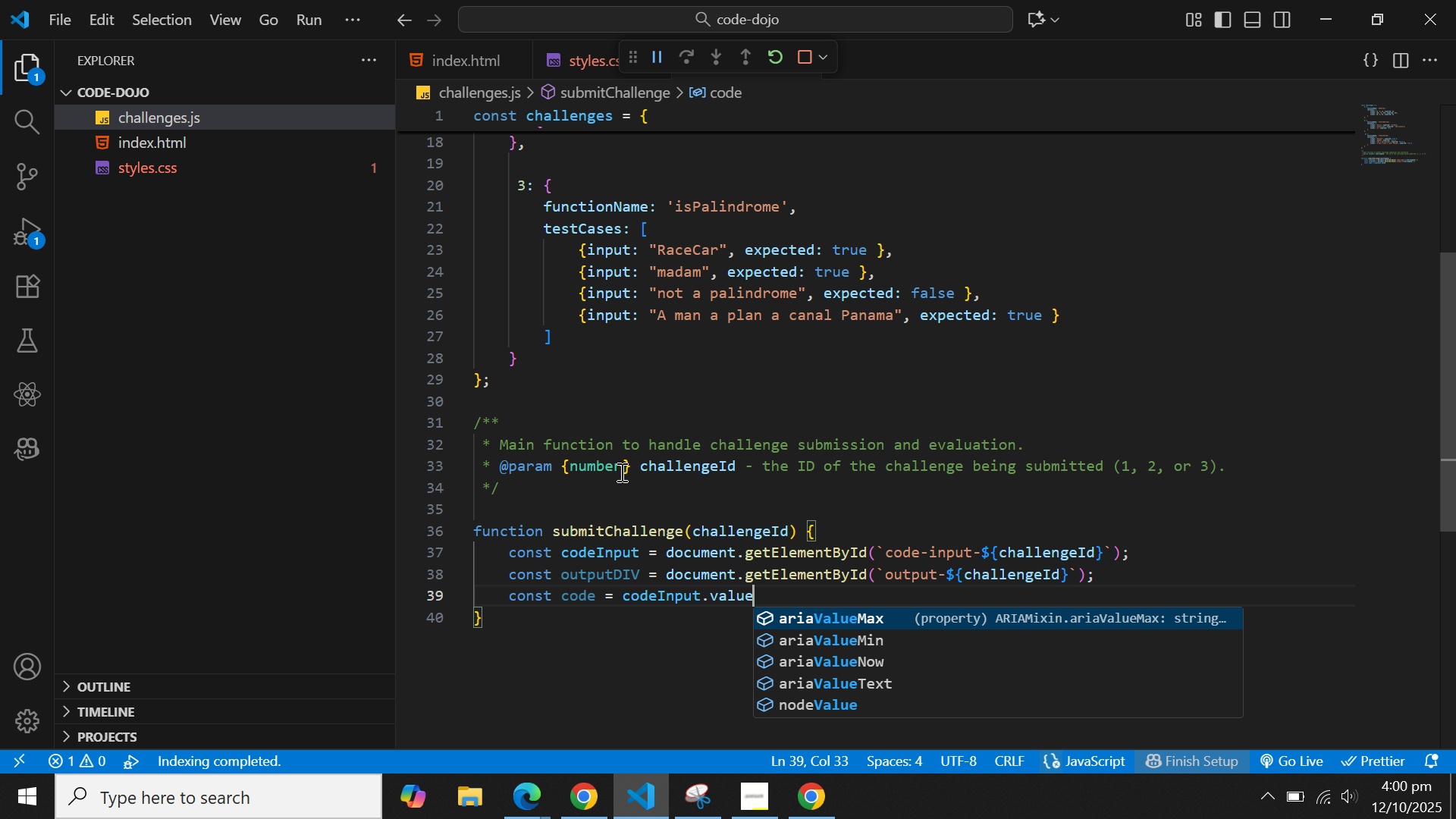 
key(ArrowLeft)
 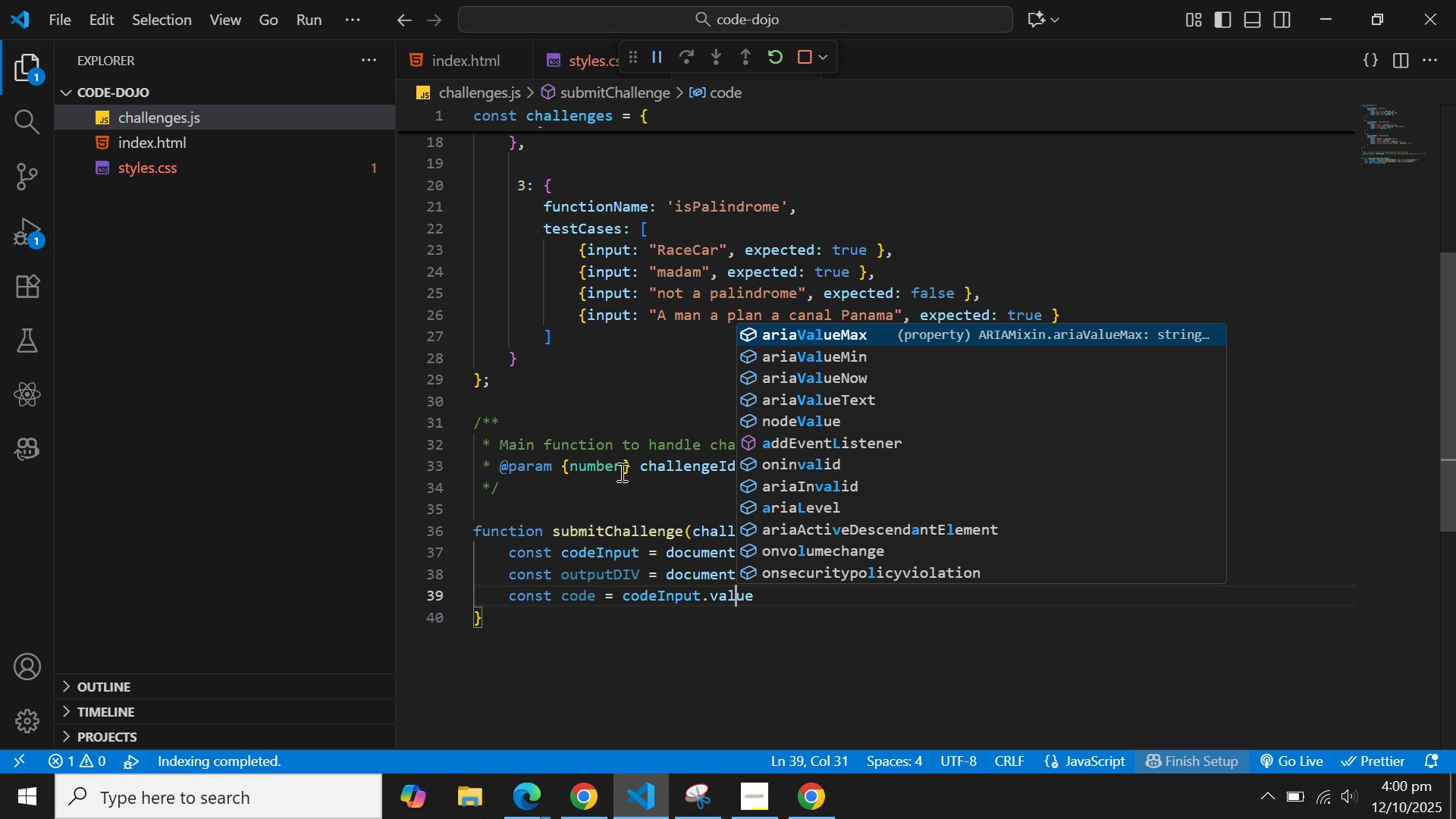 
key(ArrowLeft)
 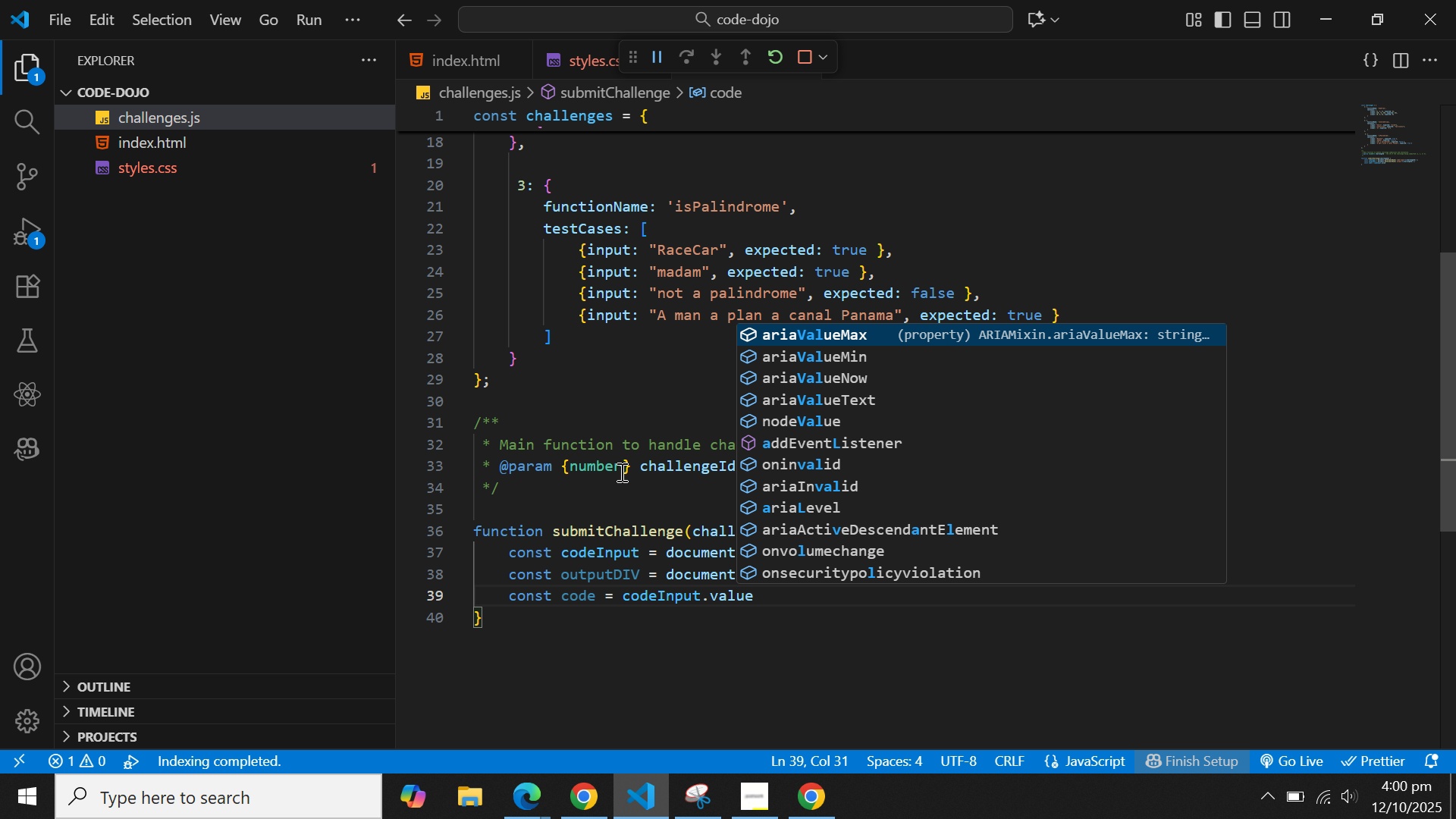 
key(ArrowRight)
 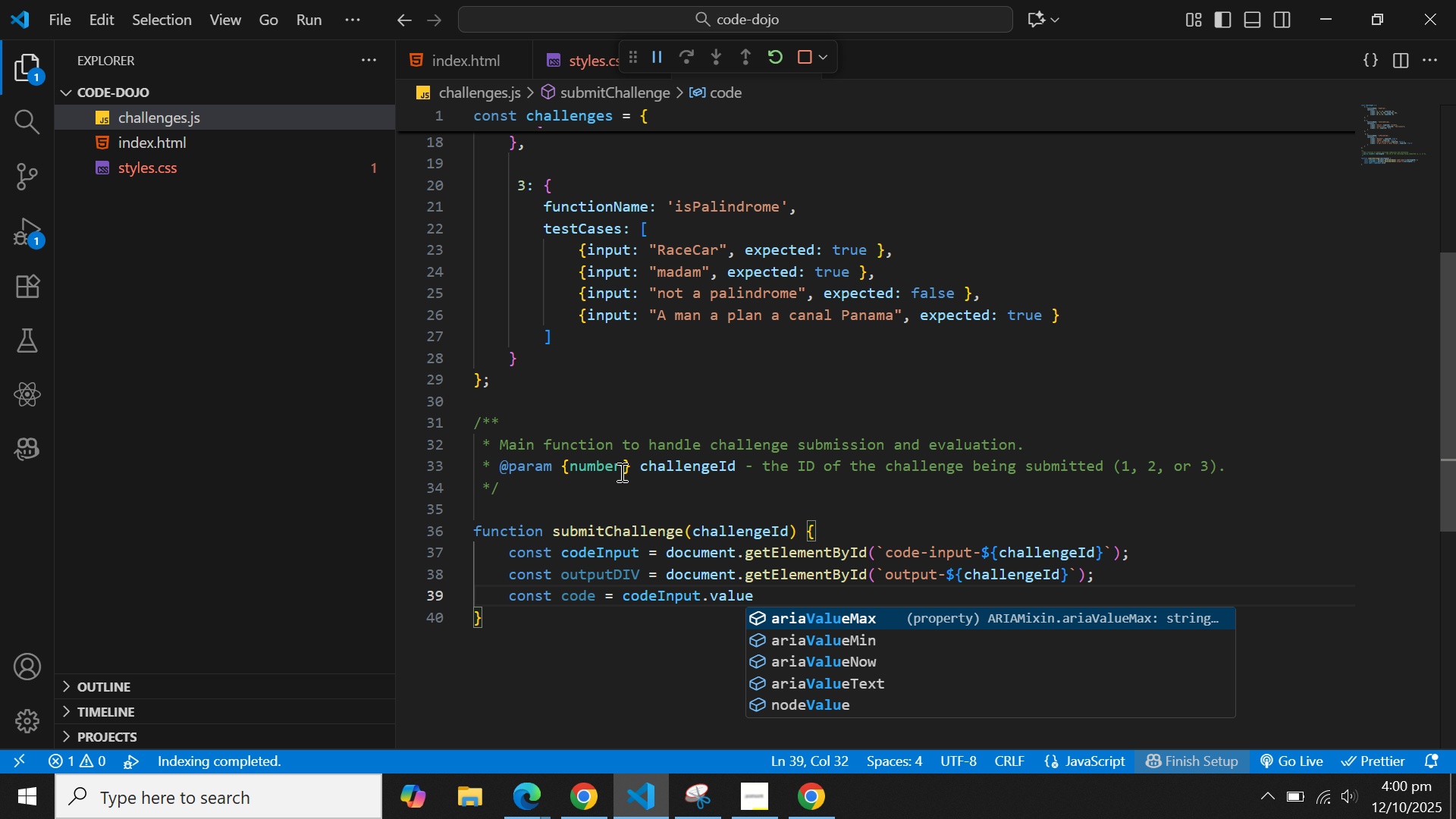 
key(ArrowLeft)
 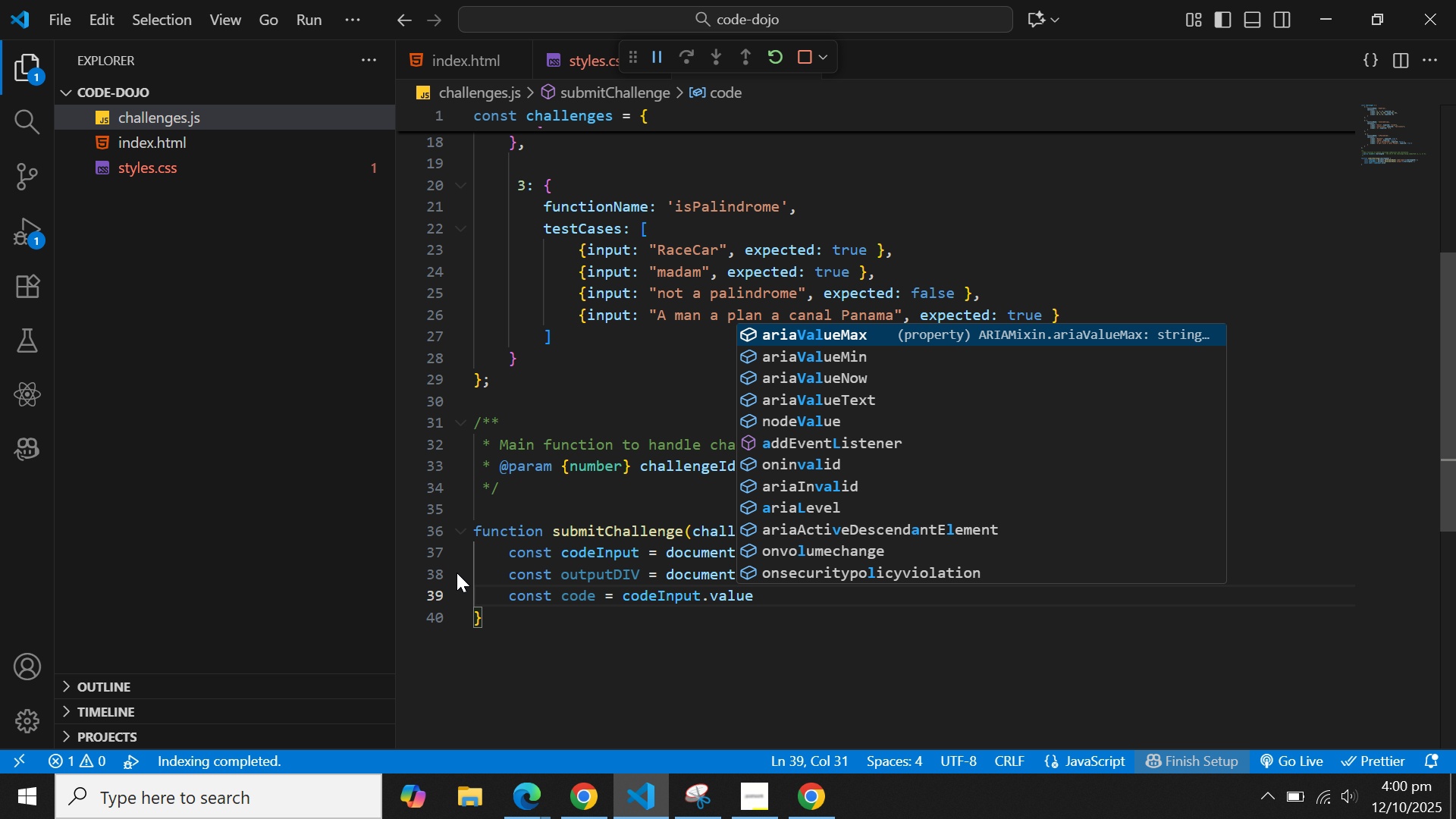 
left_click([767, 598])
 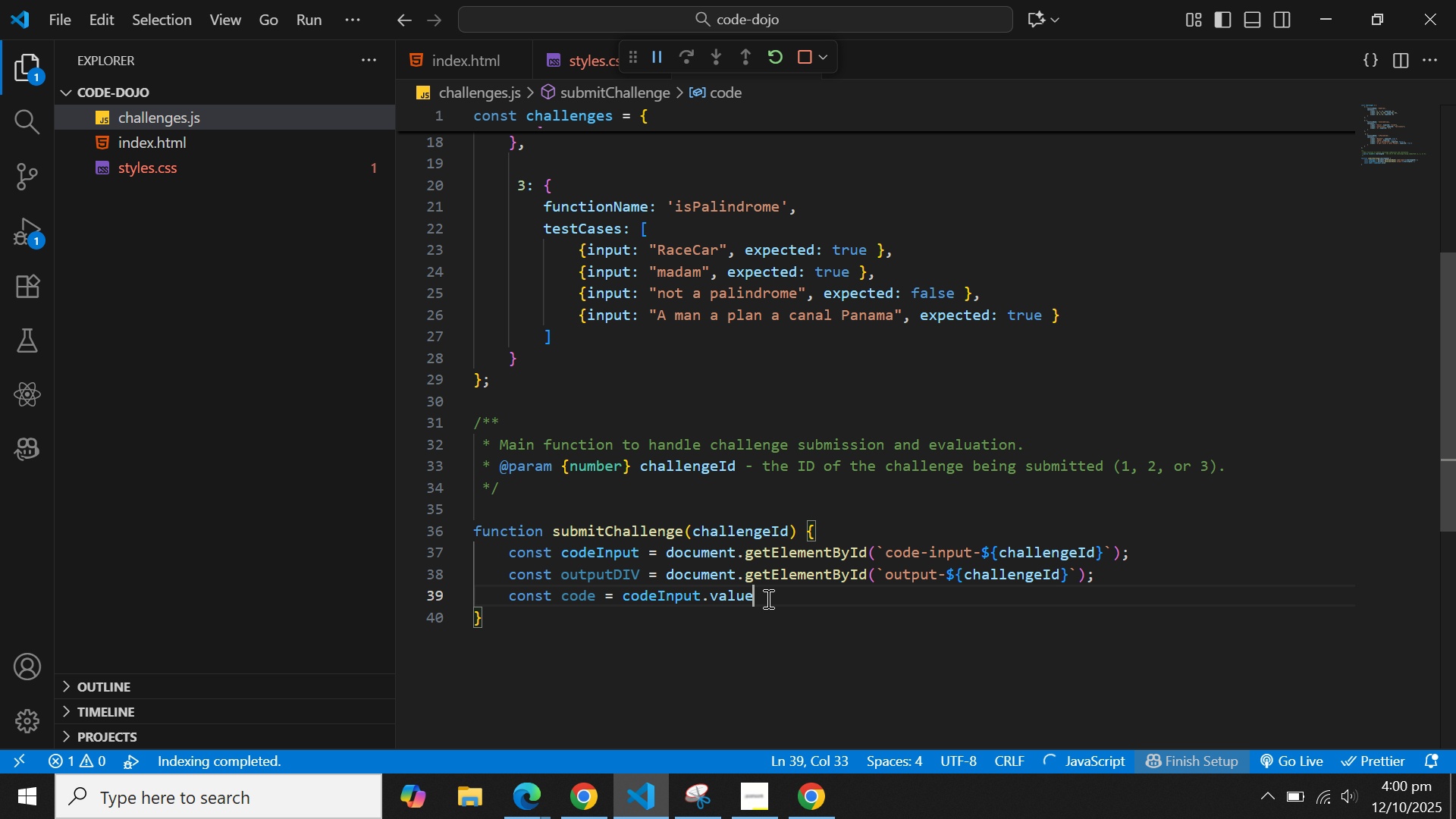 
type(.trim();)
 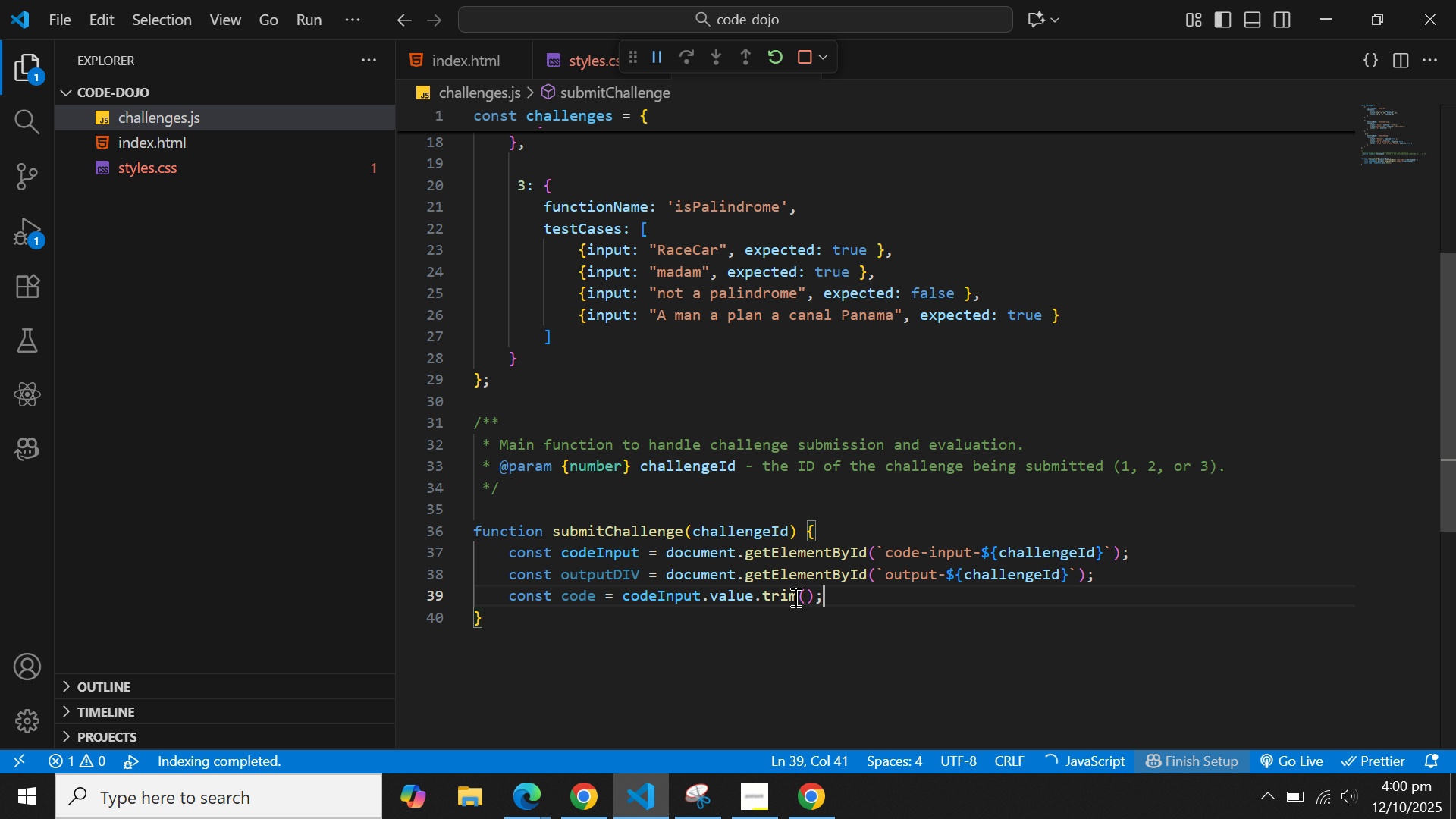 
wait(10.65)
 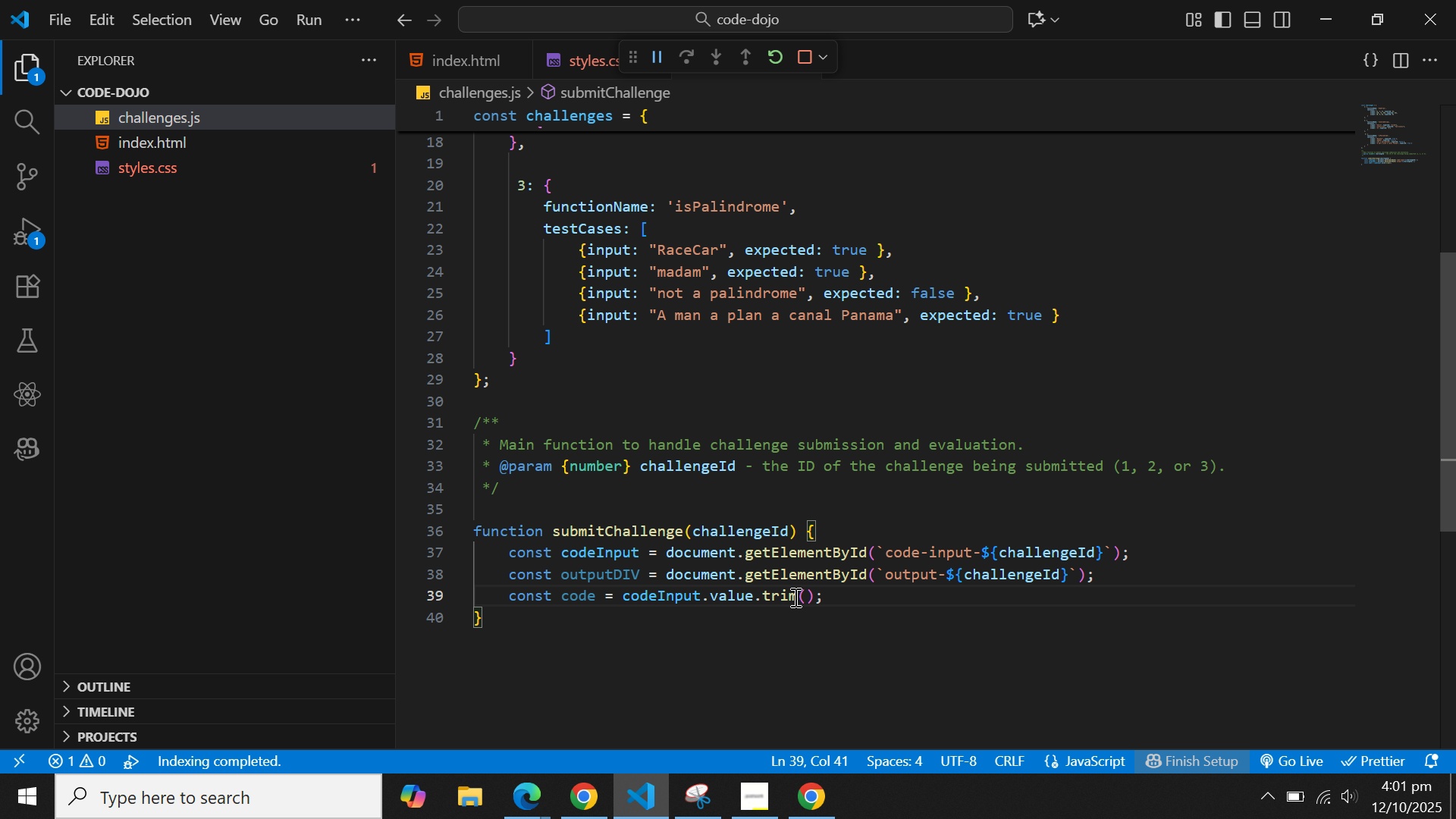 
key(Enter)
 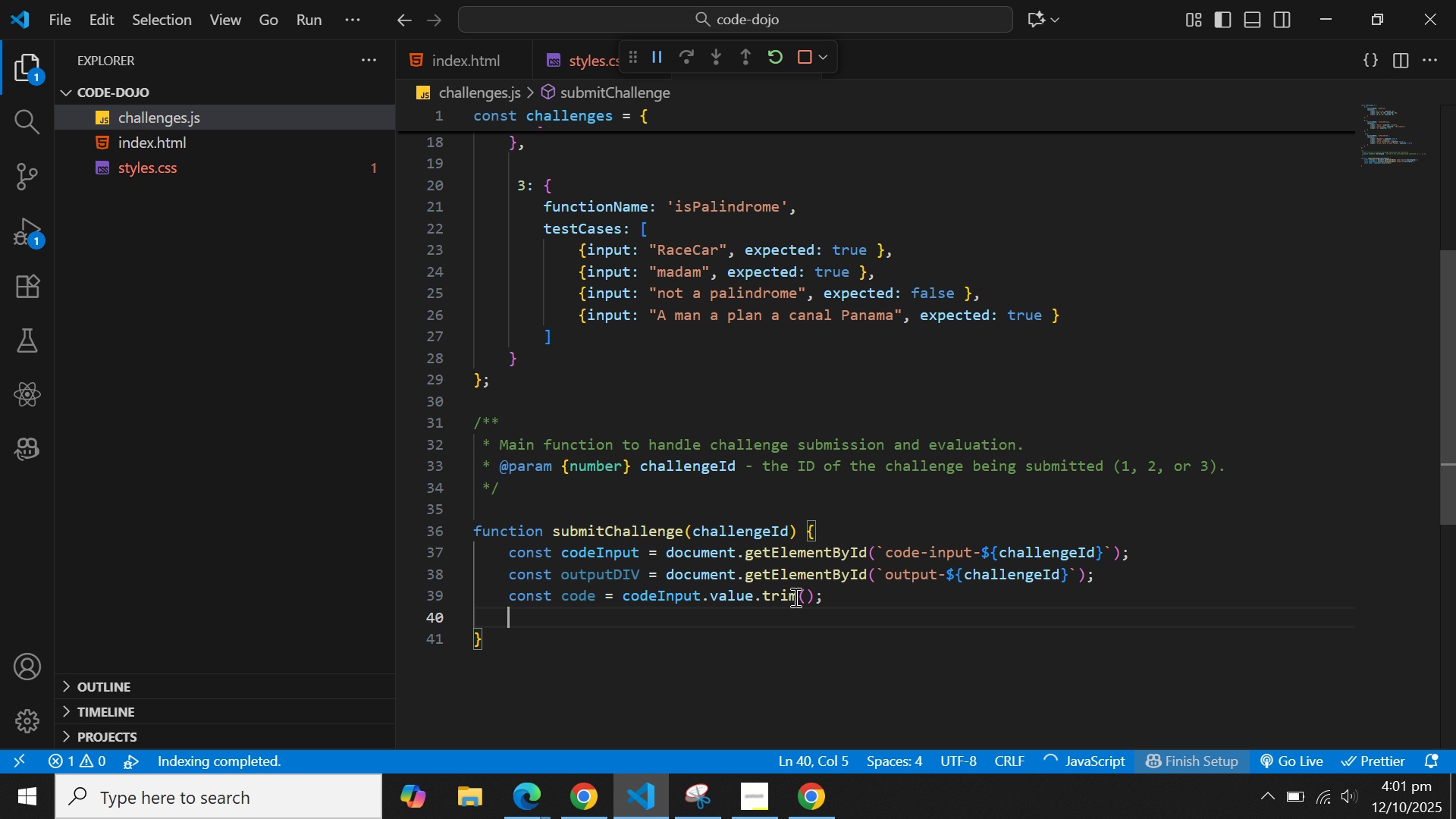 
key(Enter)
 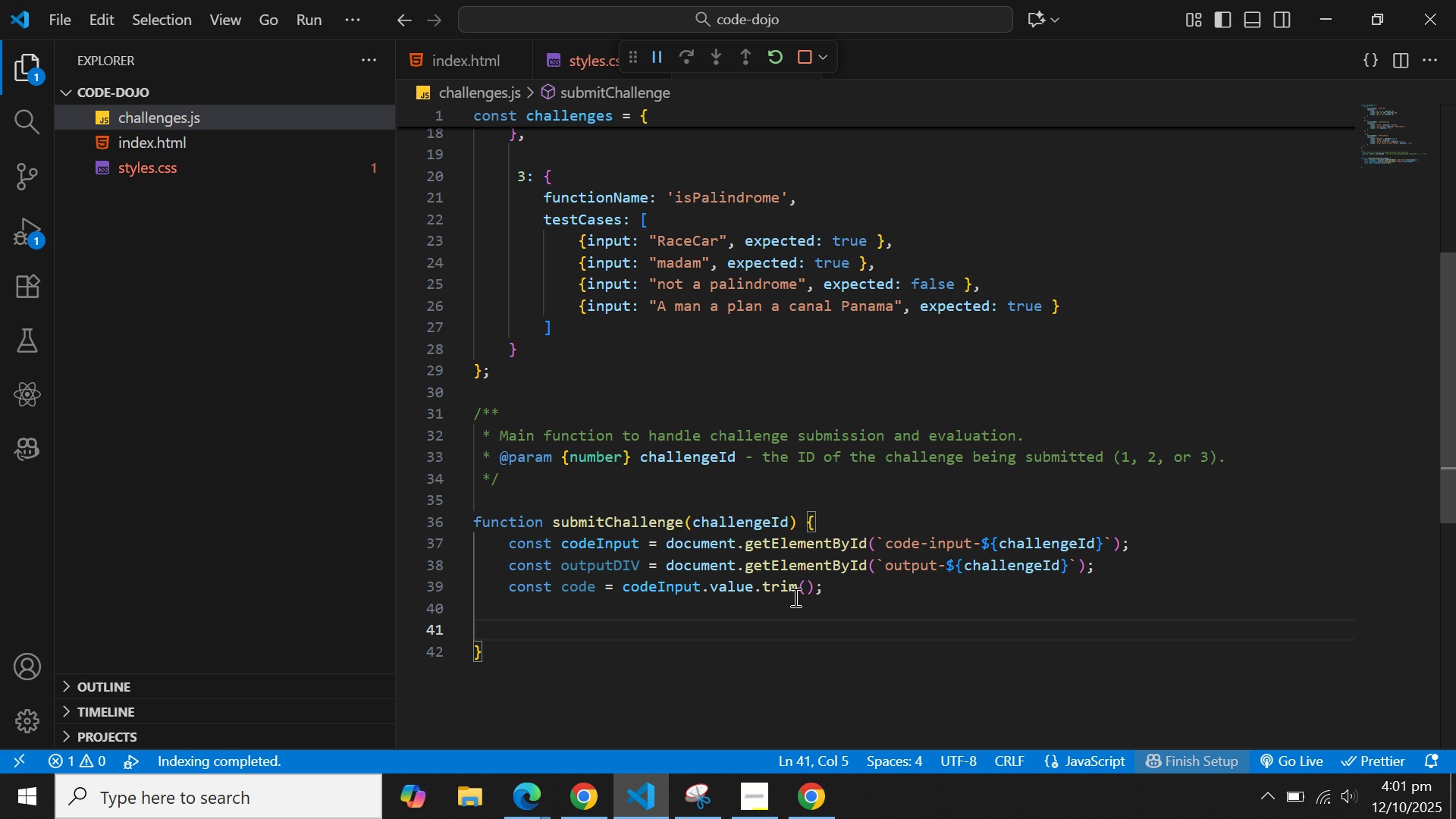 
type(//Cle)
key(Backspace)
key(Backspace)
key(Backspace)
type( Clear  previous)
key(Backspace)
key(Backspace)
type(previous put)
key(Backspace)
key(Backspace)
key(Backspace)
type(output)
 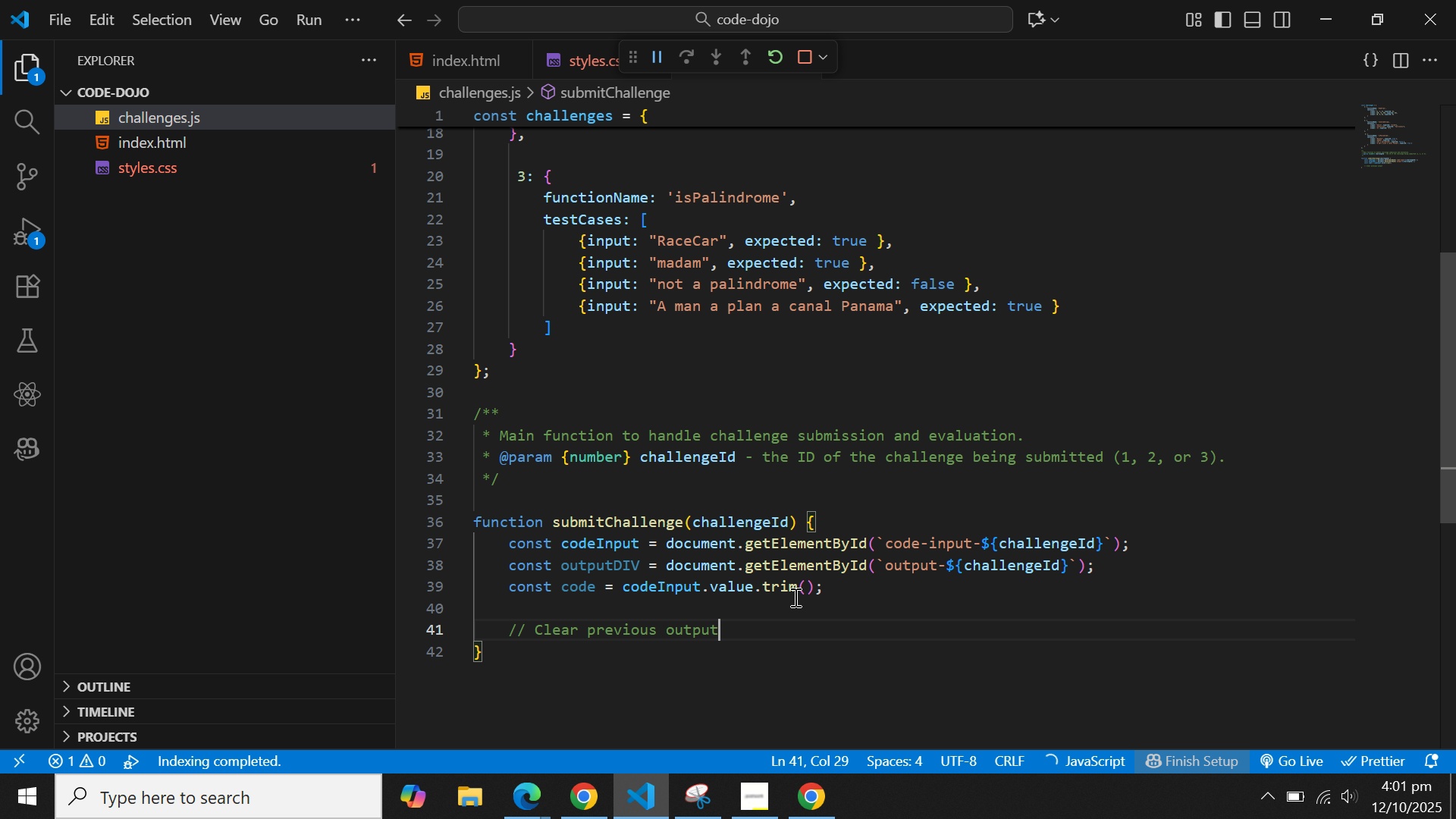 
key(Enter)
 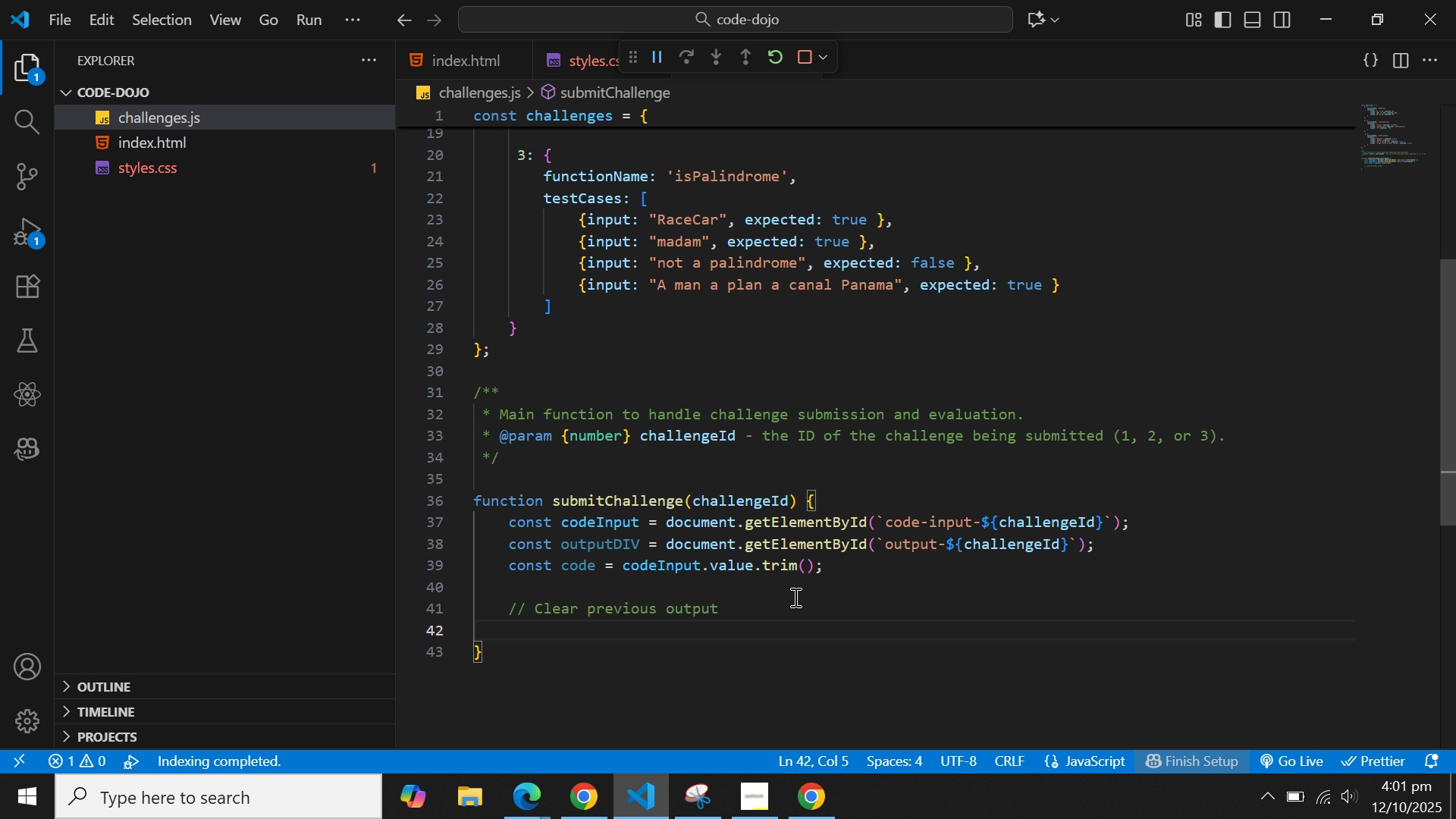 
type(out)
 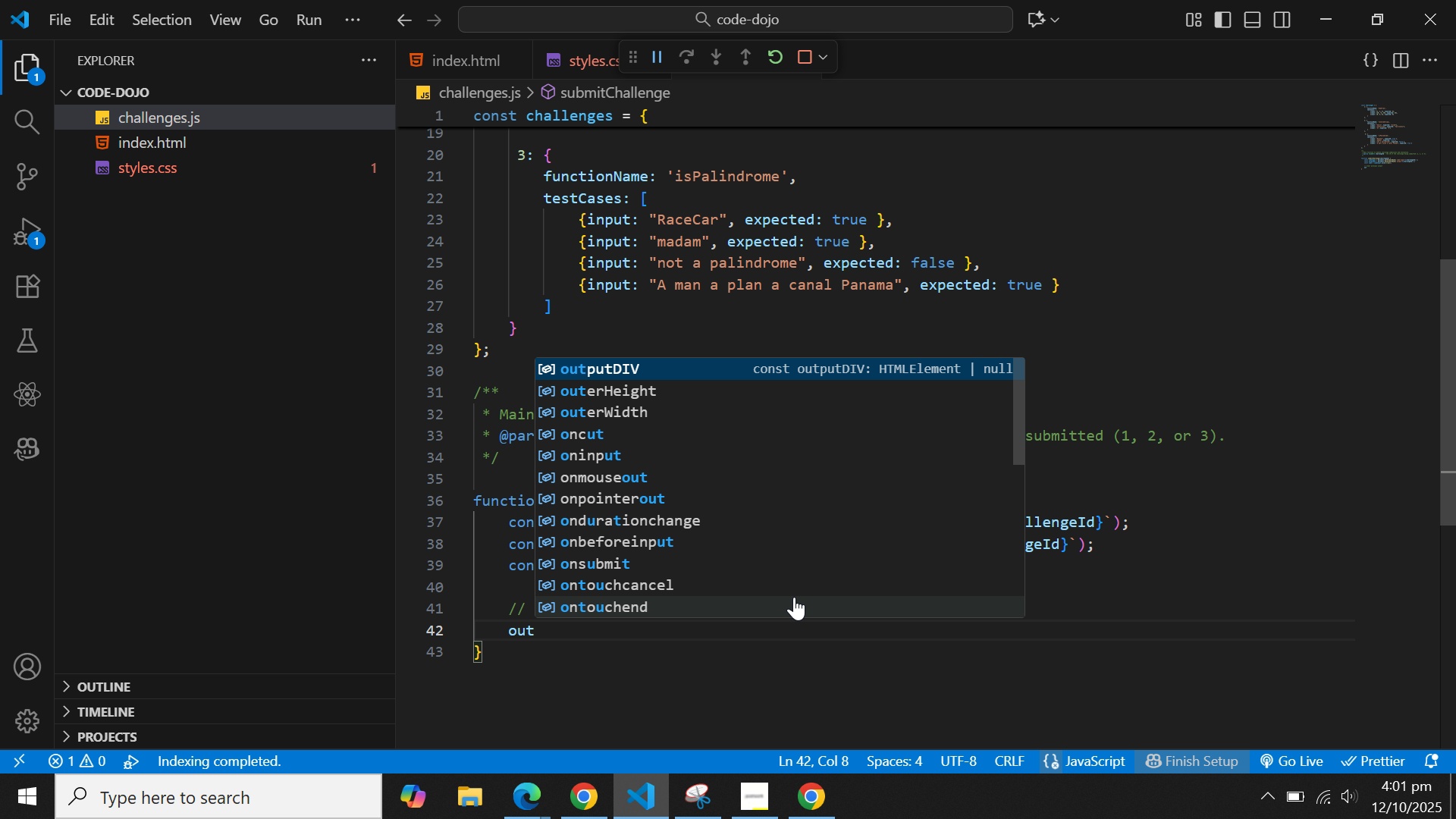 
key(Enter)
 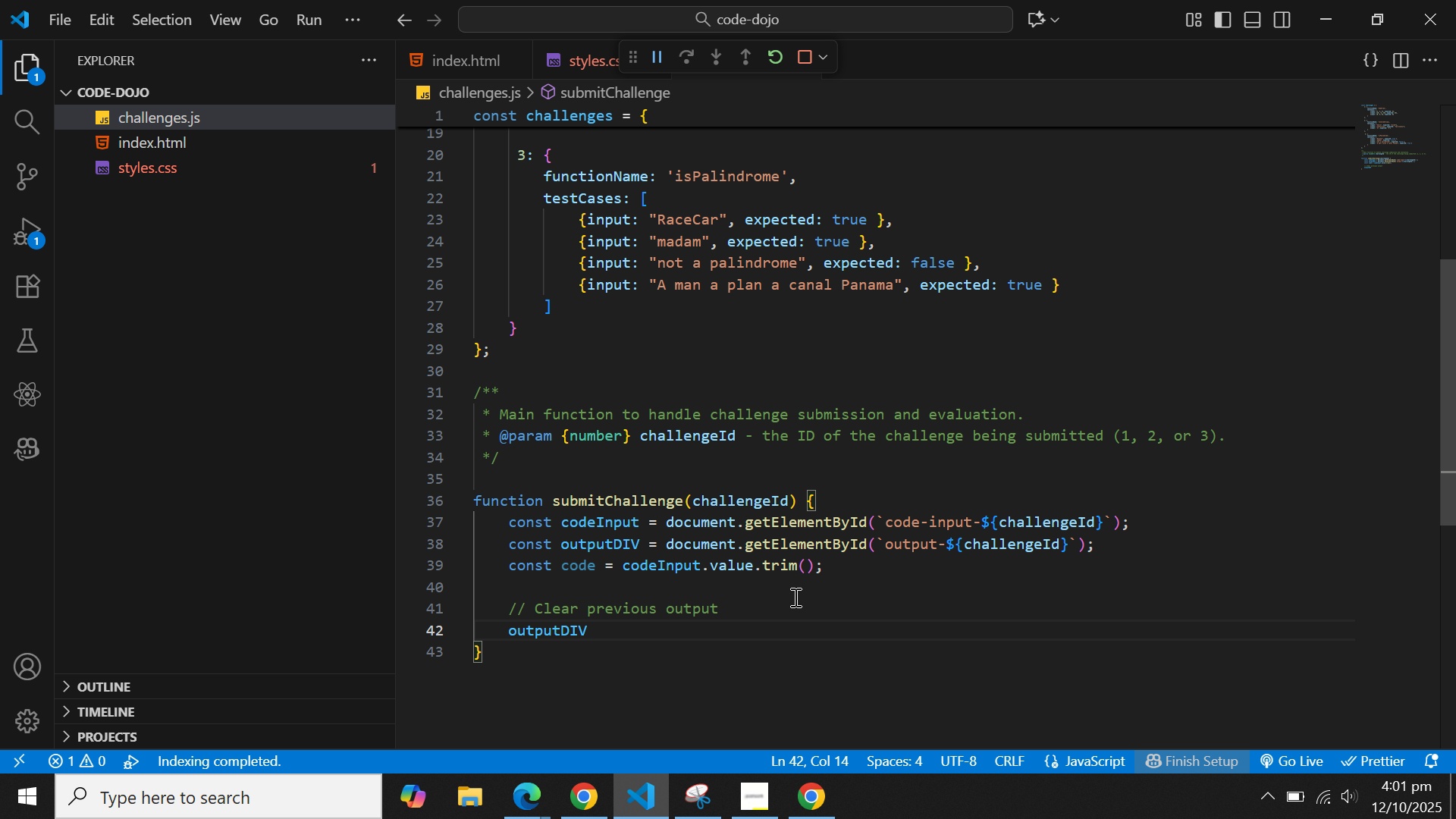 
wait(10.08)
 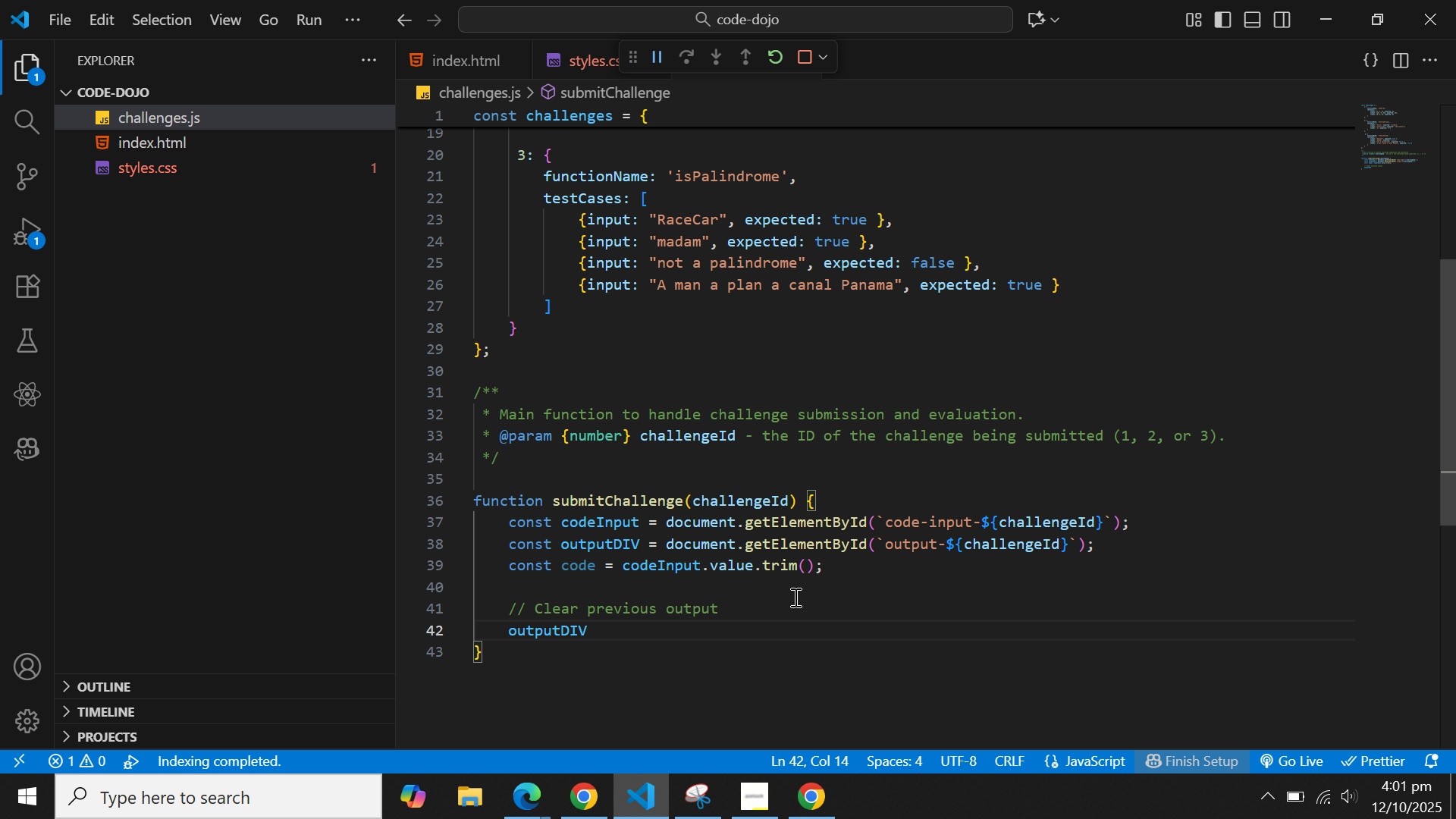 
scroll: coordinate [699, 496], scroll_direction: up, amount: 1.0
 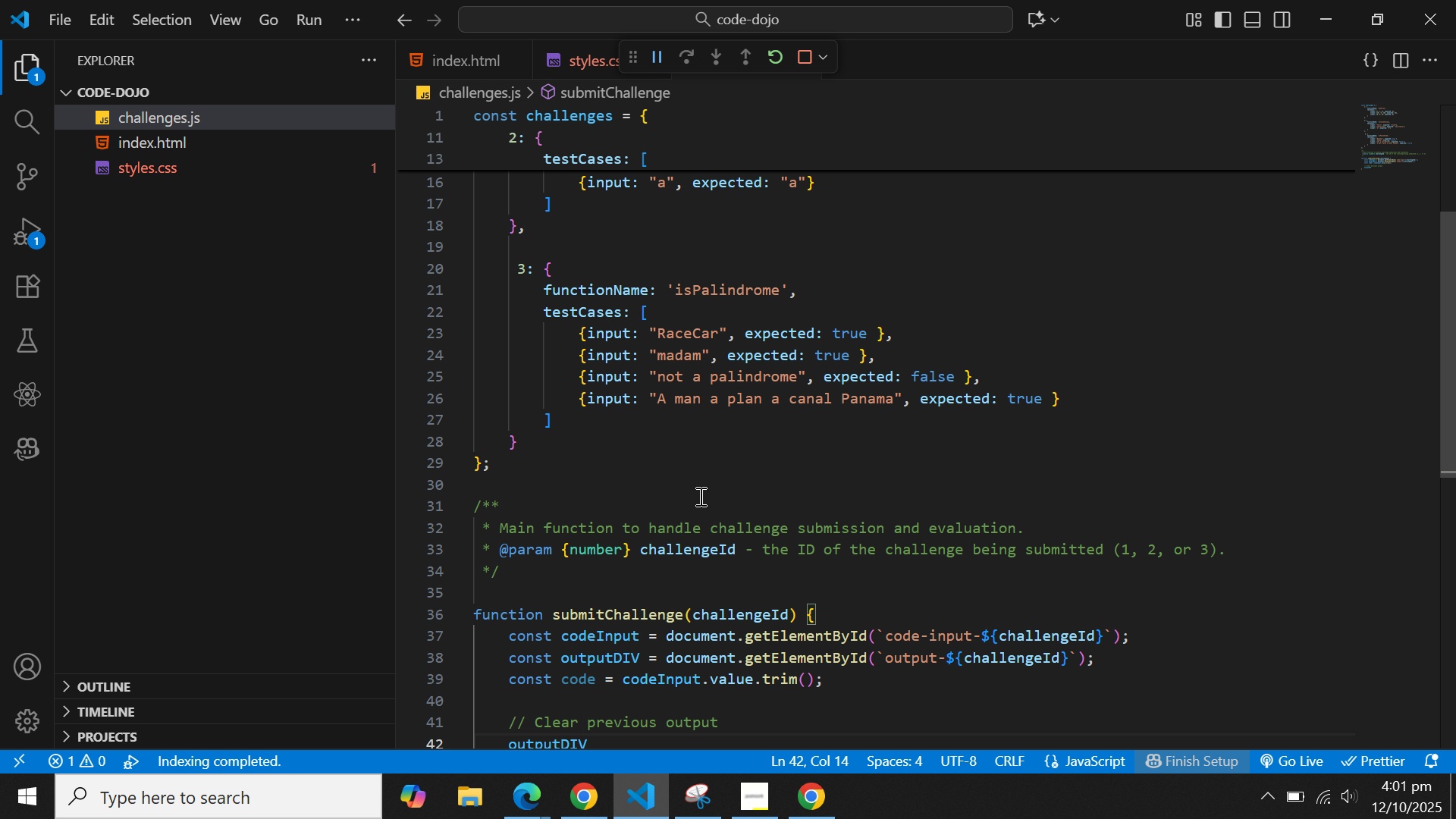 
scroll: coordinate [699, 496], scroll_direction: none, amount: 0.0
 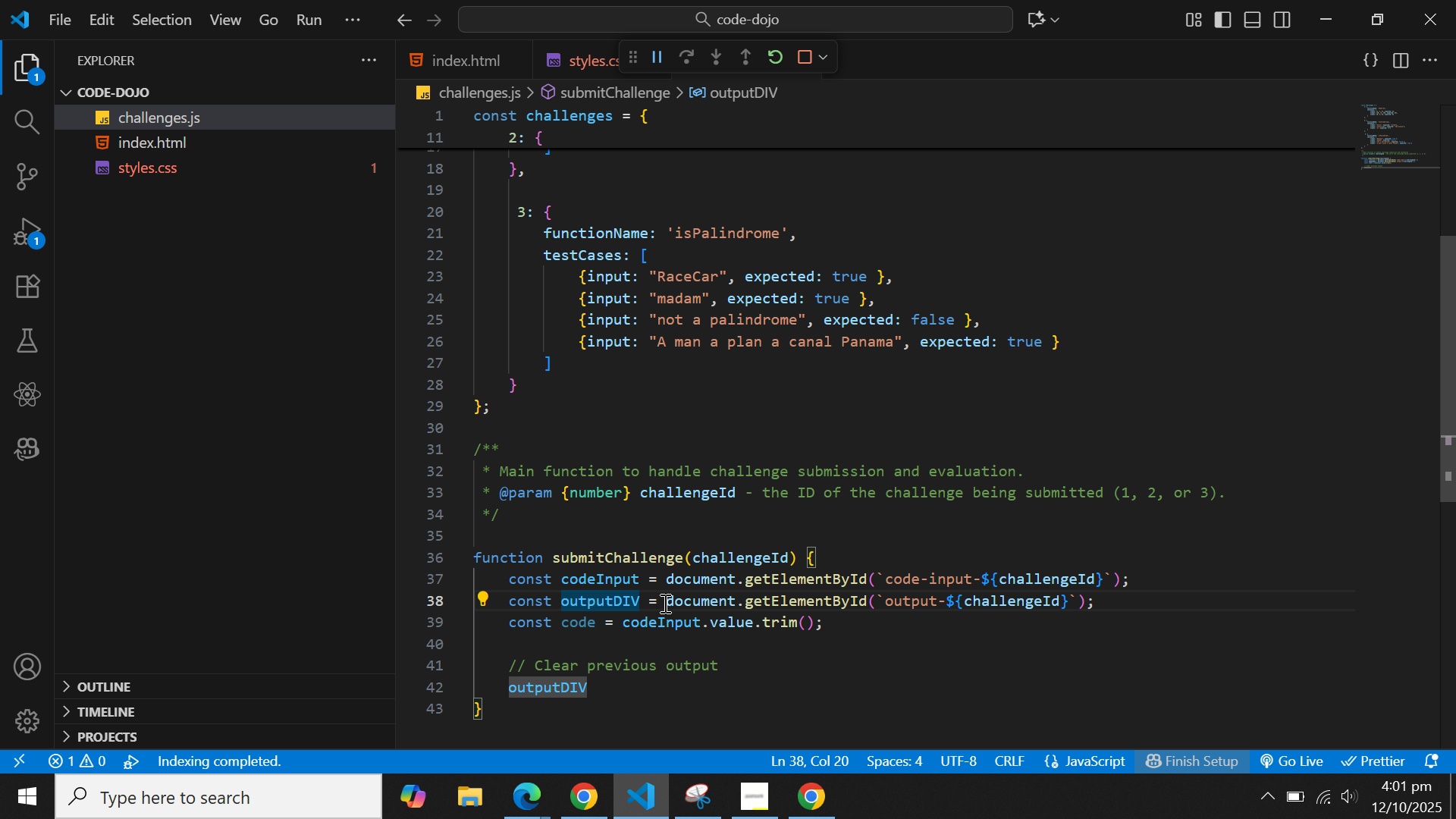 
key(Backspace)
key(Backspace)
type(iv)
 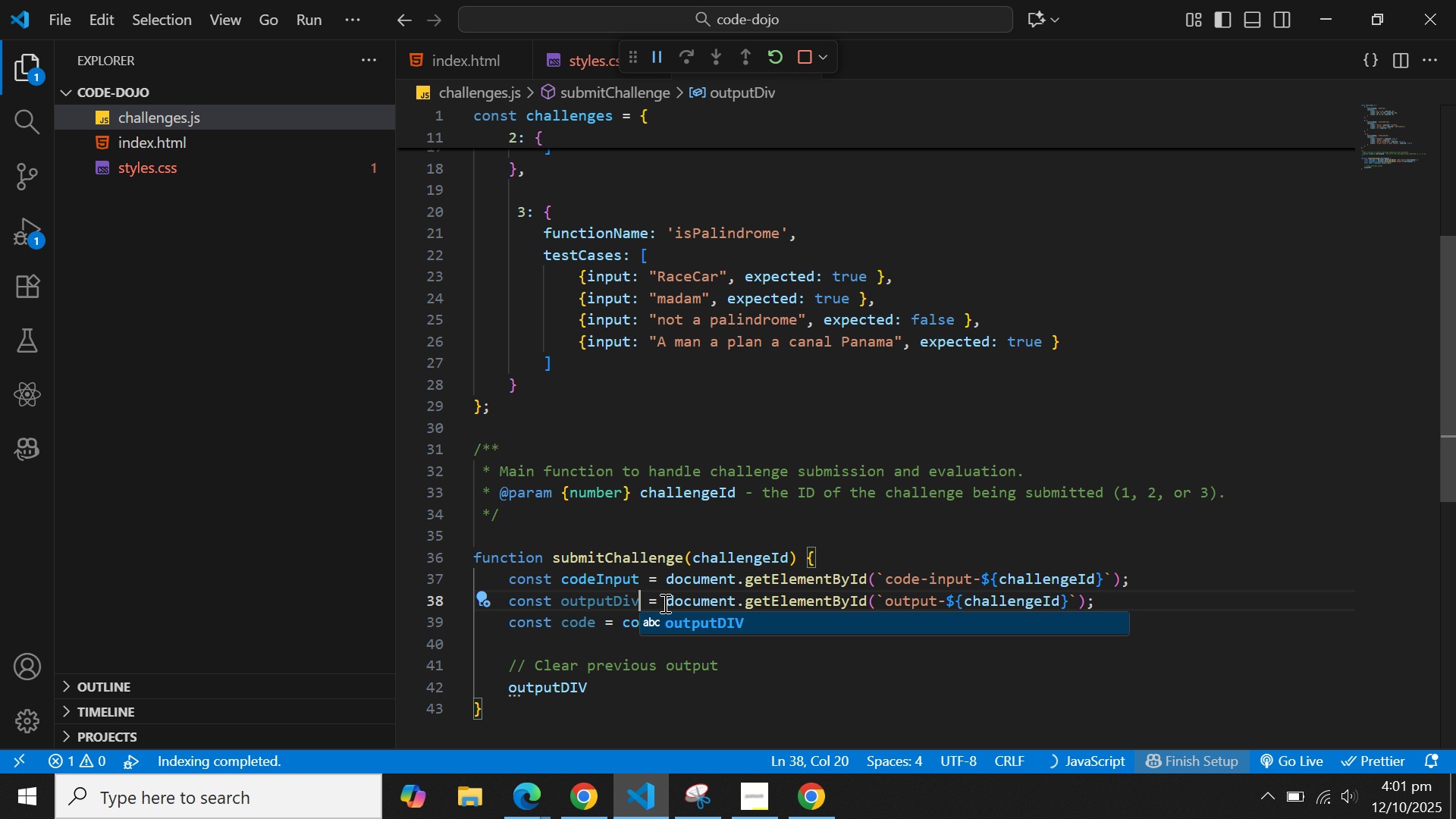 
key(ArrowDown)
 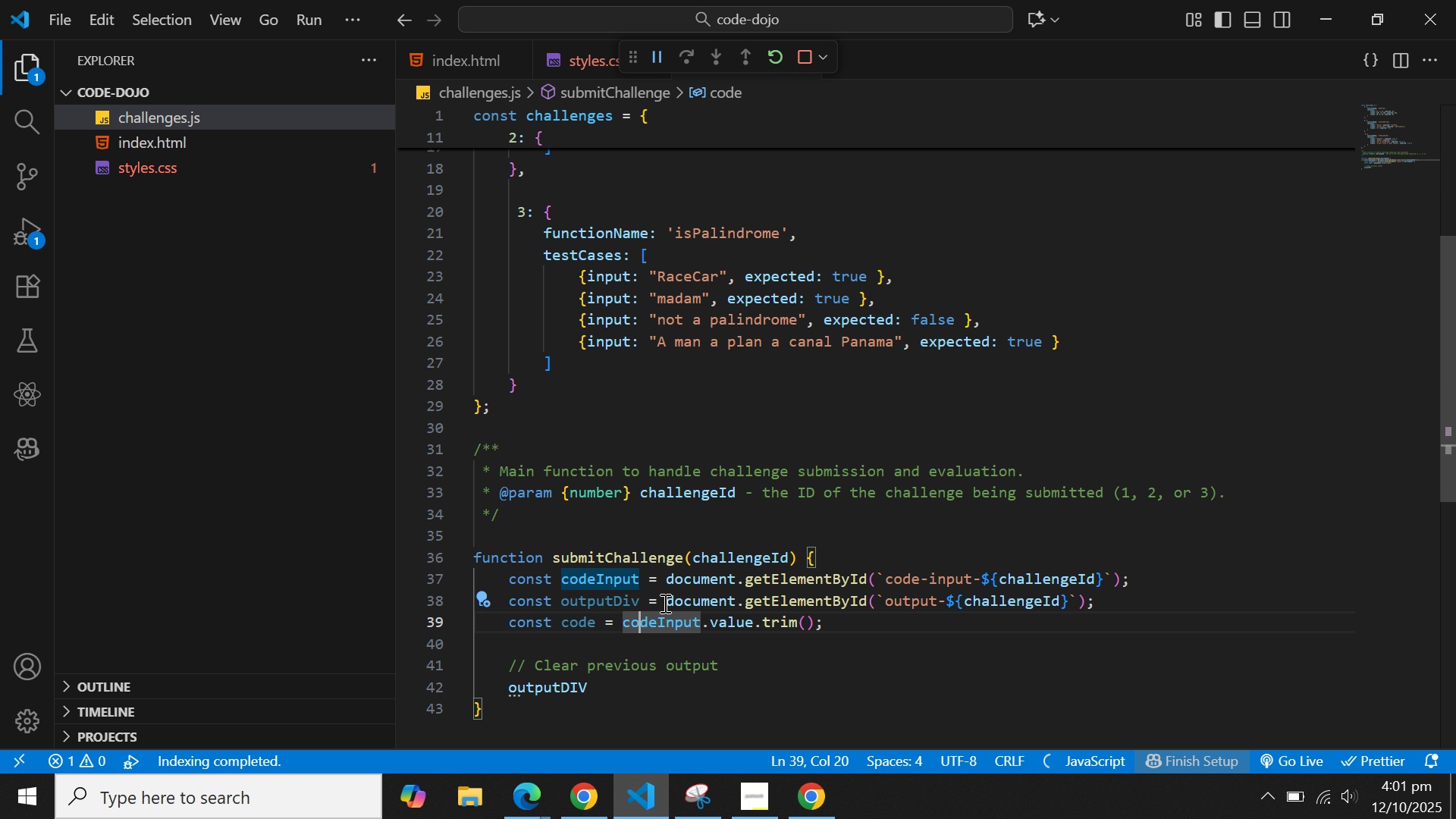 
key(ArrowDown)
 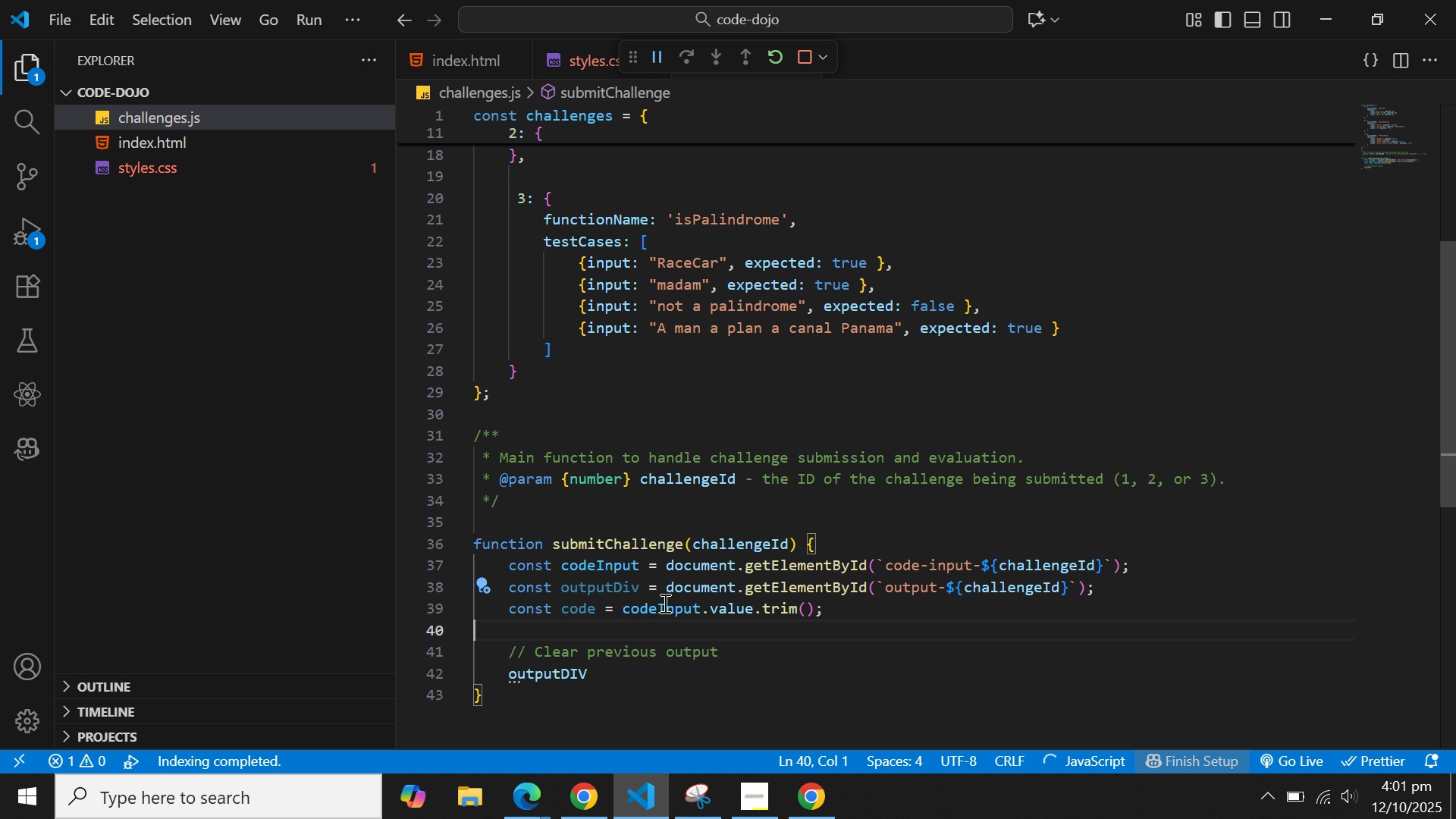 
key(ArrowDown)
 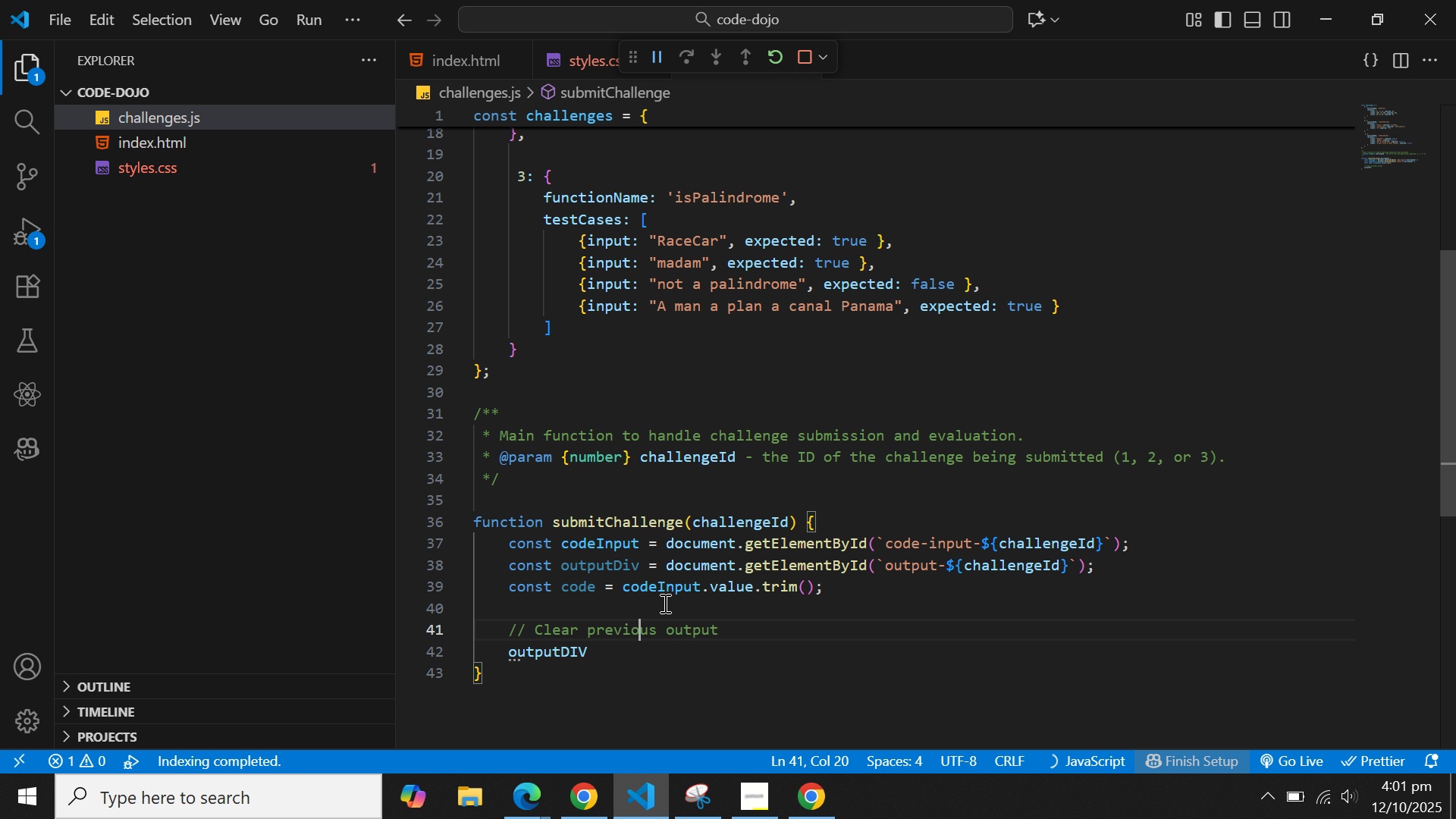 
key(ArrowDown)
 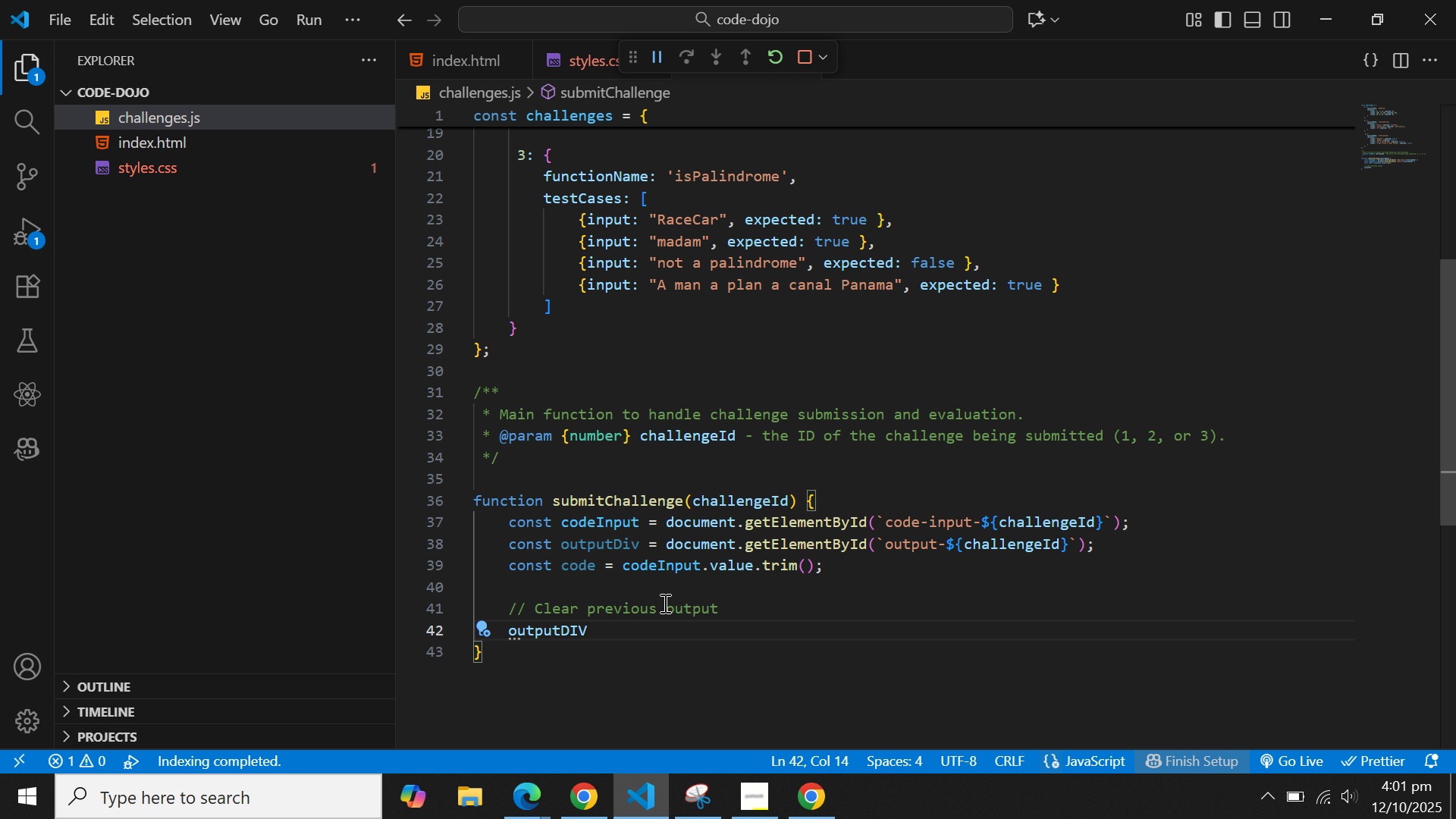 
key(Backspace)
key(Backspace)
type(ivg)
key(Backspace)
key(Backspace)
key(Backspace)
type(iv)
 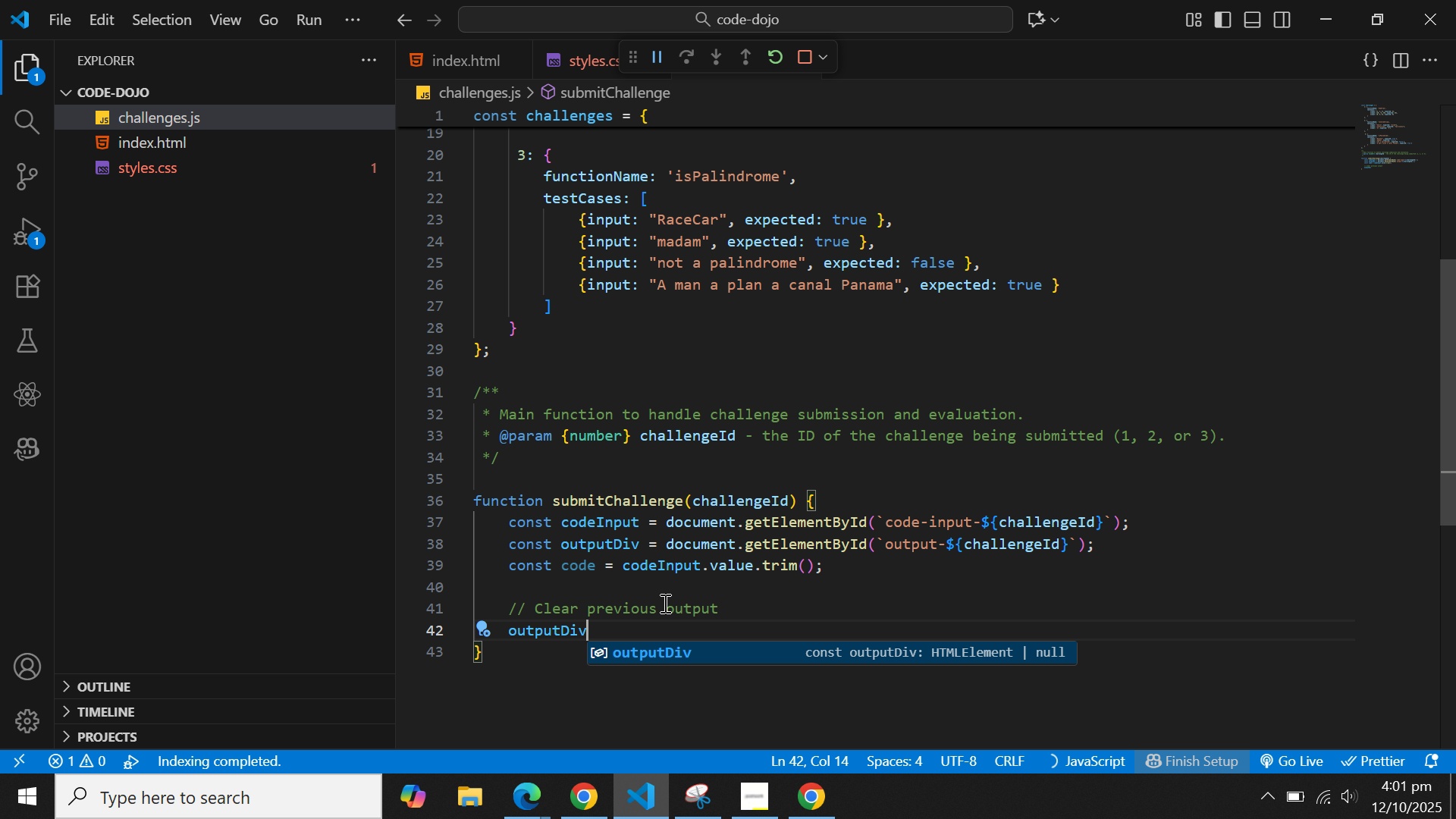 
key(Enter)
 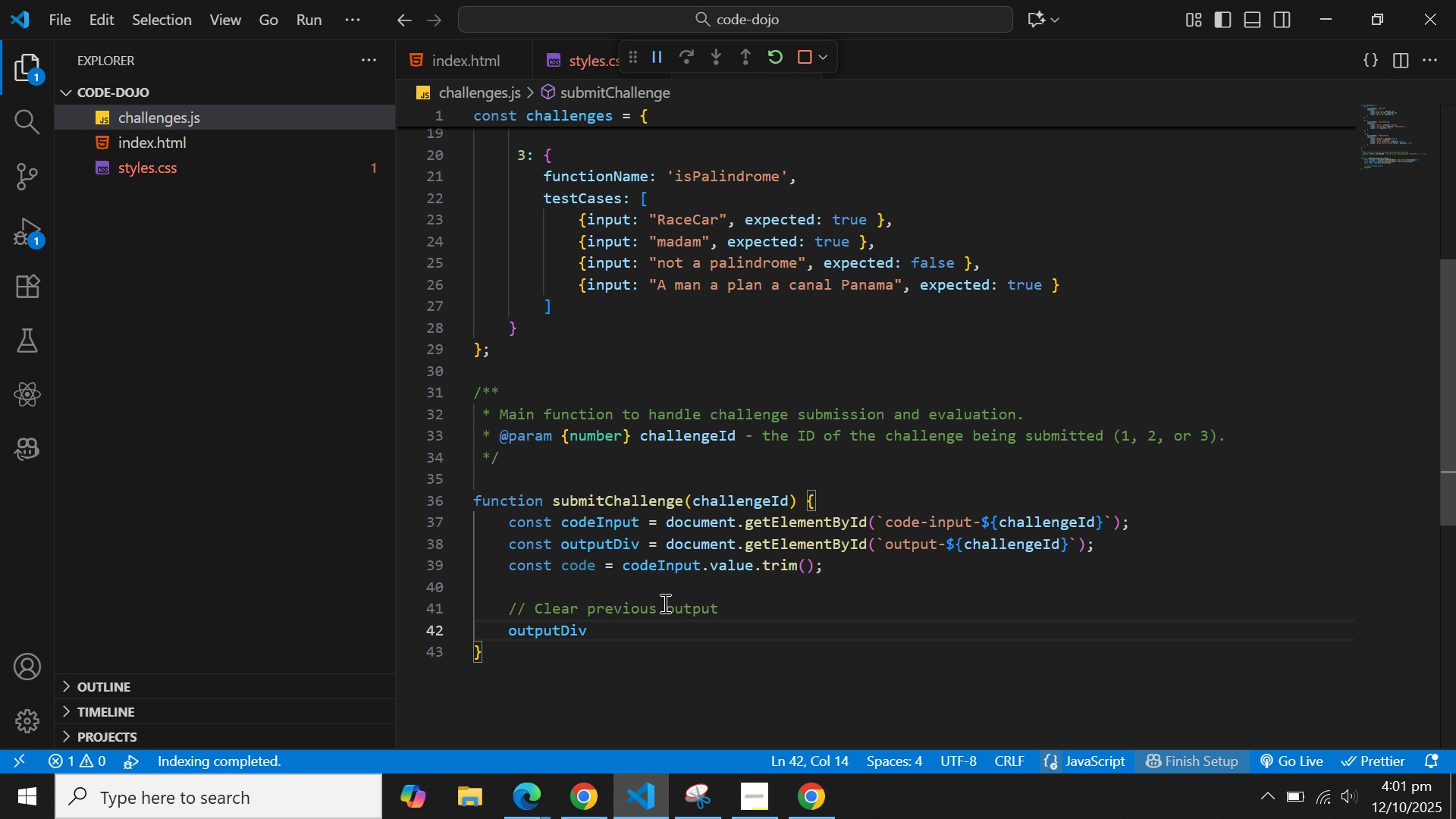 
key(Period)
 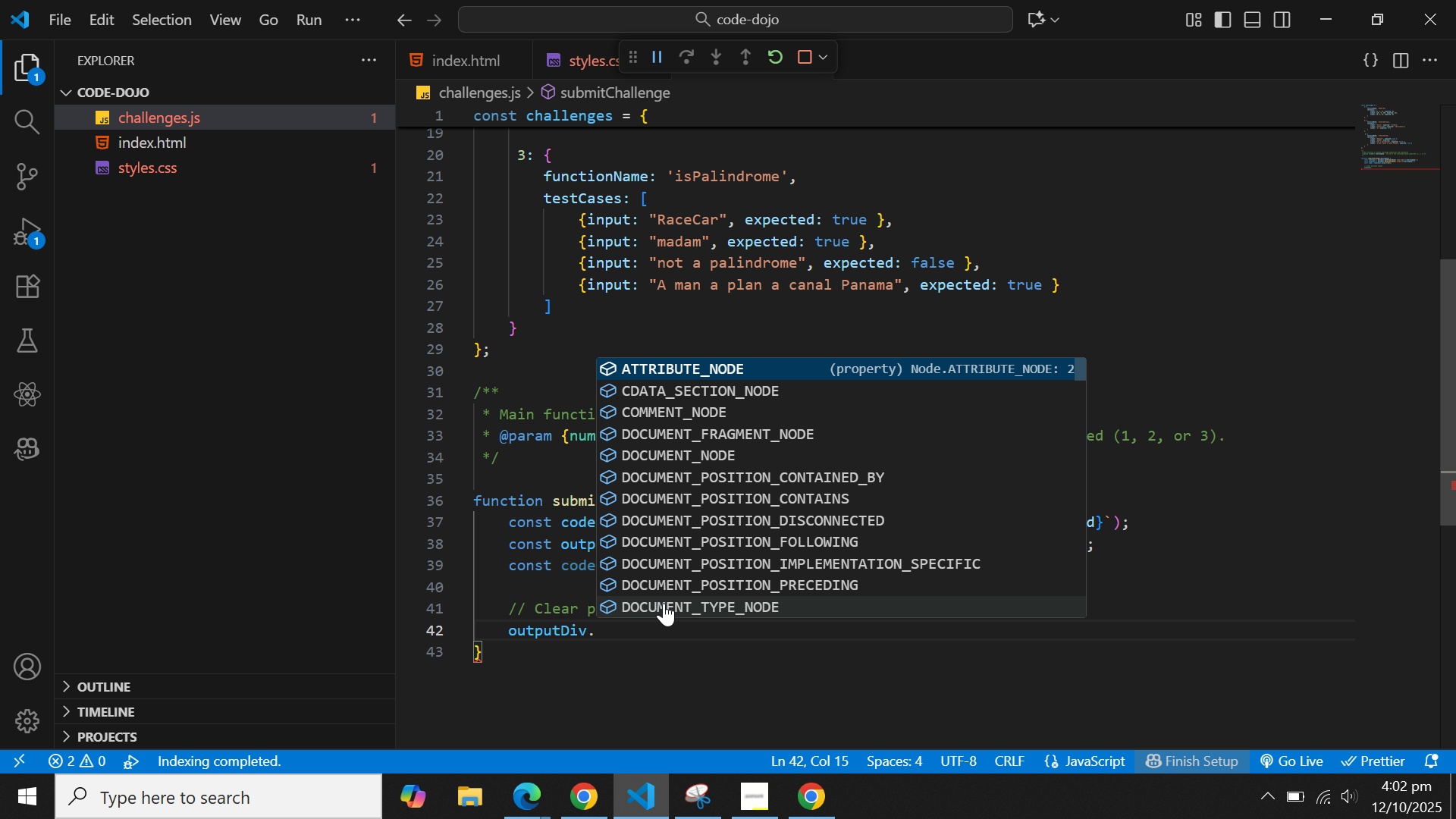 
type(text)
 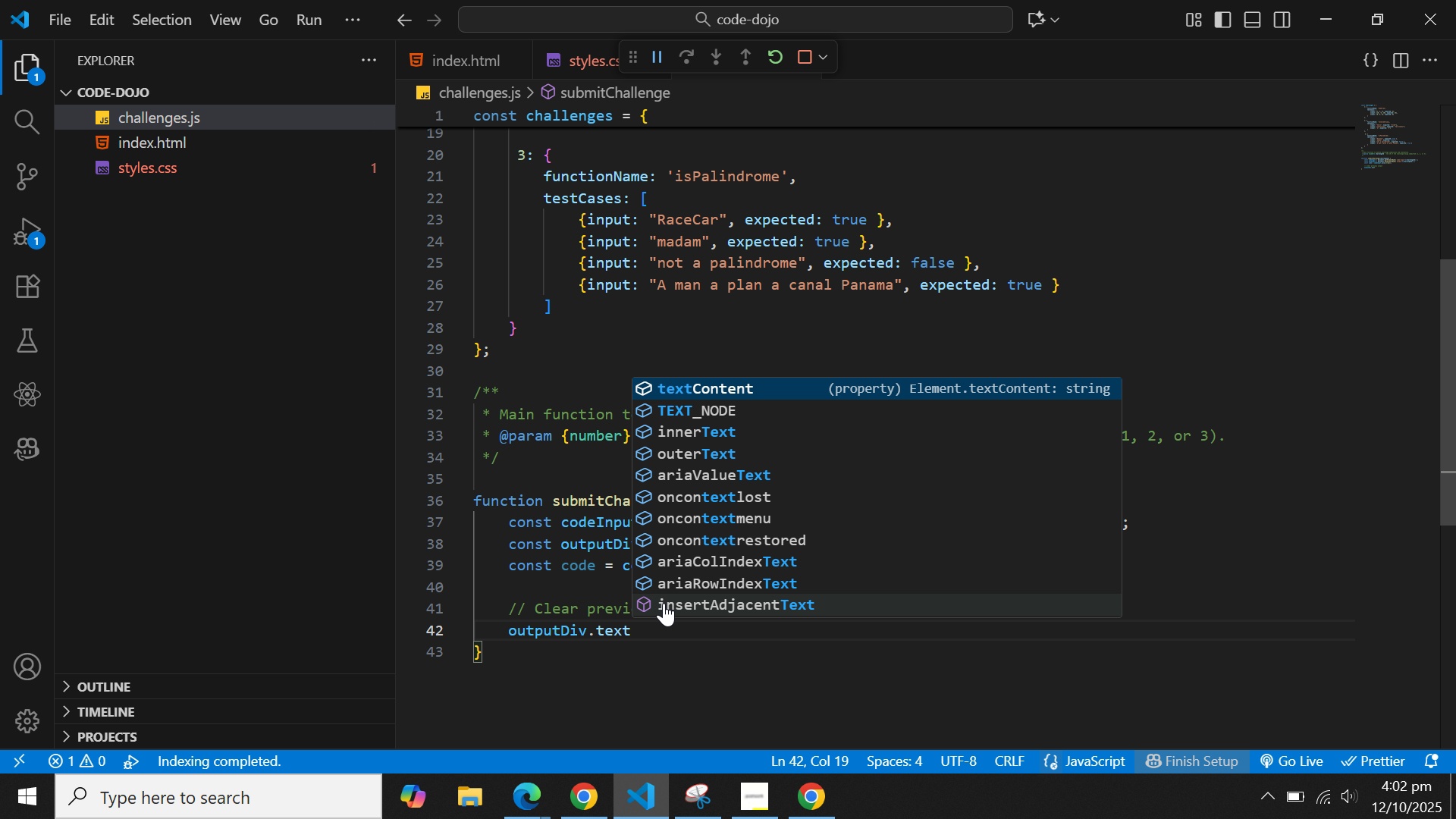 
key(Enter)
 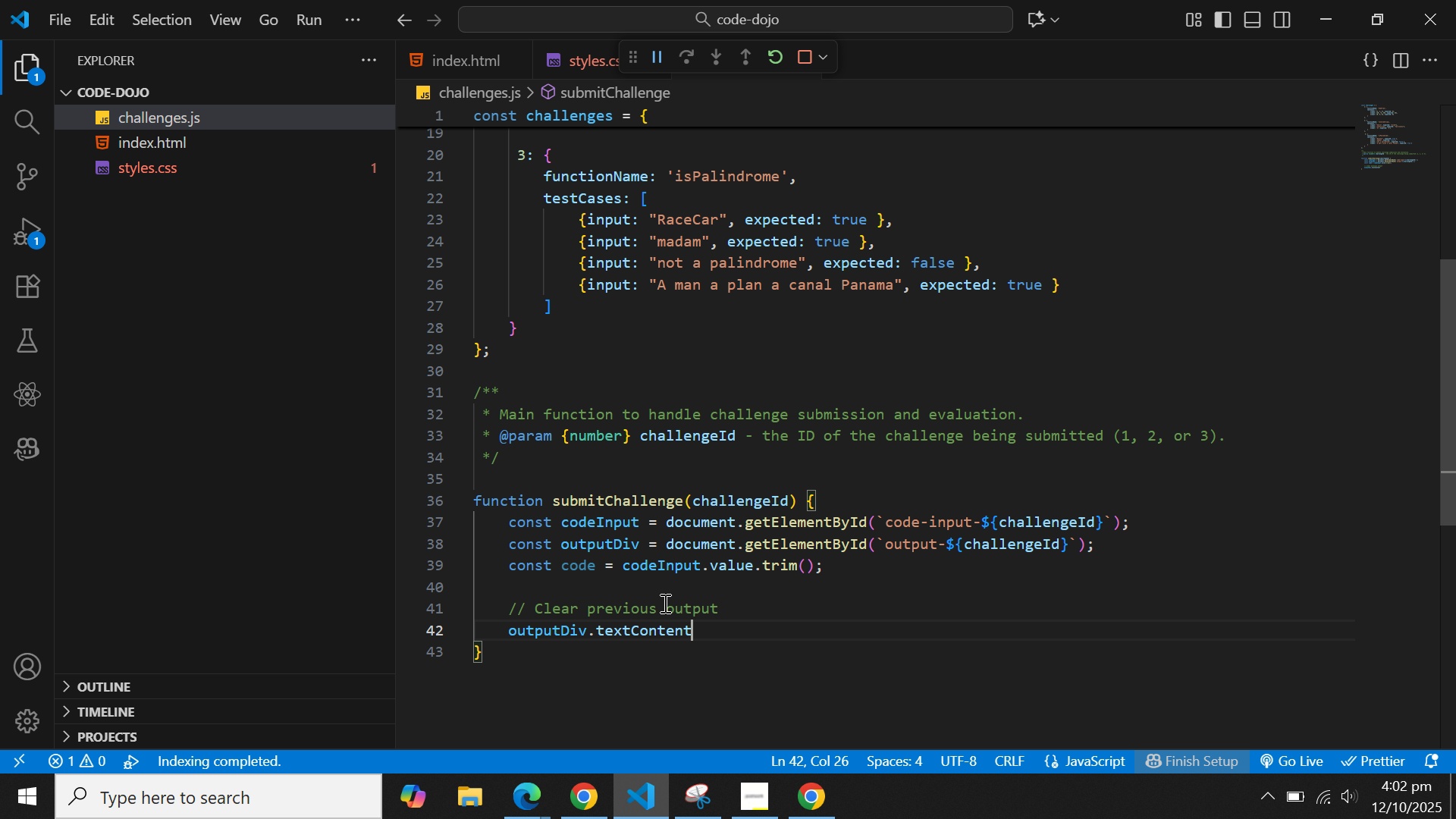 
key(Space)
 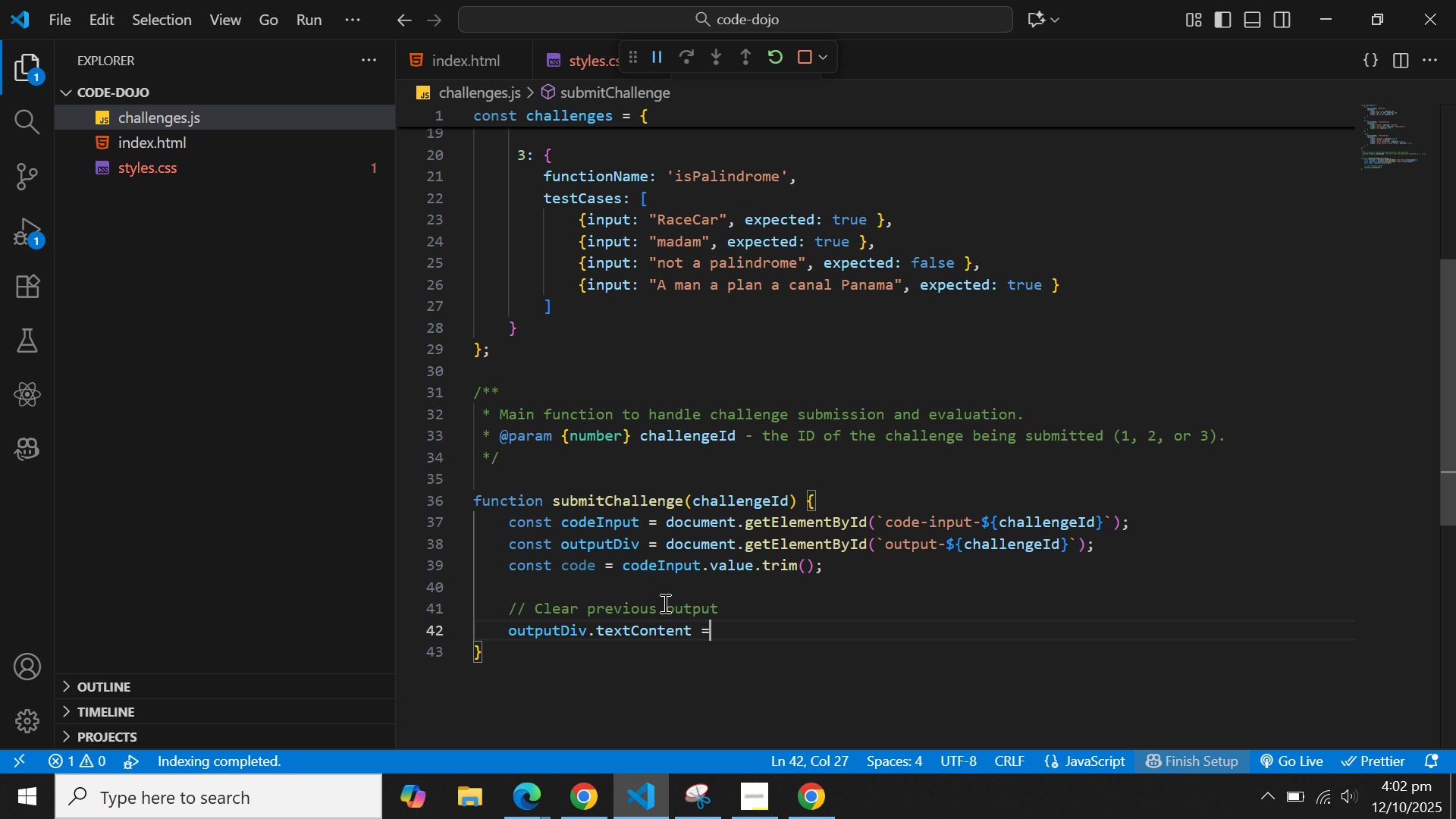 
key(Equal)
 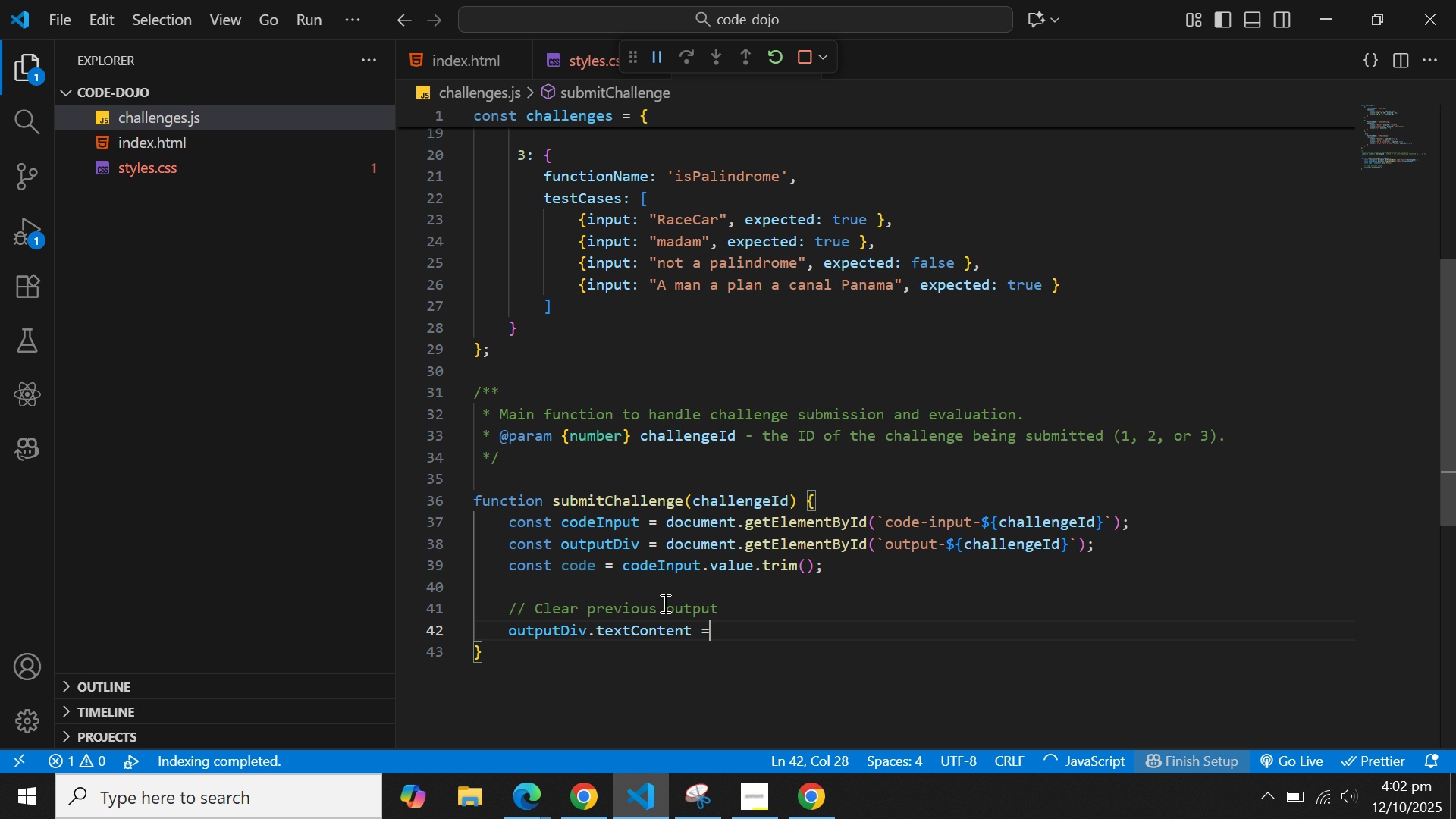 
key(Space)
 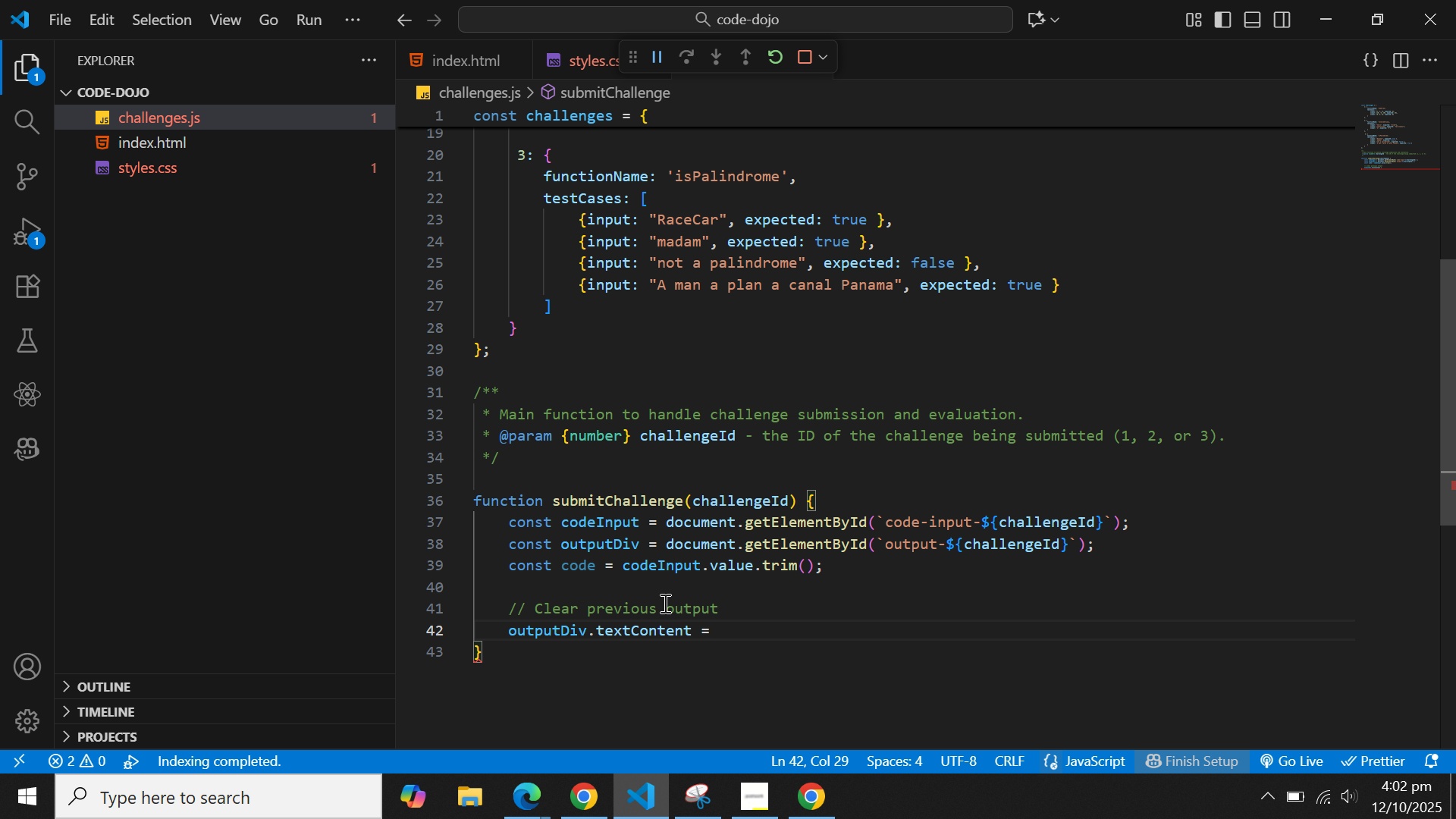 
key(Quote)
 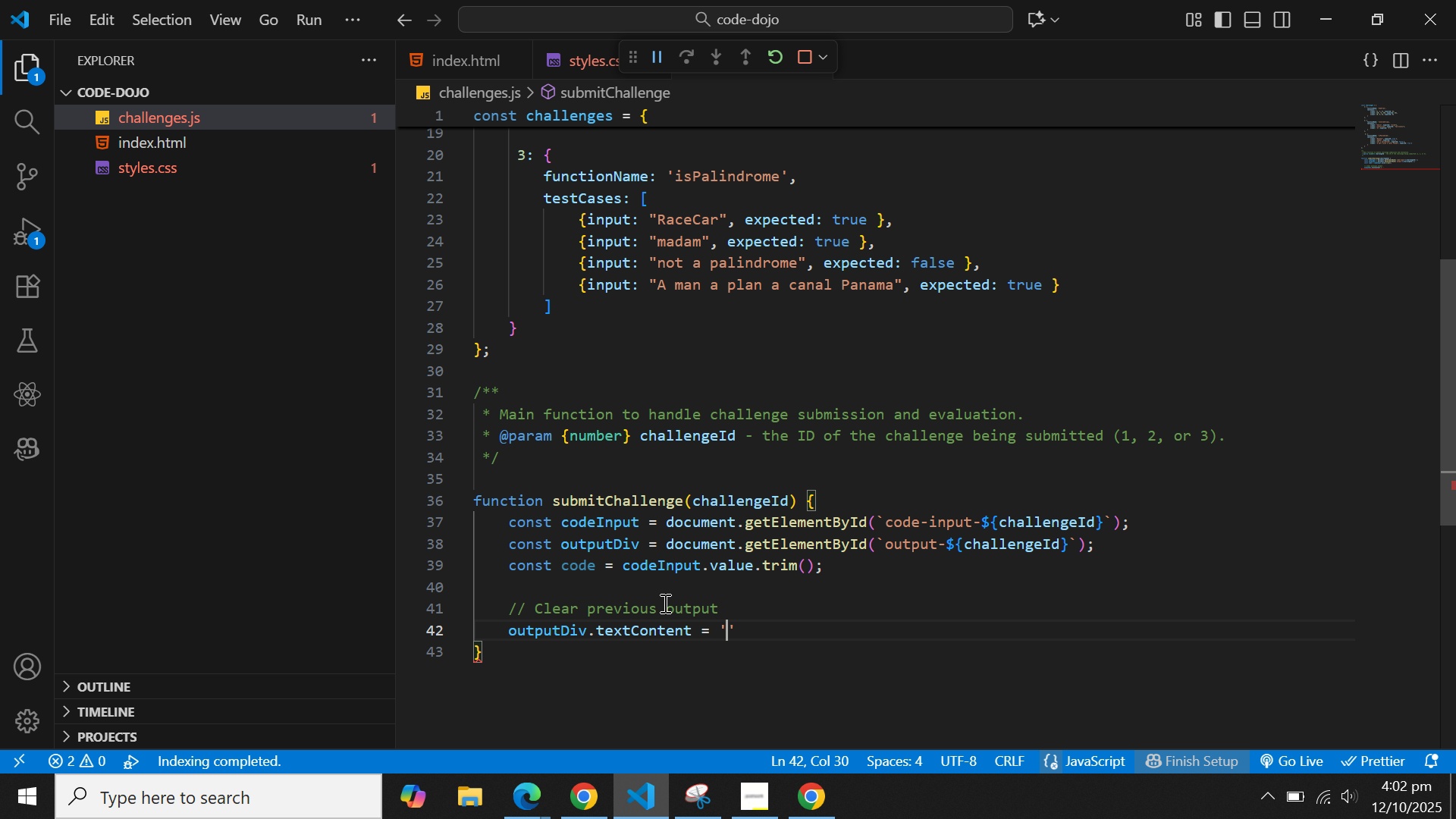 
key(Quote)
 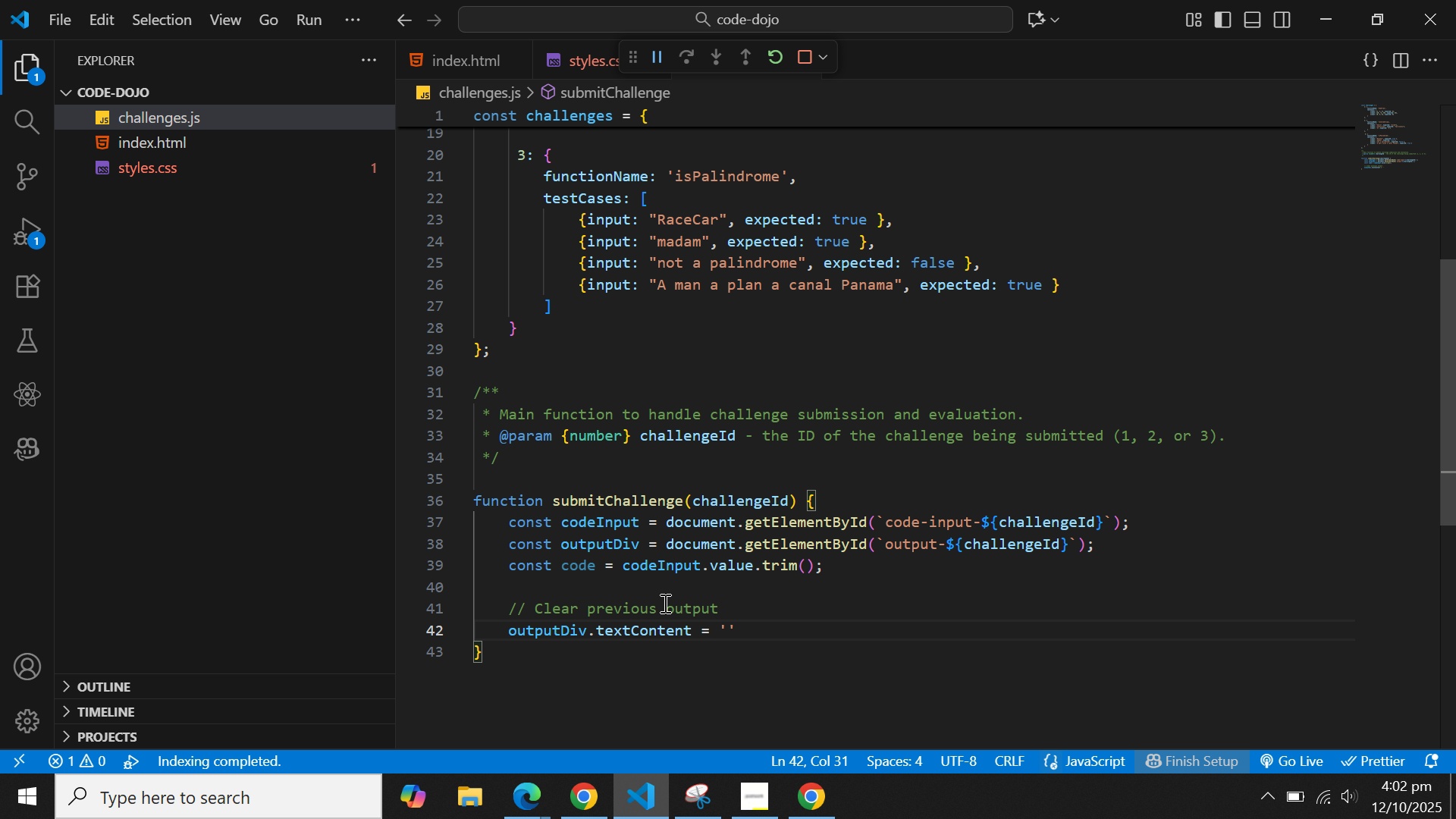 
key(Semicolon)
 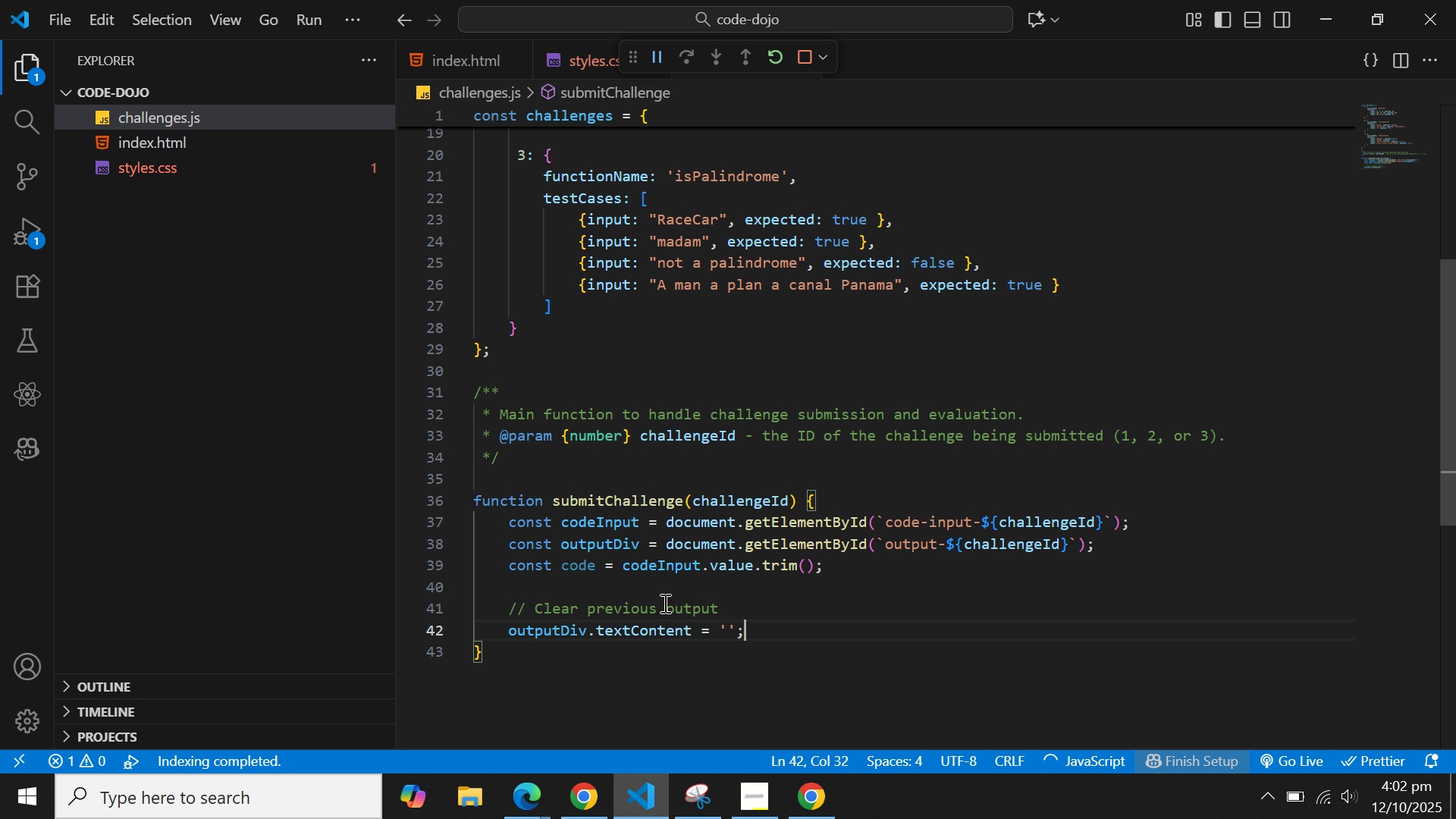 
key(Enter)
 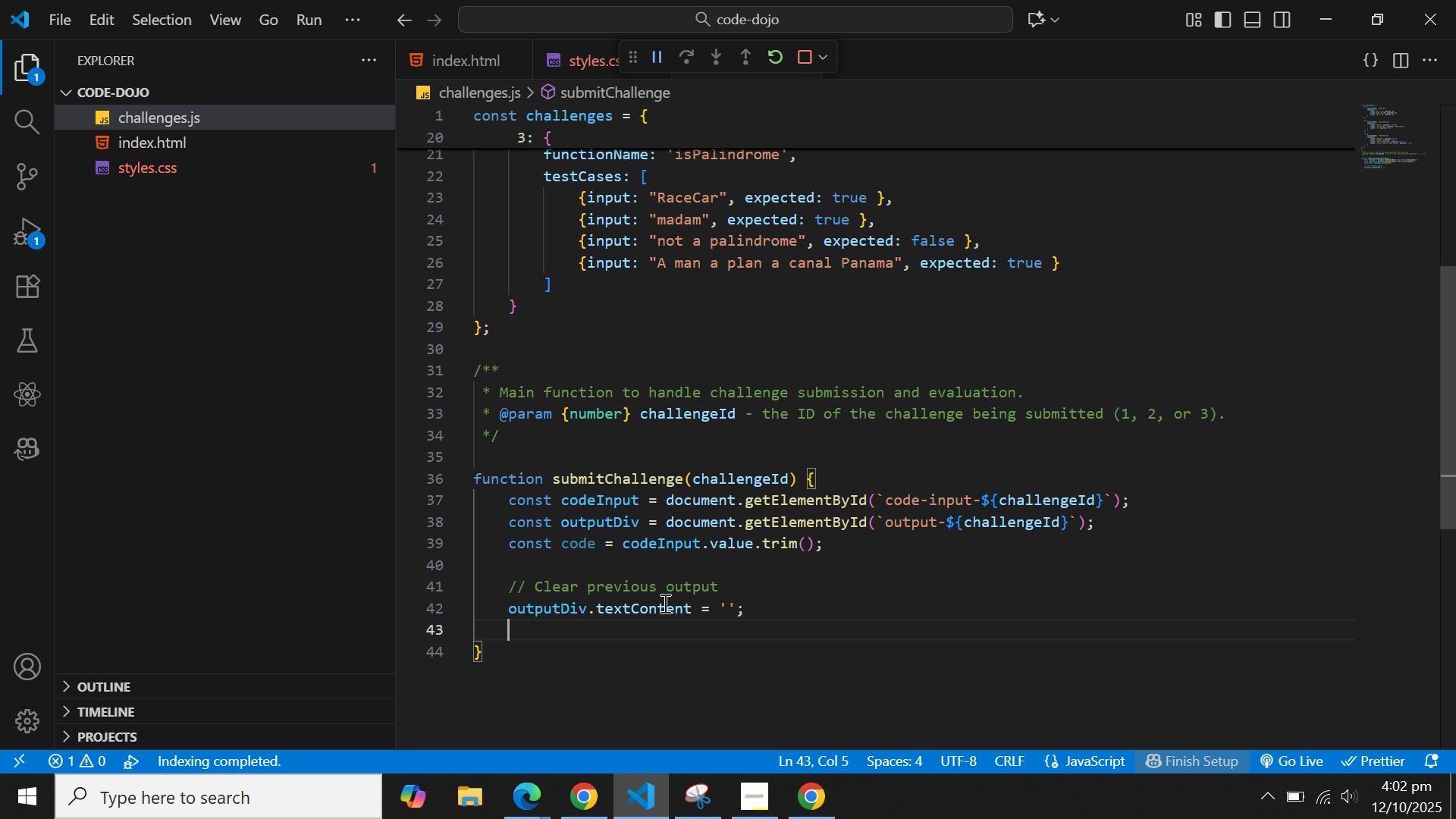 
type(out)
 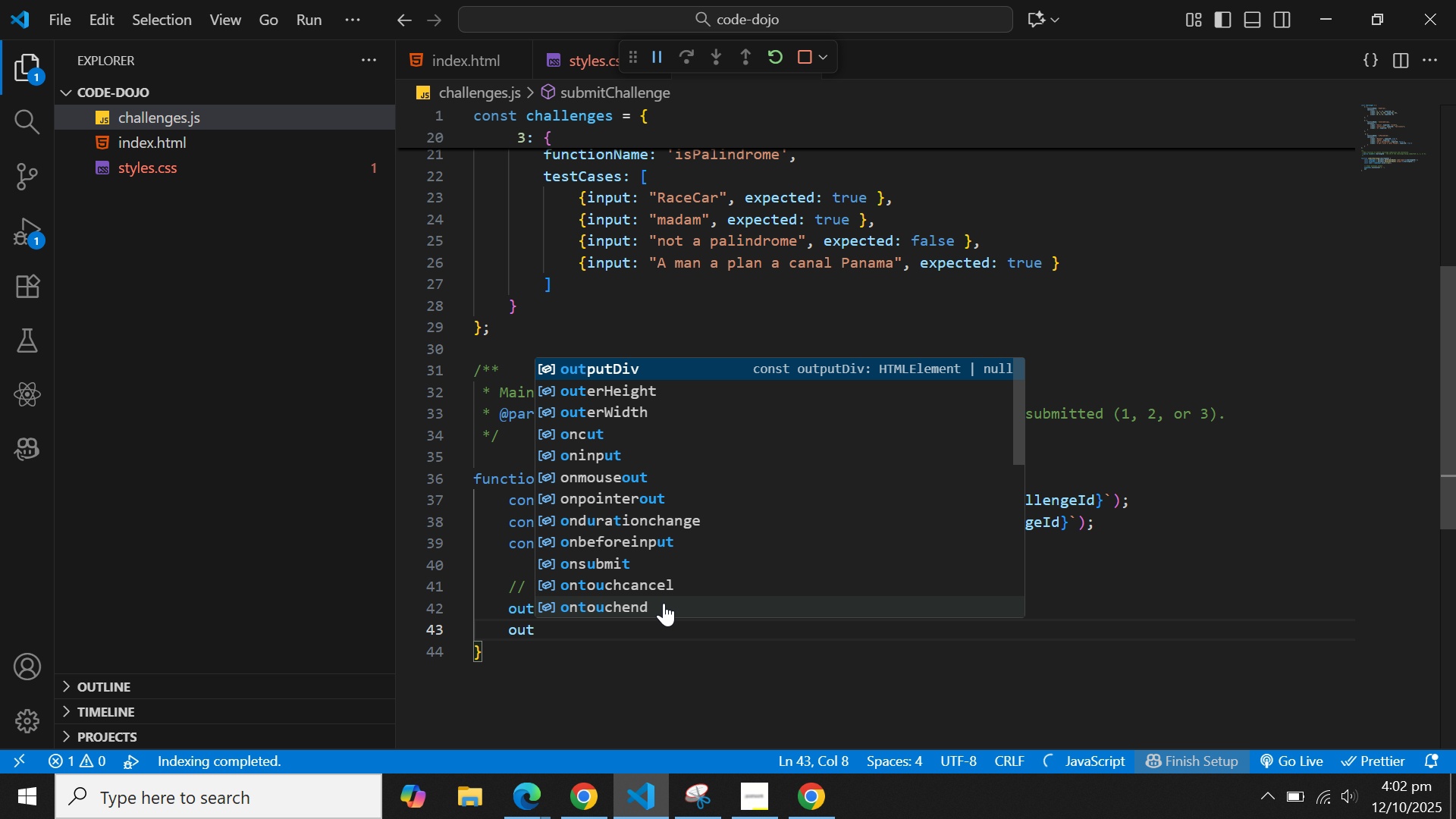 
key(Enter)
 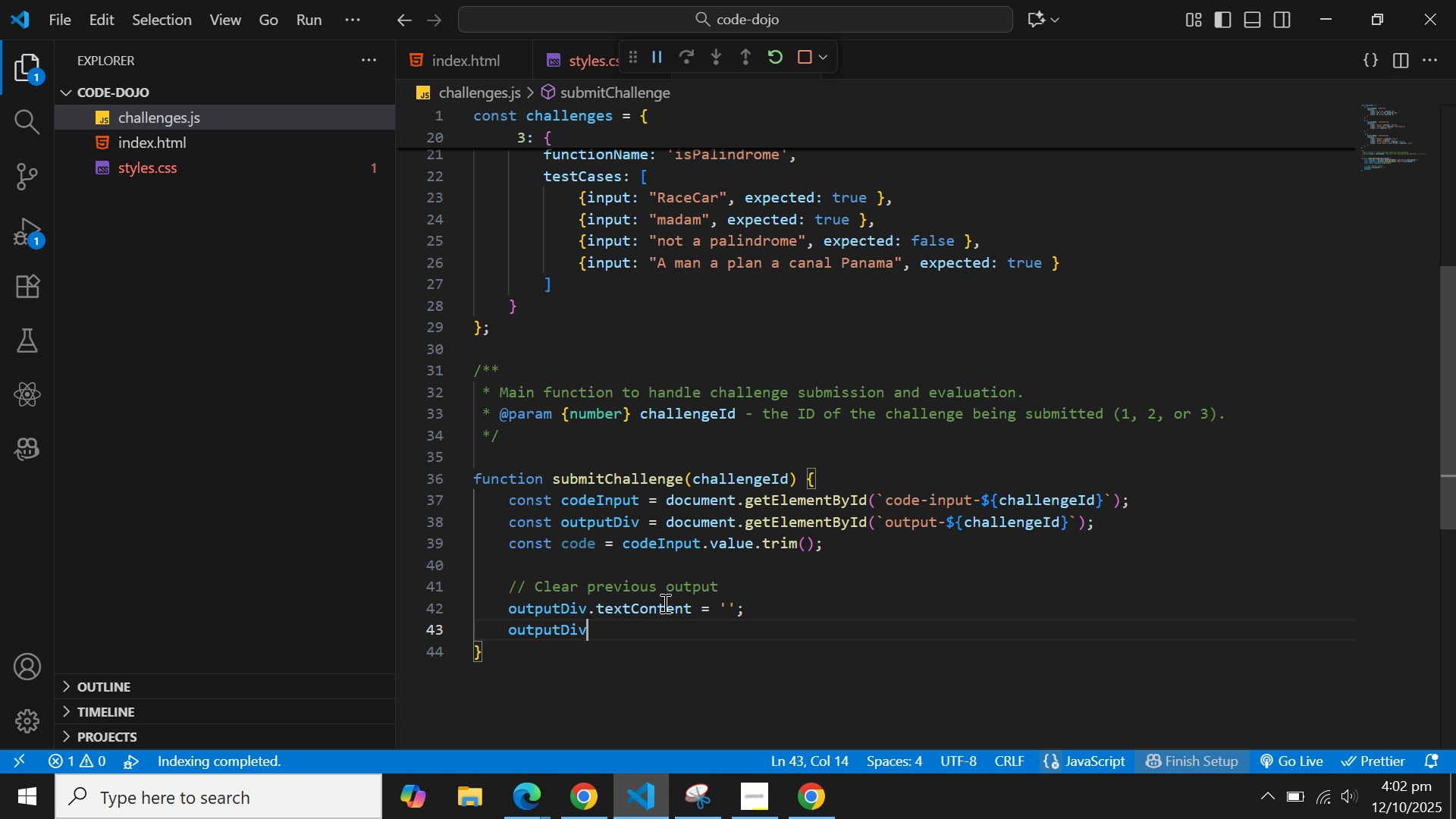 
type(.cl)
 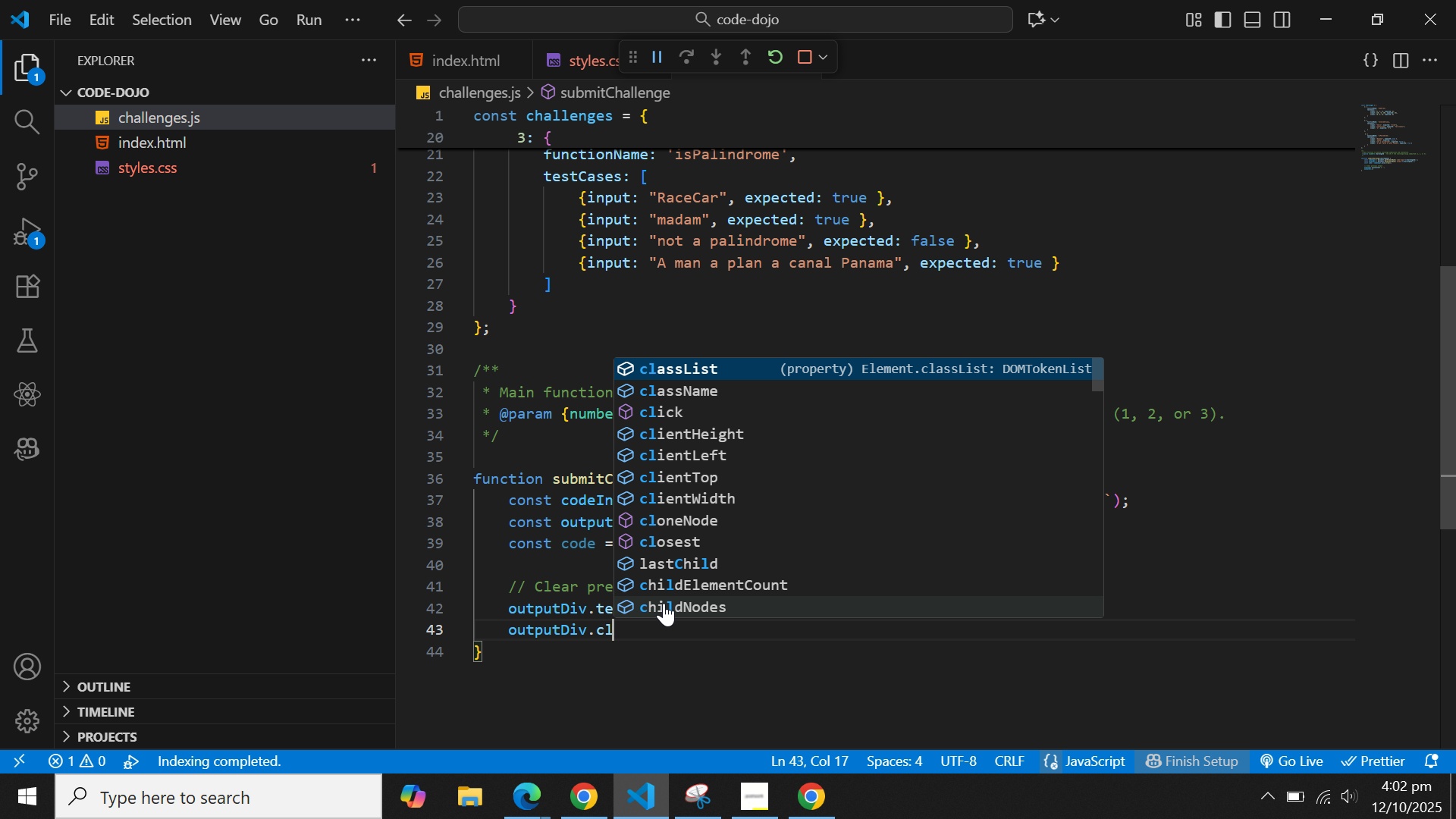 
key(ArrowDown)
 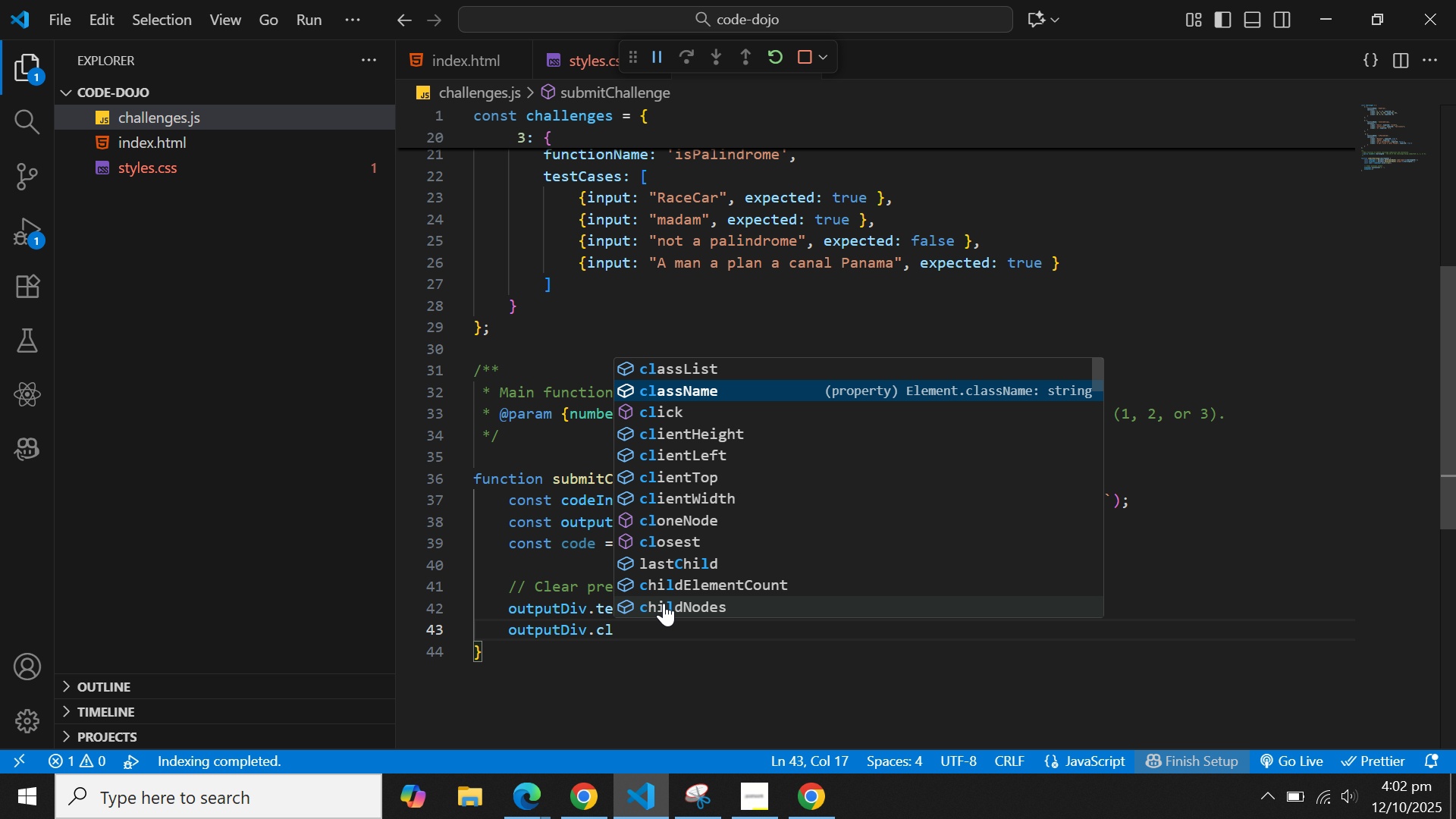 
key(Enter)
 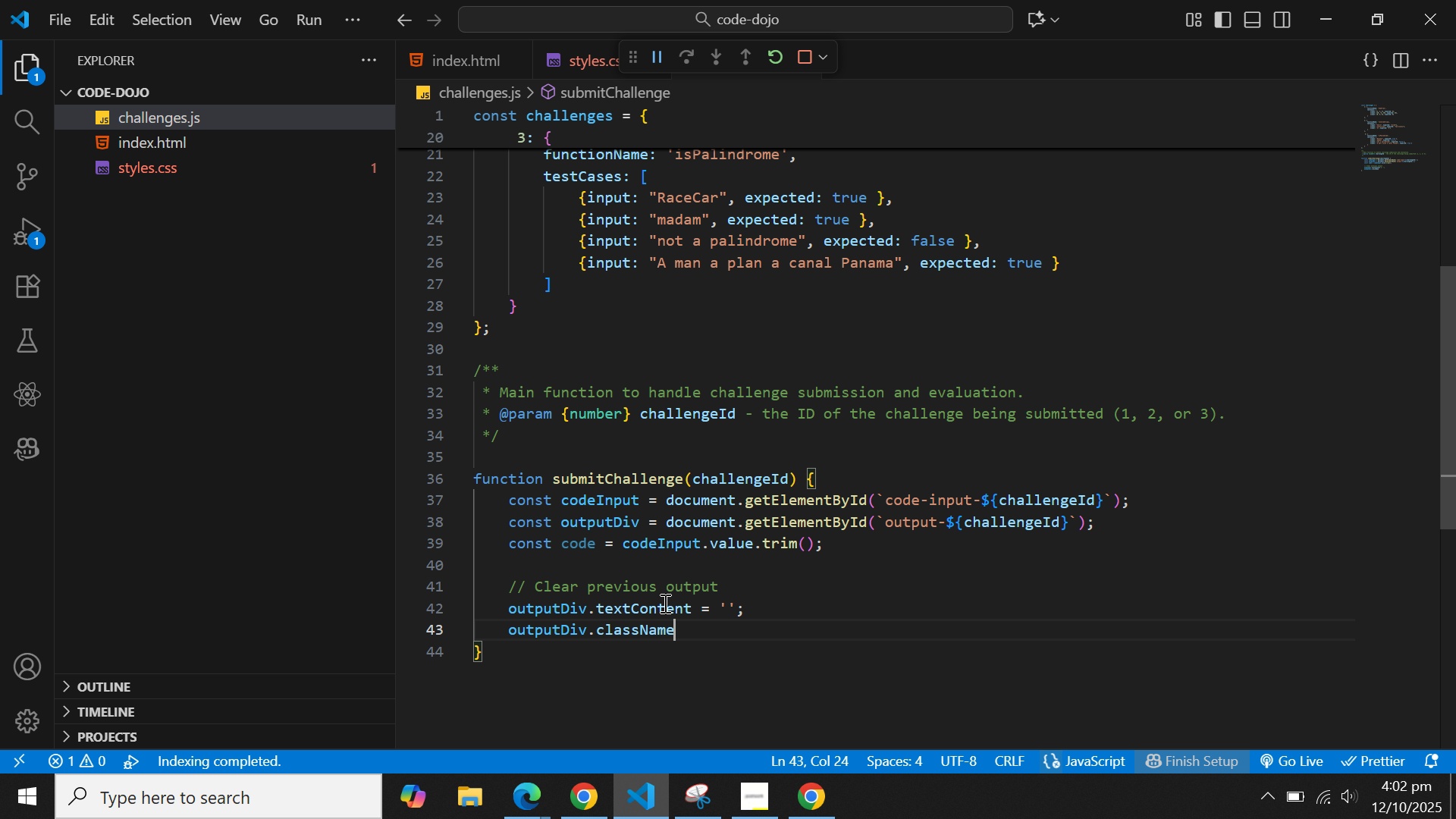 
type( = 'output-message)
 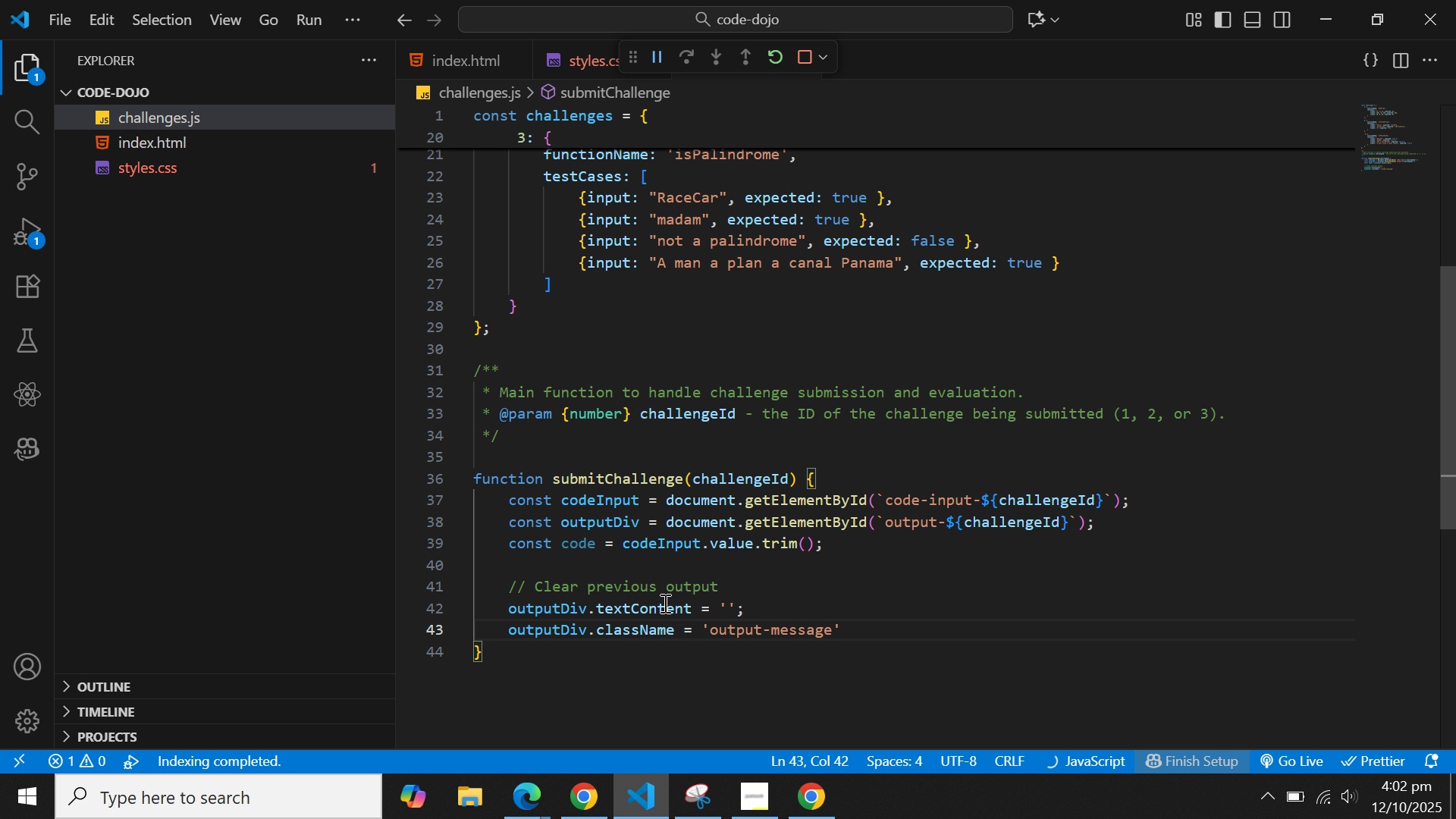 
key(ArrowRight)
 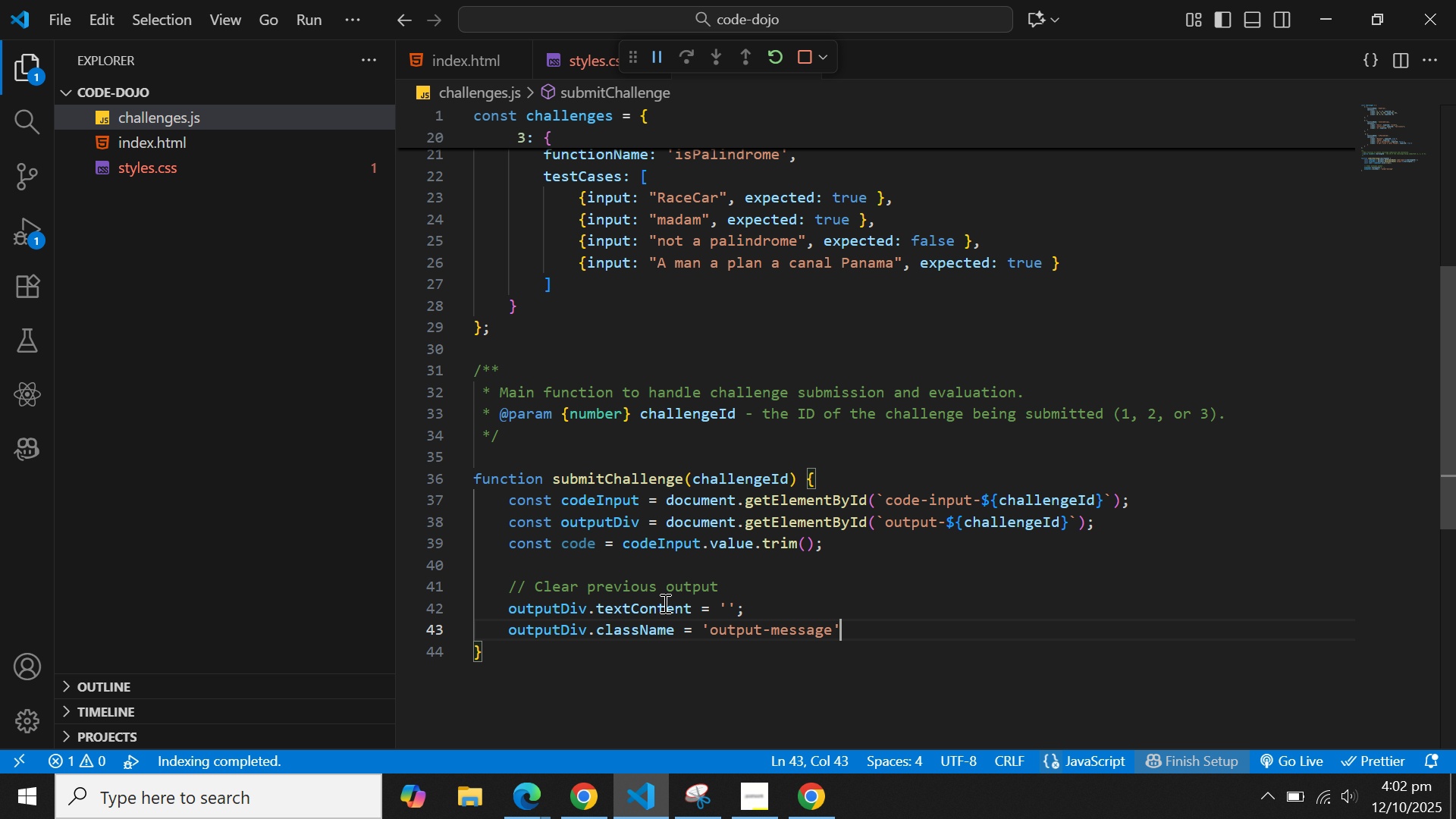 
key(ArrowRight)
 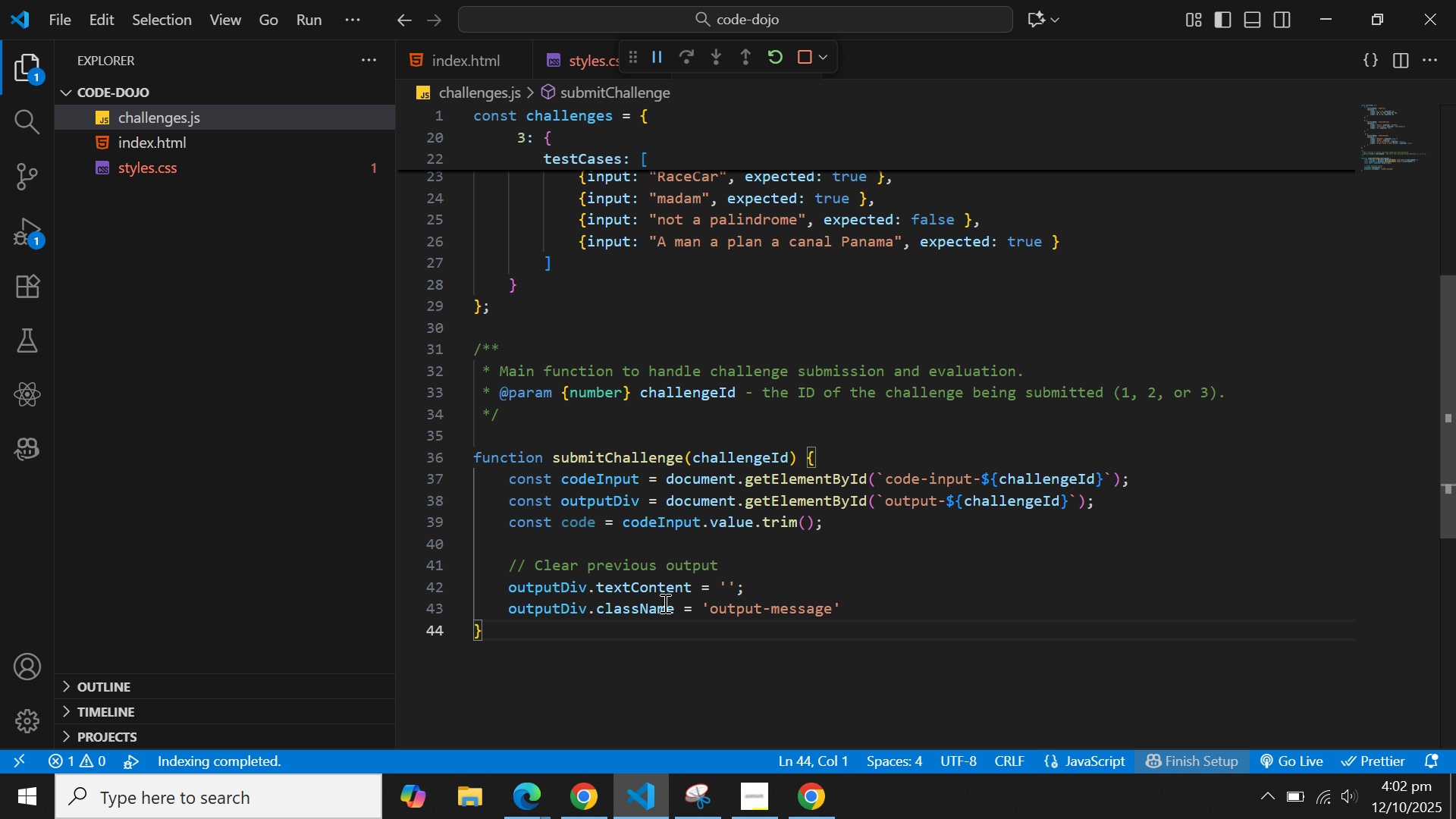 
key(ArrowLeft)
 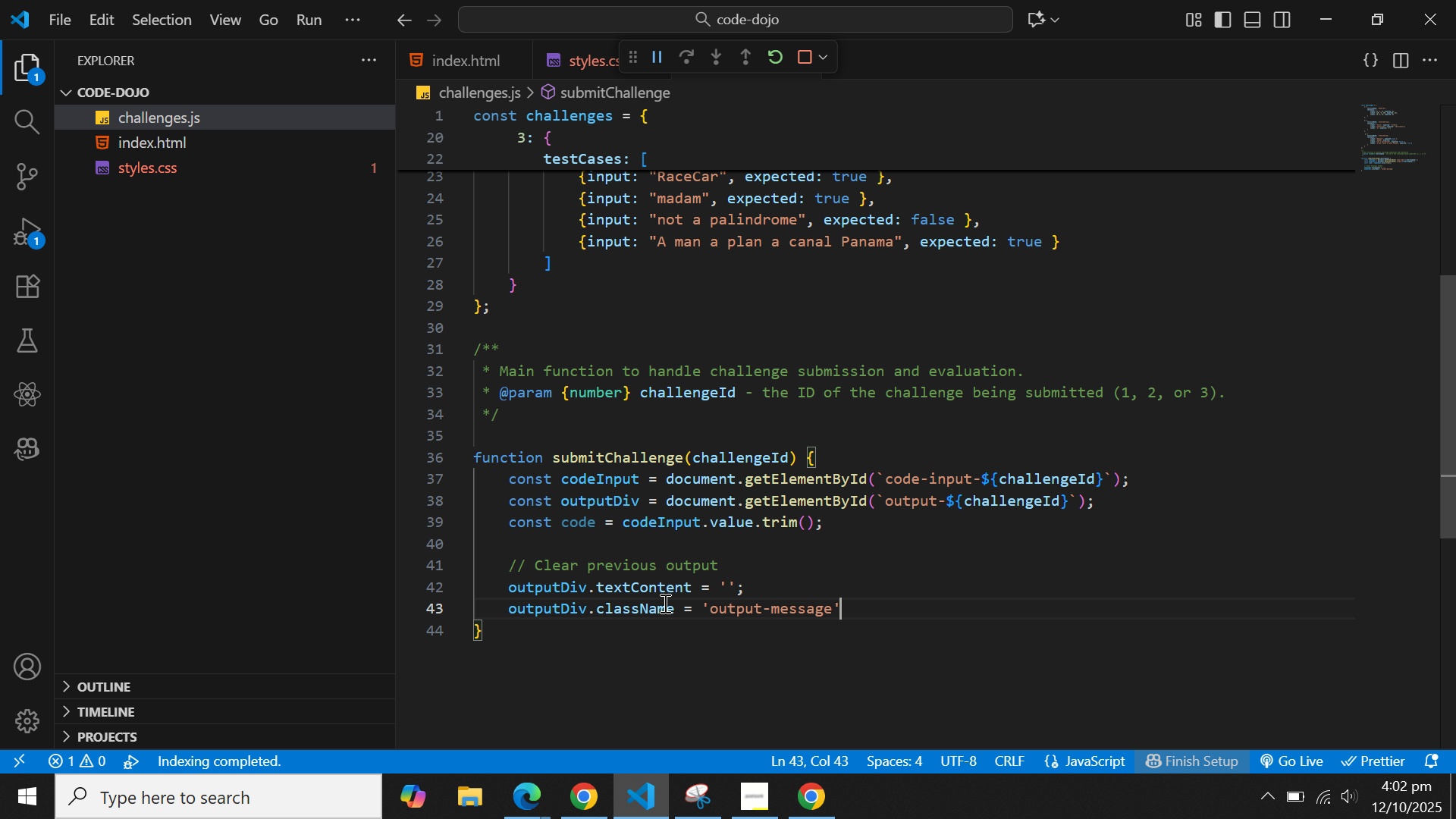 
key(Enter)
 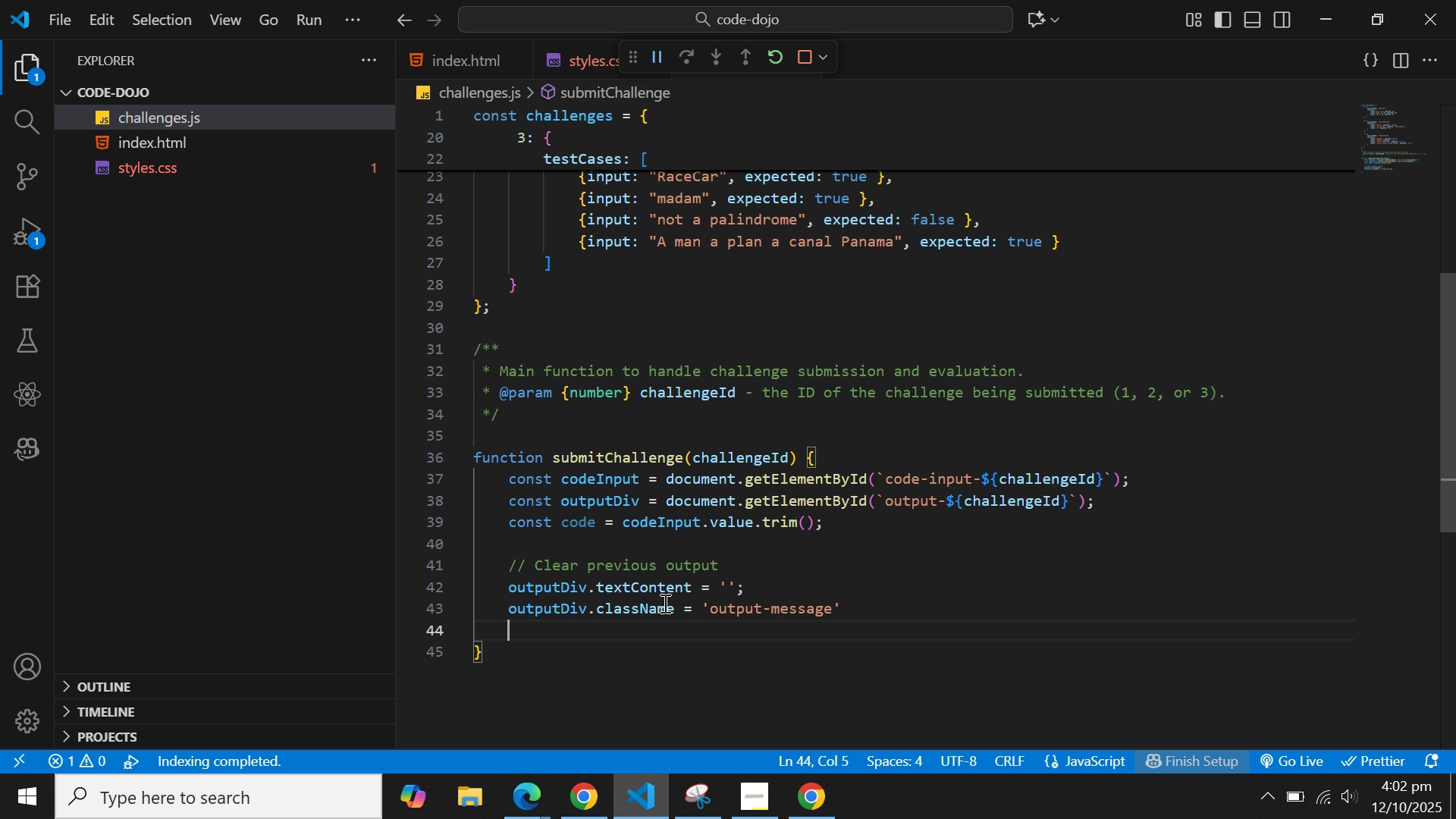 
key(Enter)
 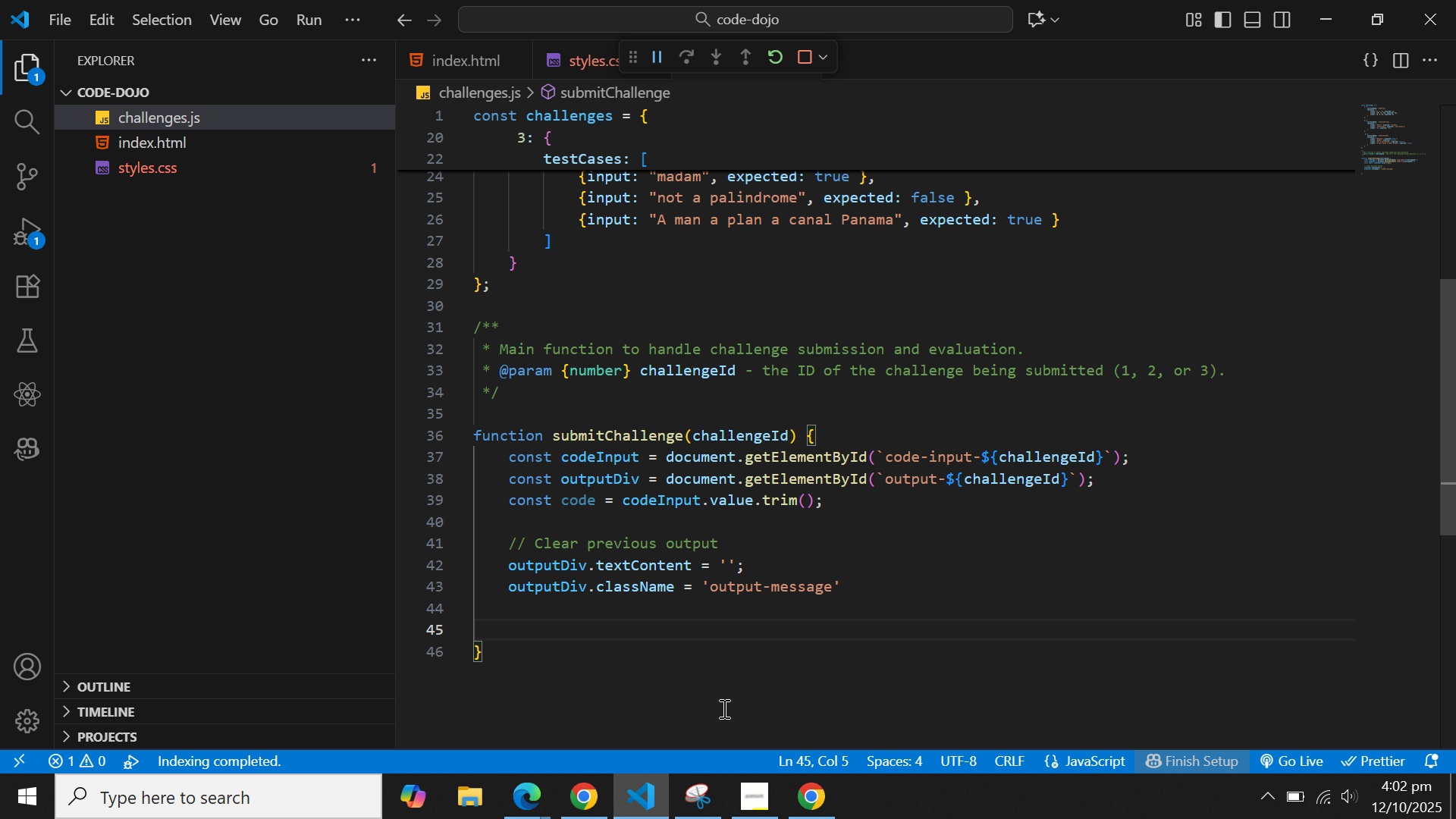 
wait(17.75)
 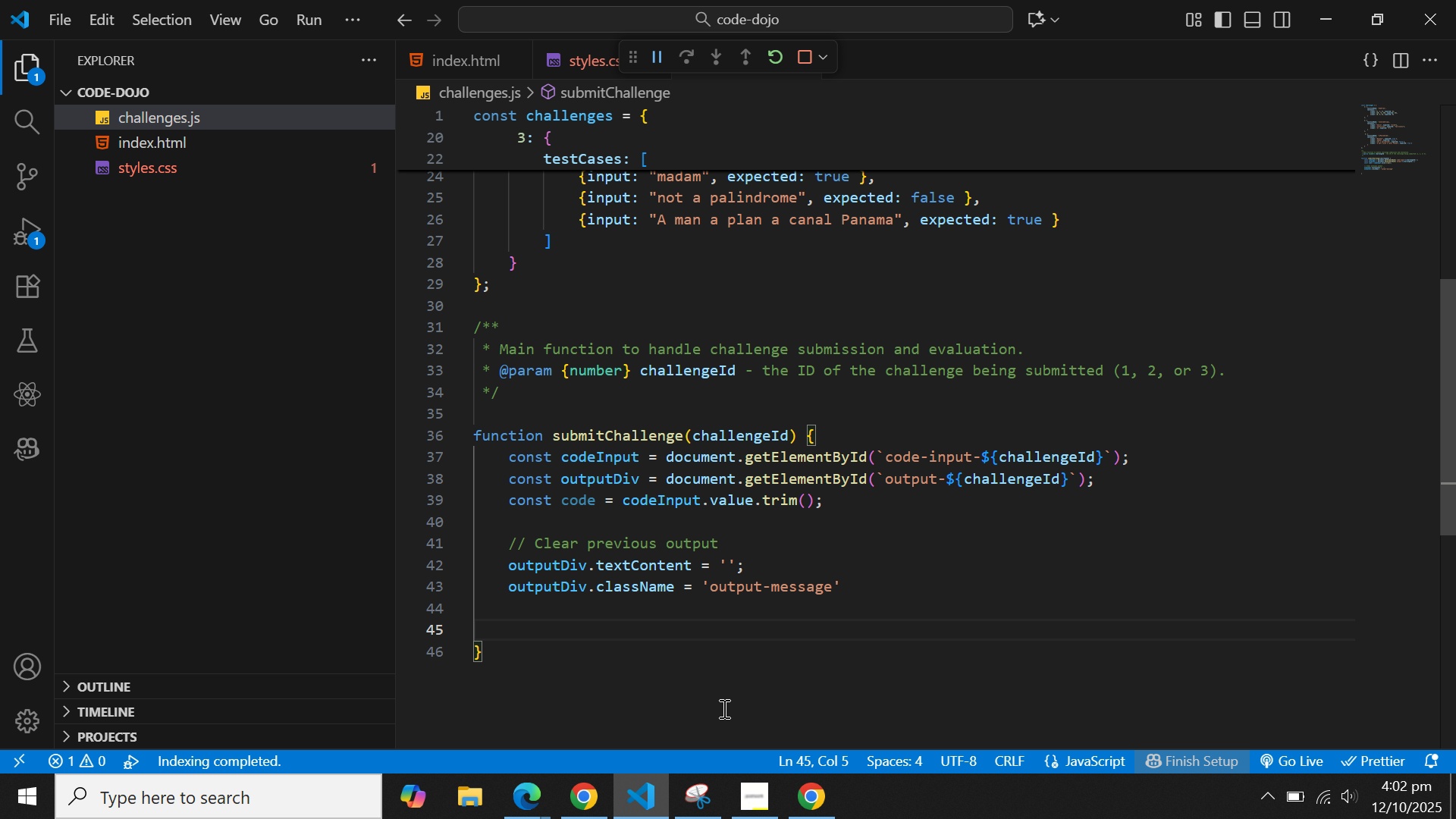 
type(//badsi)
key(Backspace)
key(Backspace)
key(Backspace)
key(Backspace)
key(Backspace)
type( basic Check)
 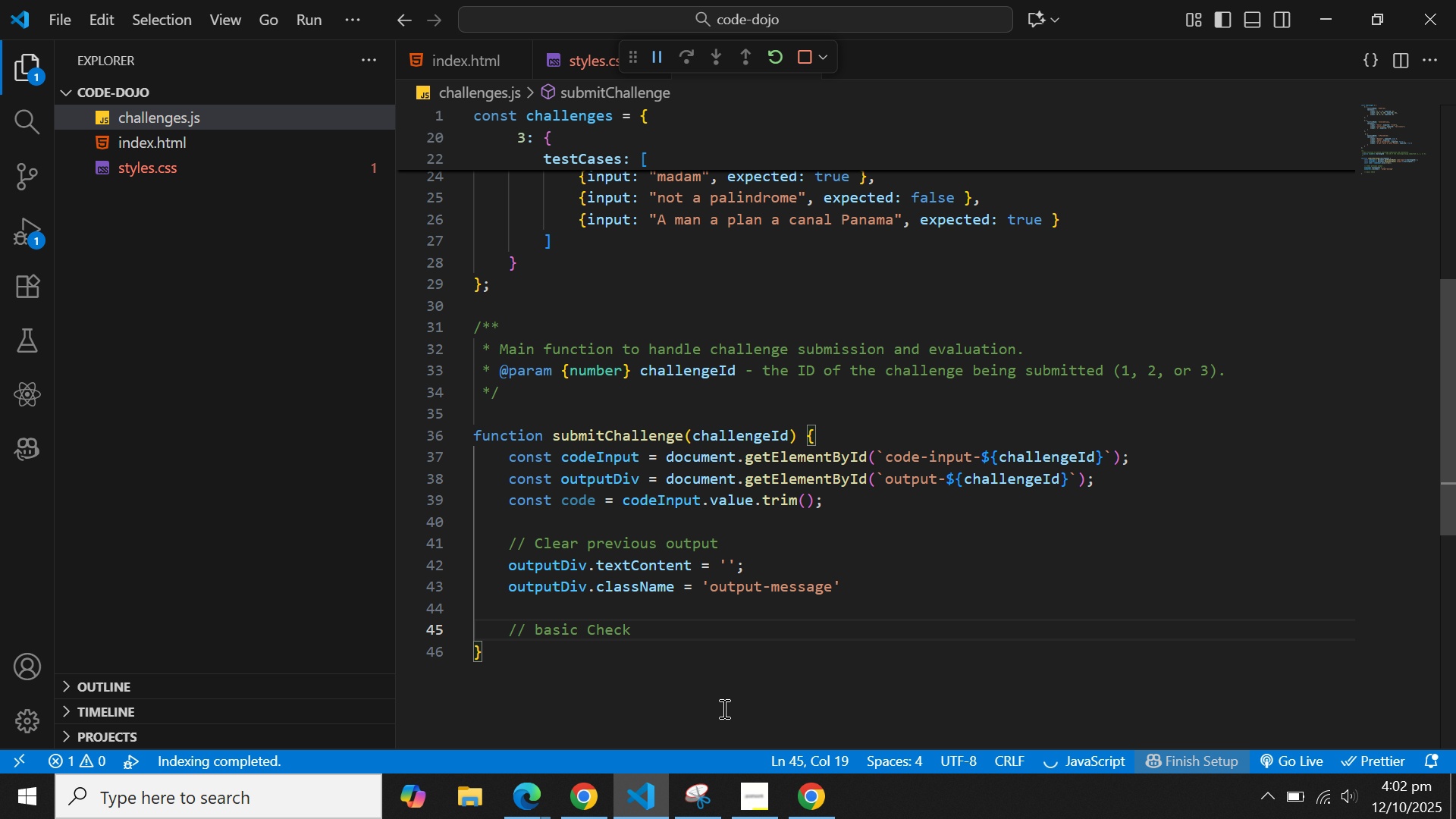 
key(Control+ArrowLeft)
 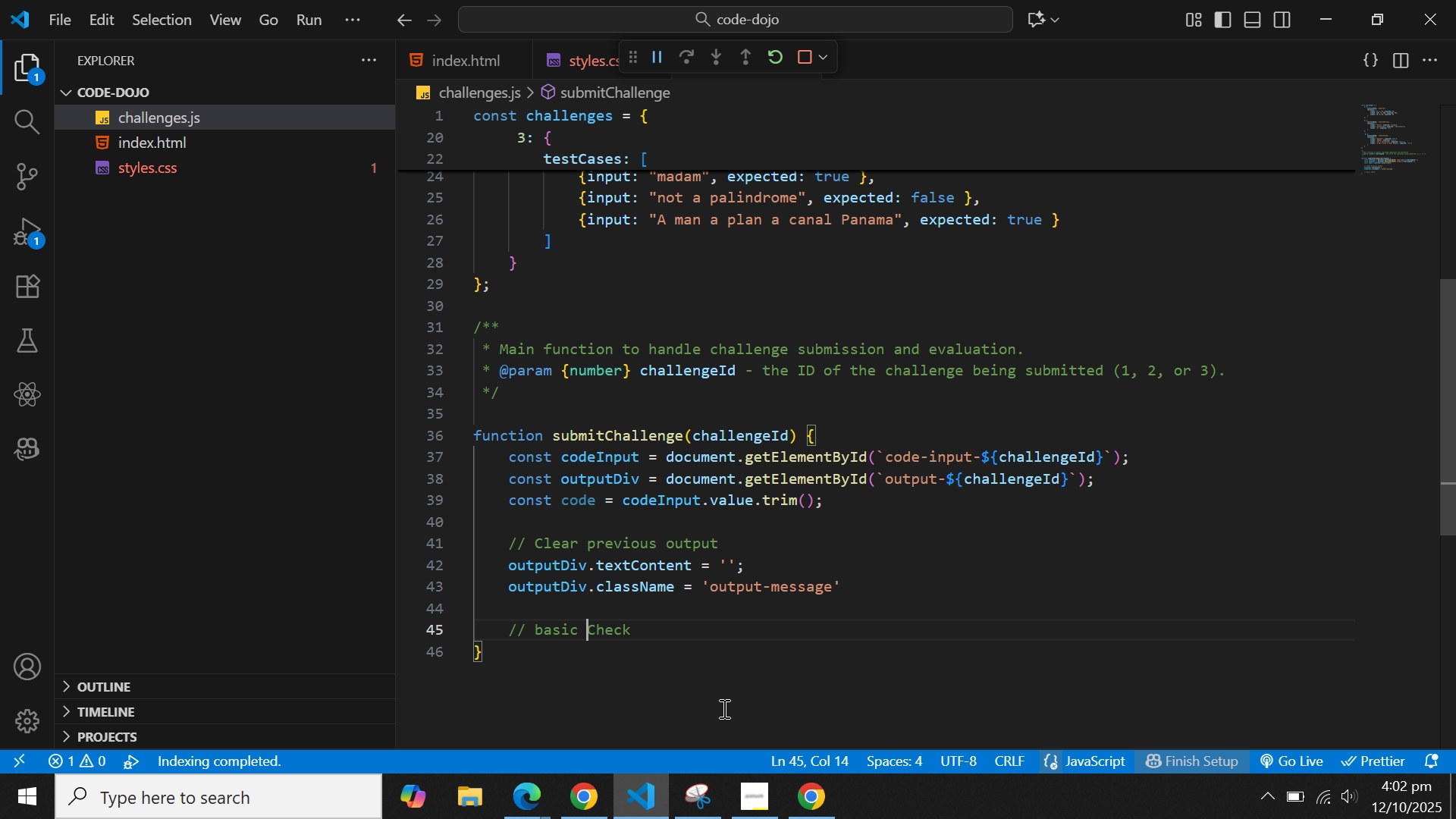 
key(Control+ArrowLeft)
 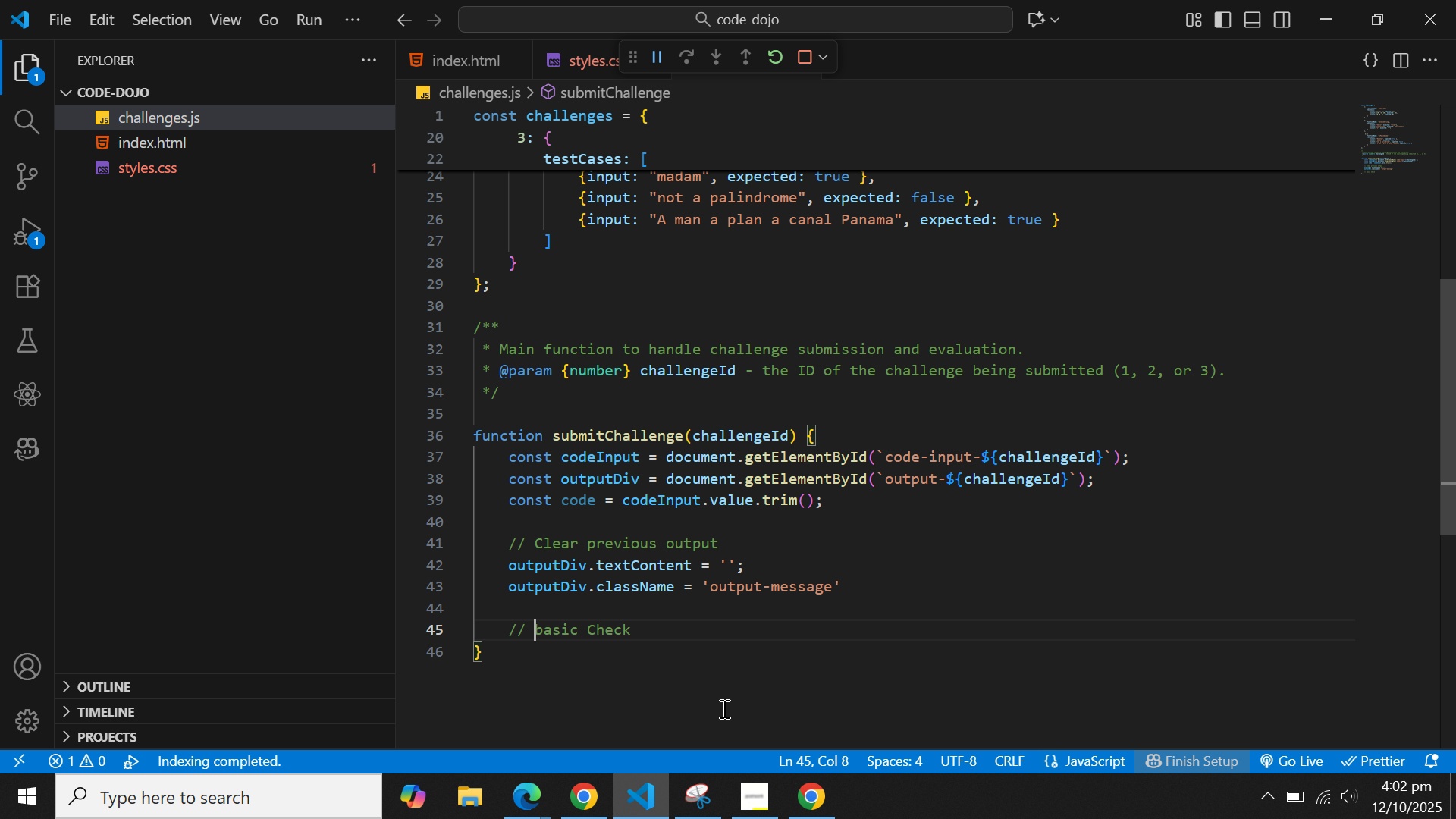 
key(ArrowRight)
 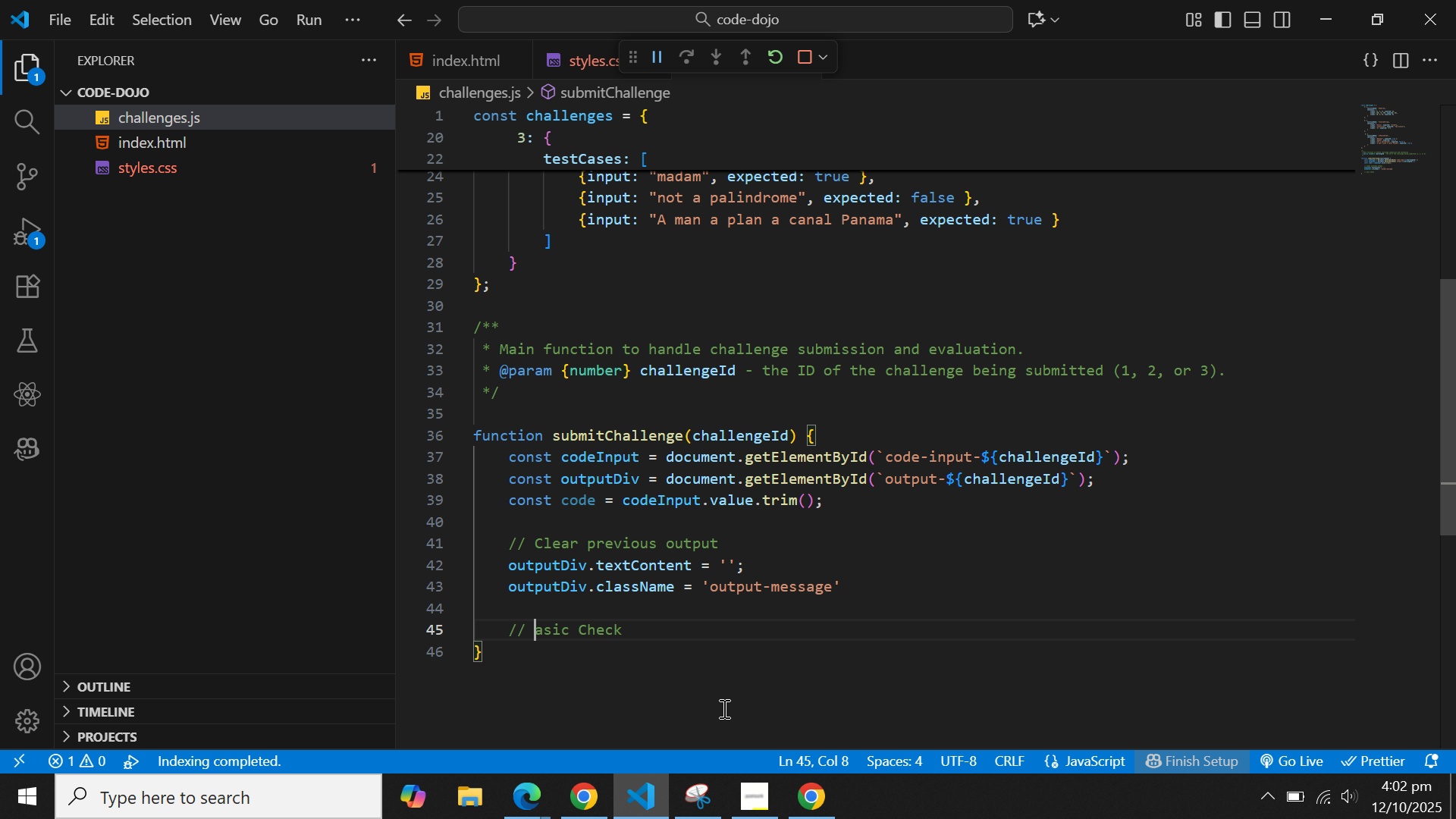 
key(Backspace)
 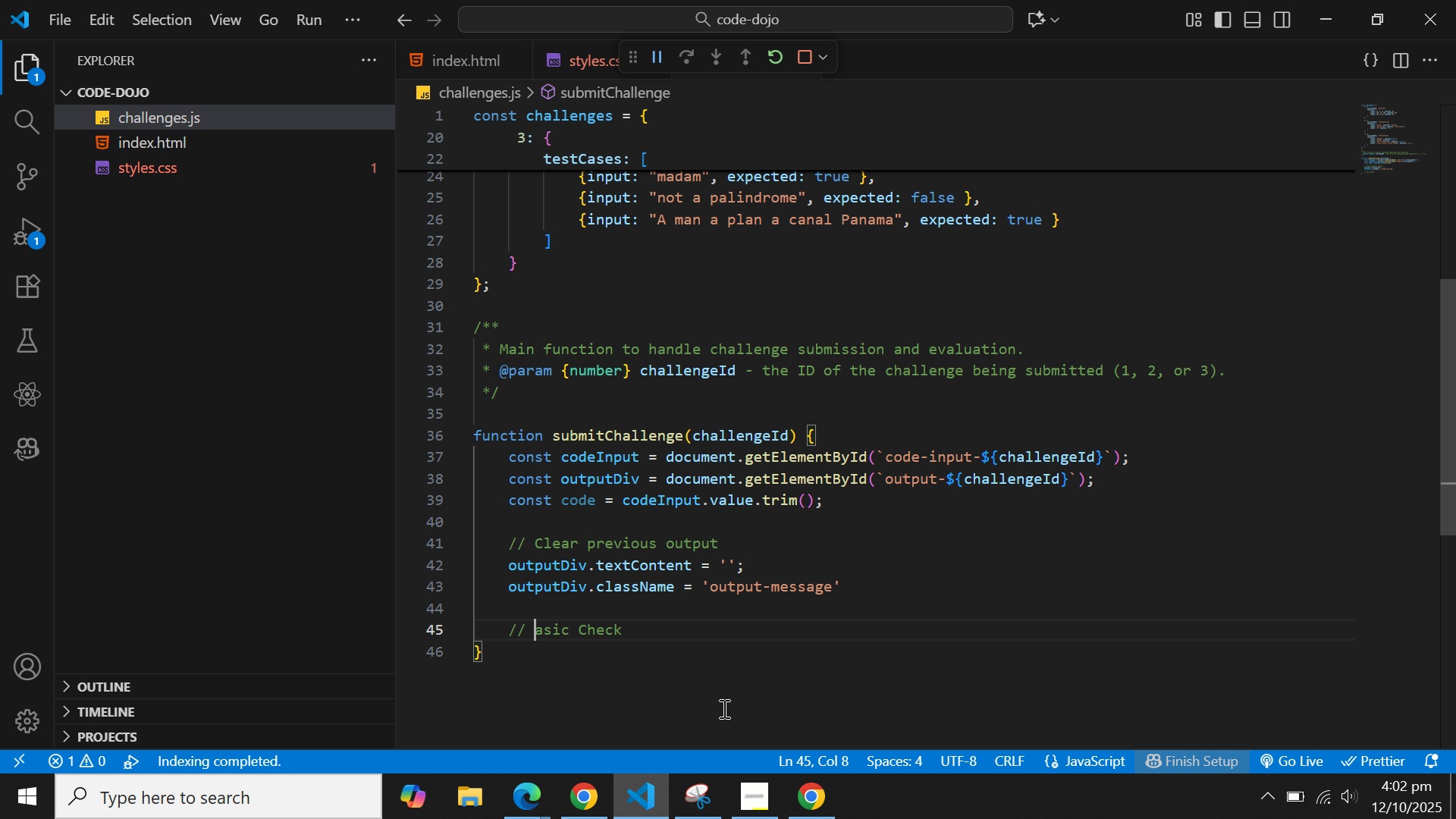 
key(Shift+B)
 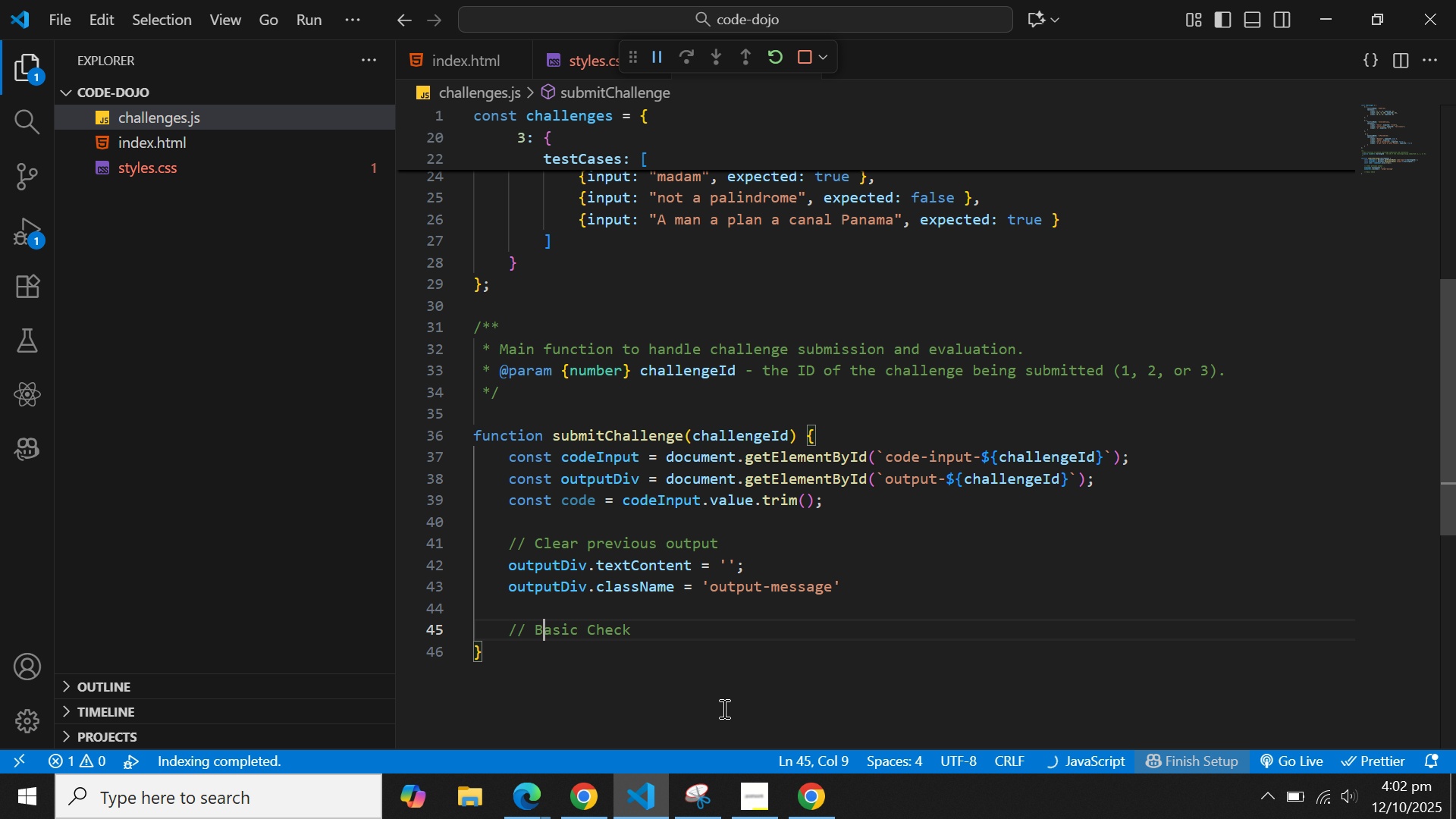 
key(Control+ArrowRight)
 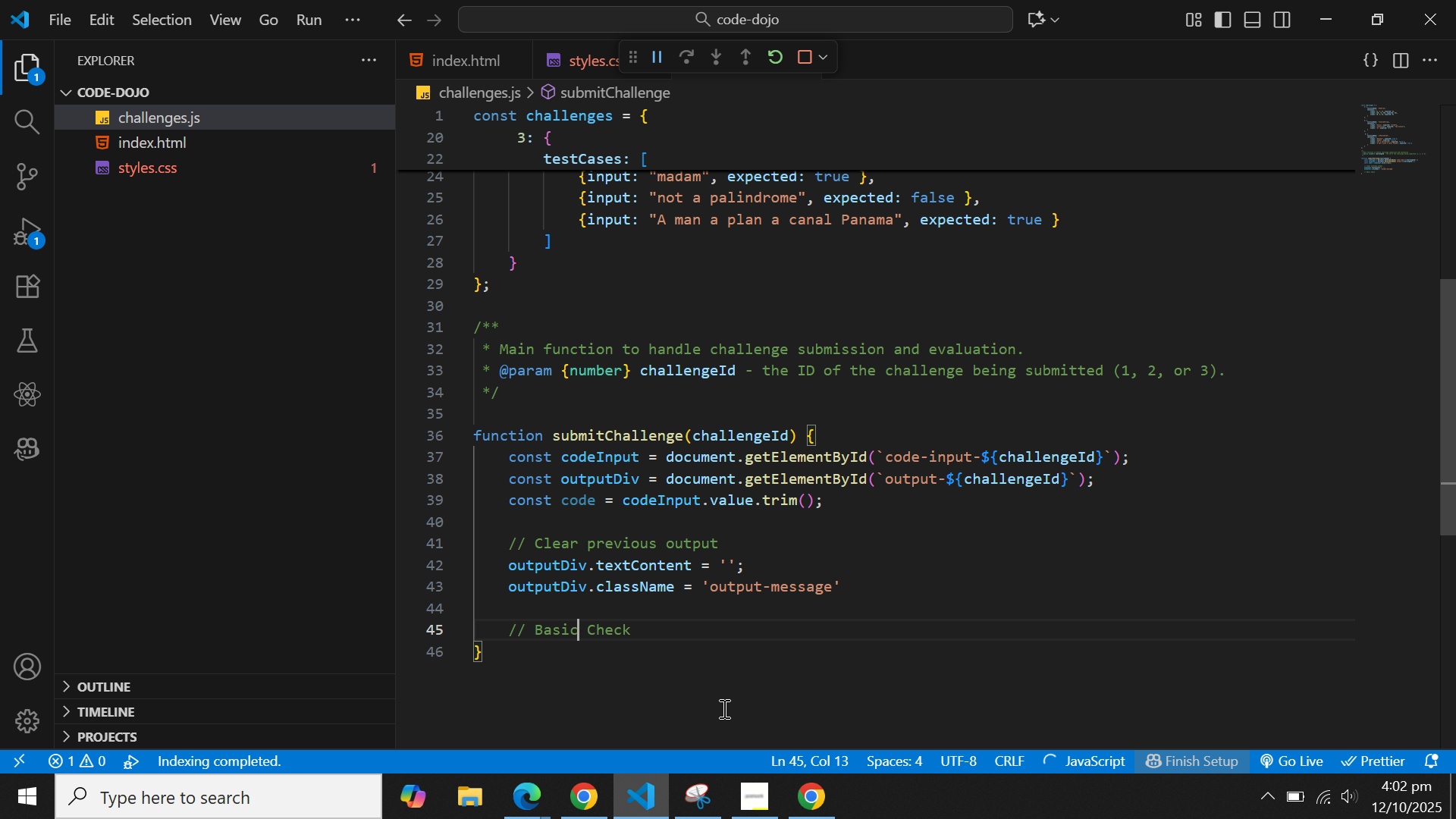 
key(Control+ArrowRight)
 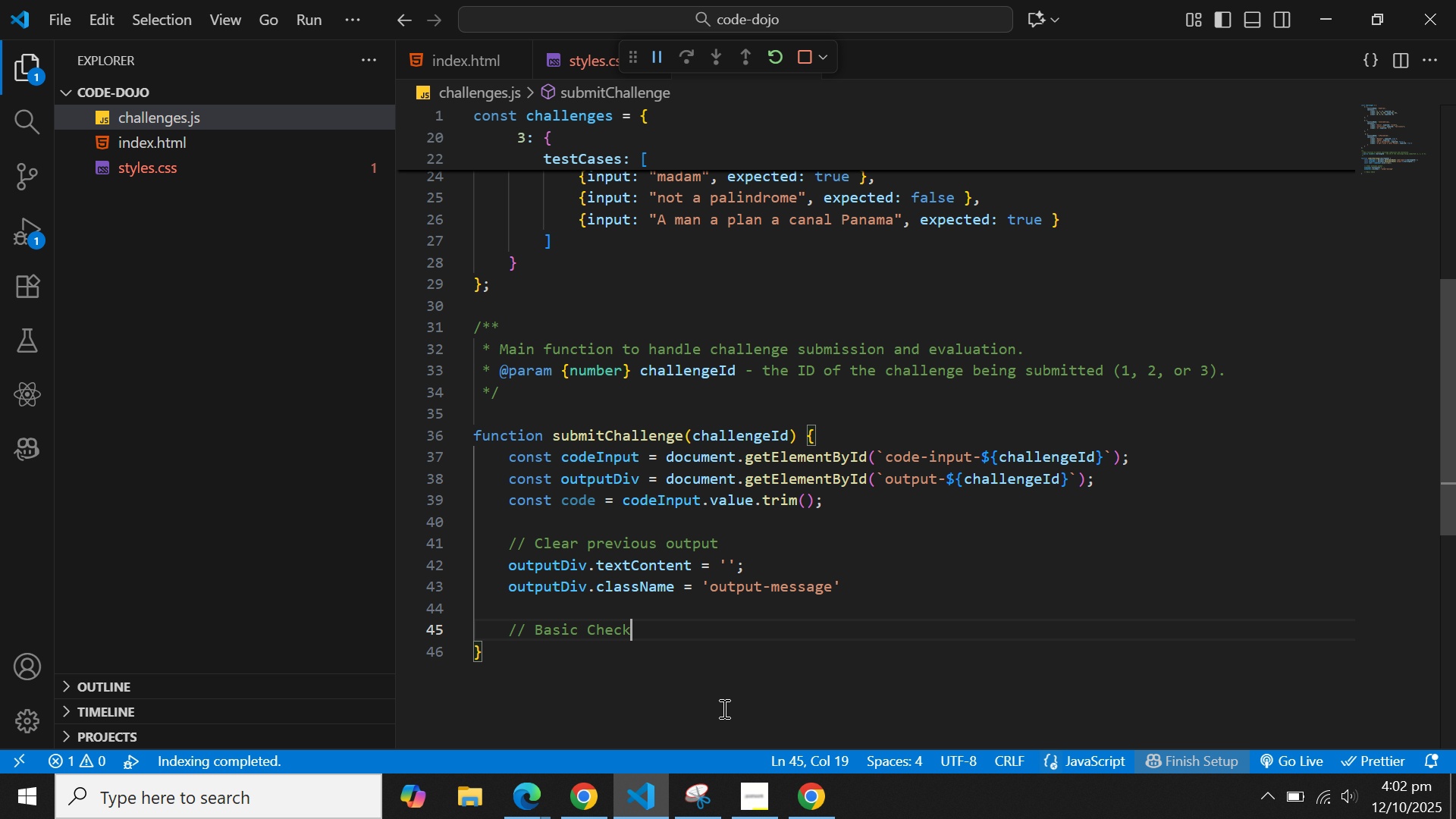 
key(Control+ArrowRight)
 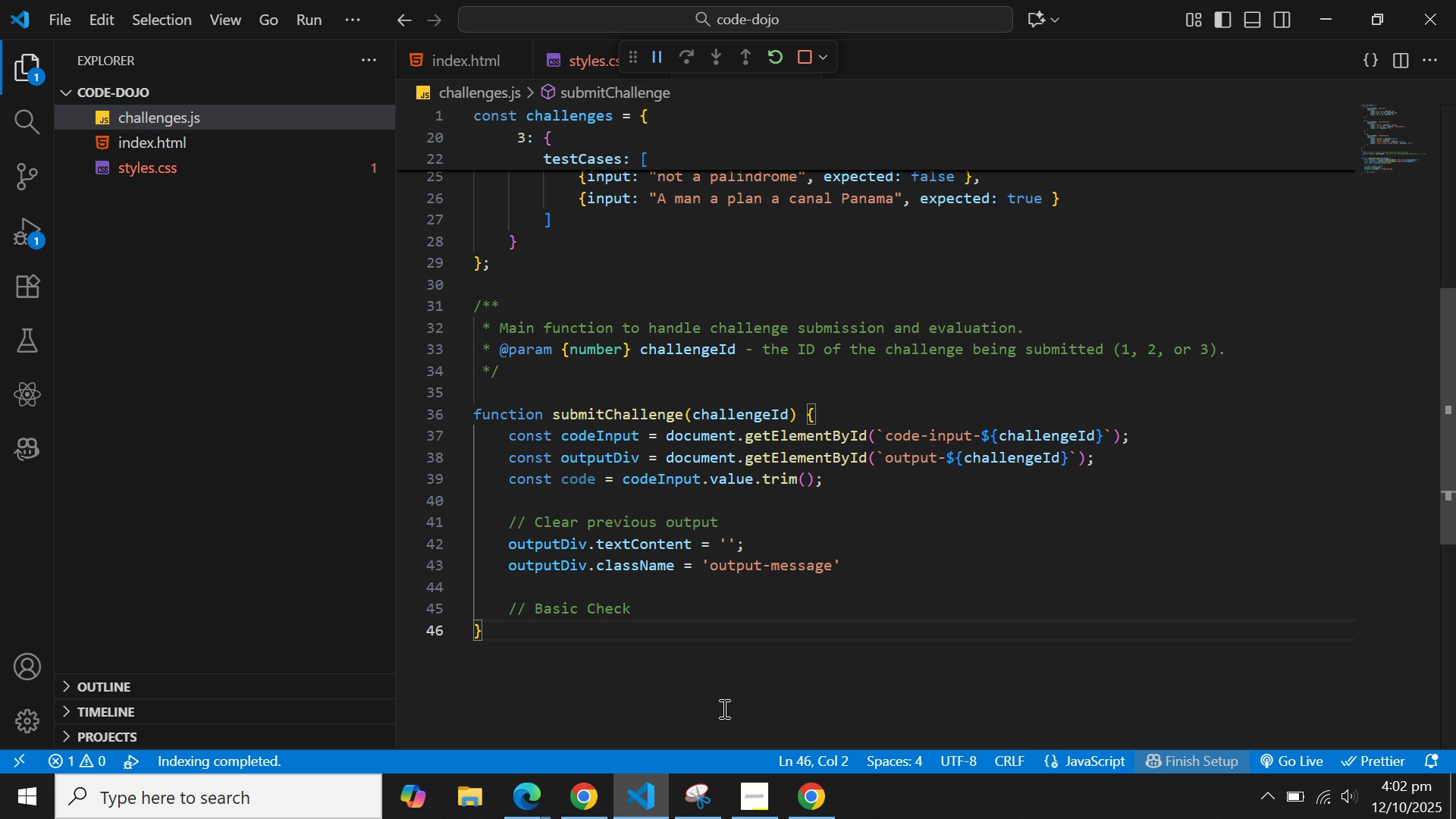 
key(Control+ControlLeft)
 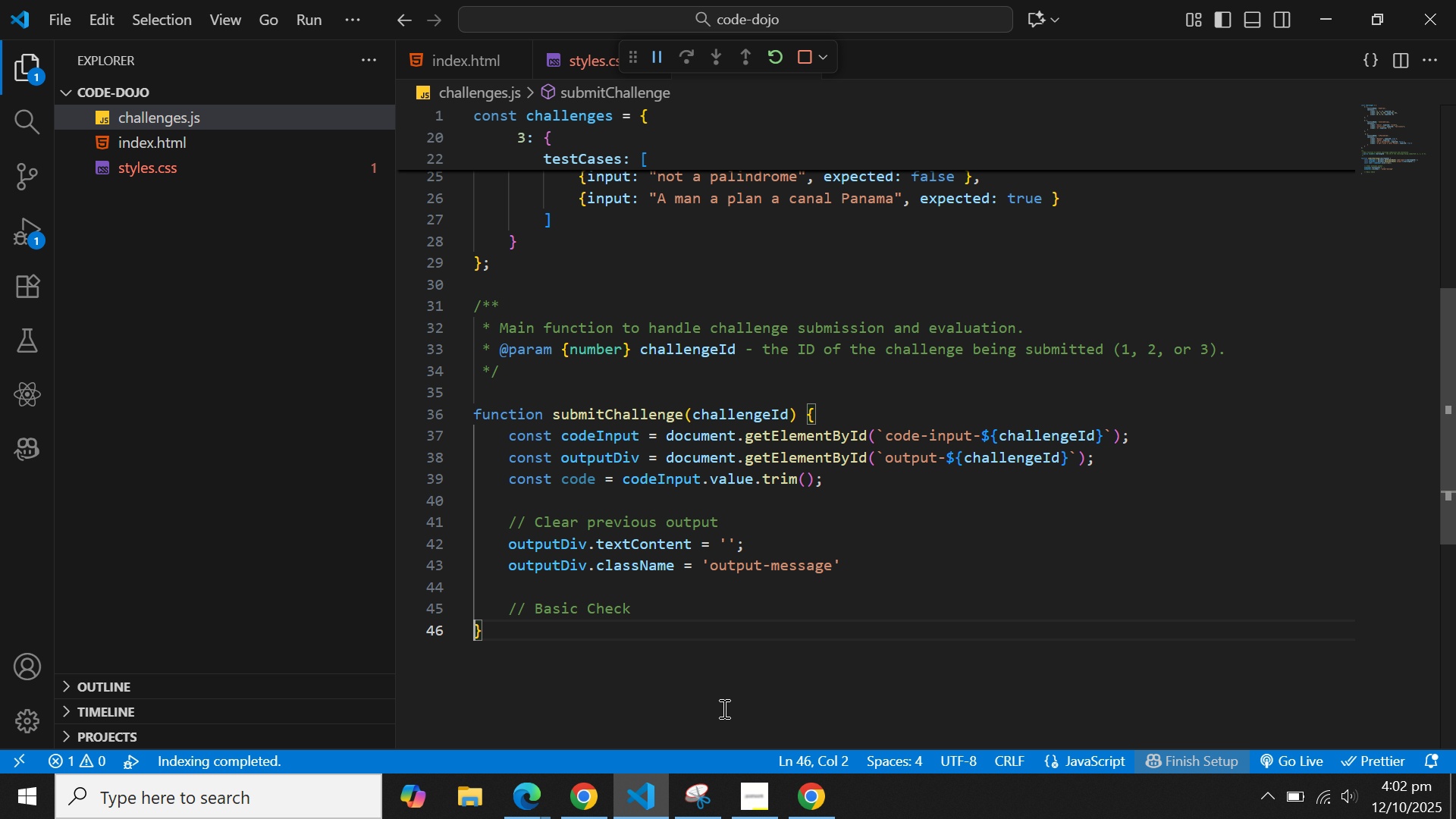 
key(Control+ArrowLeft)
 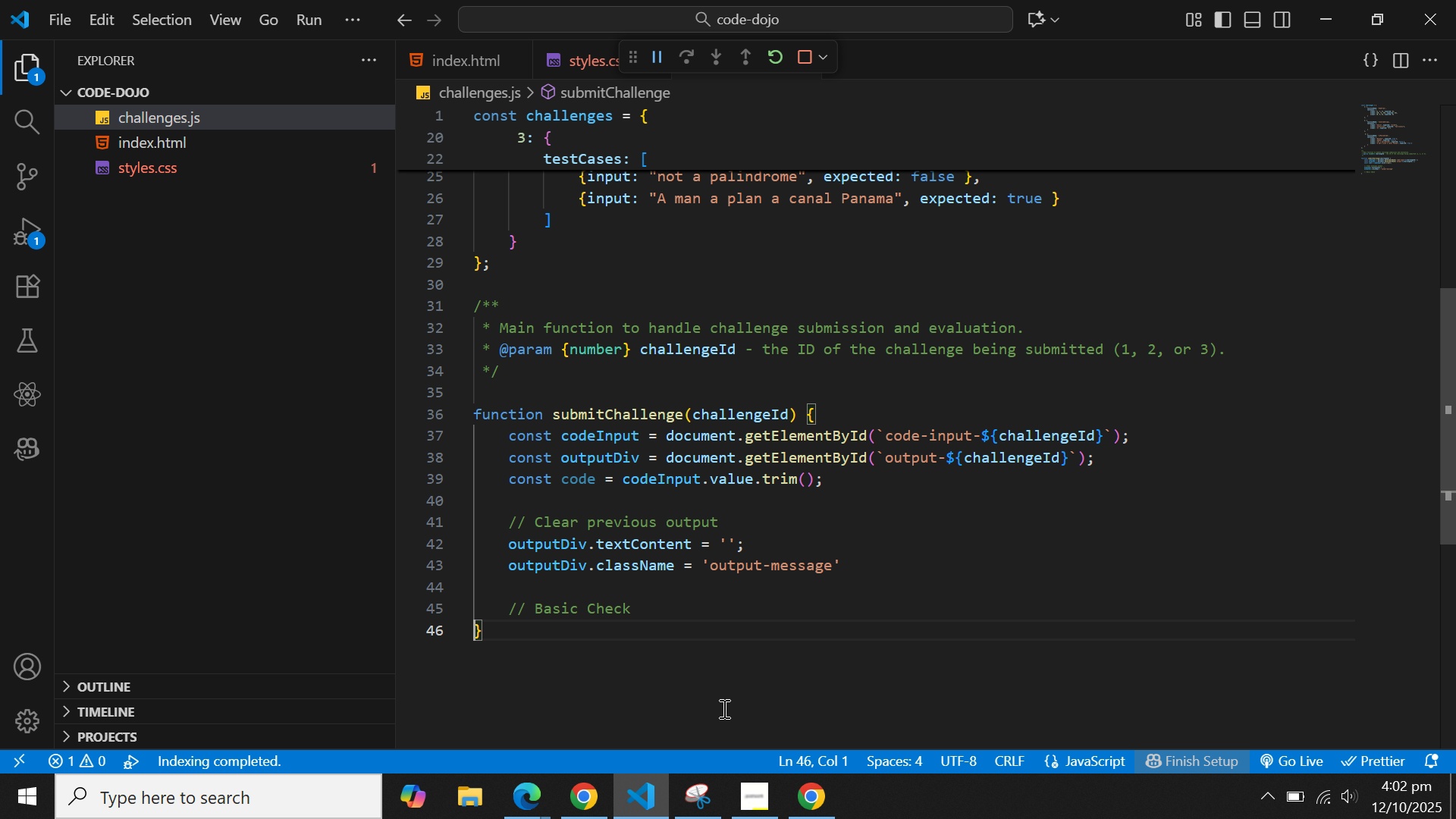 
key(Control+ControlLeft)
 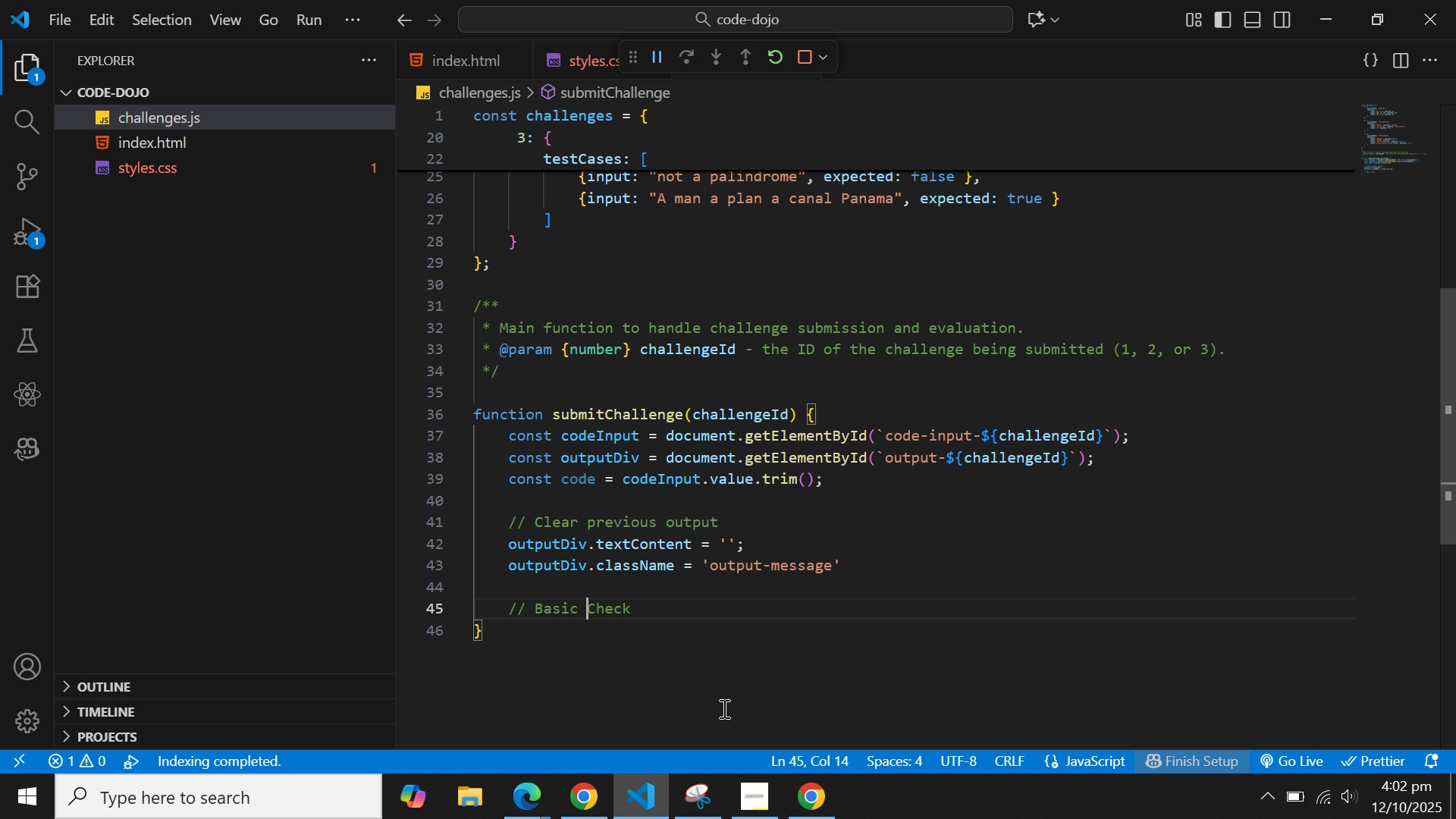 
key(Control+ArrowLeft)
 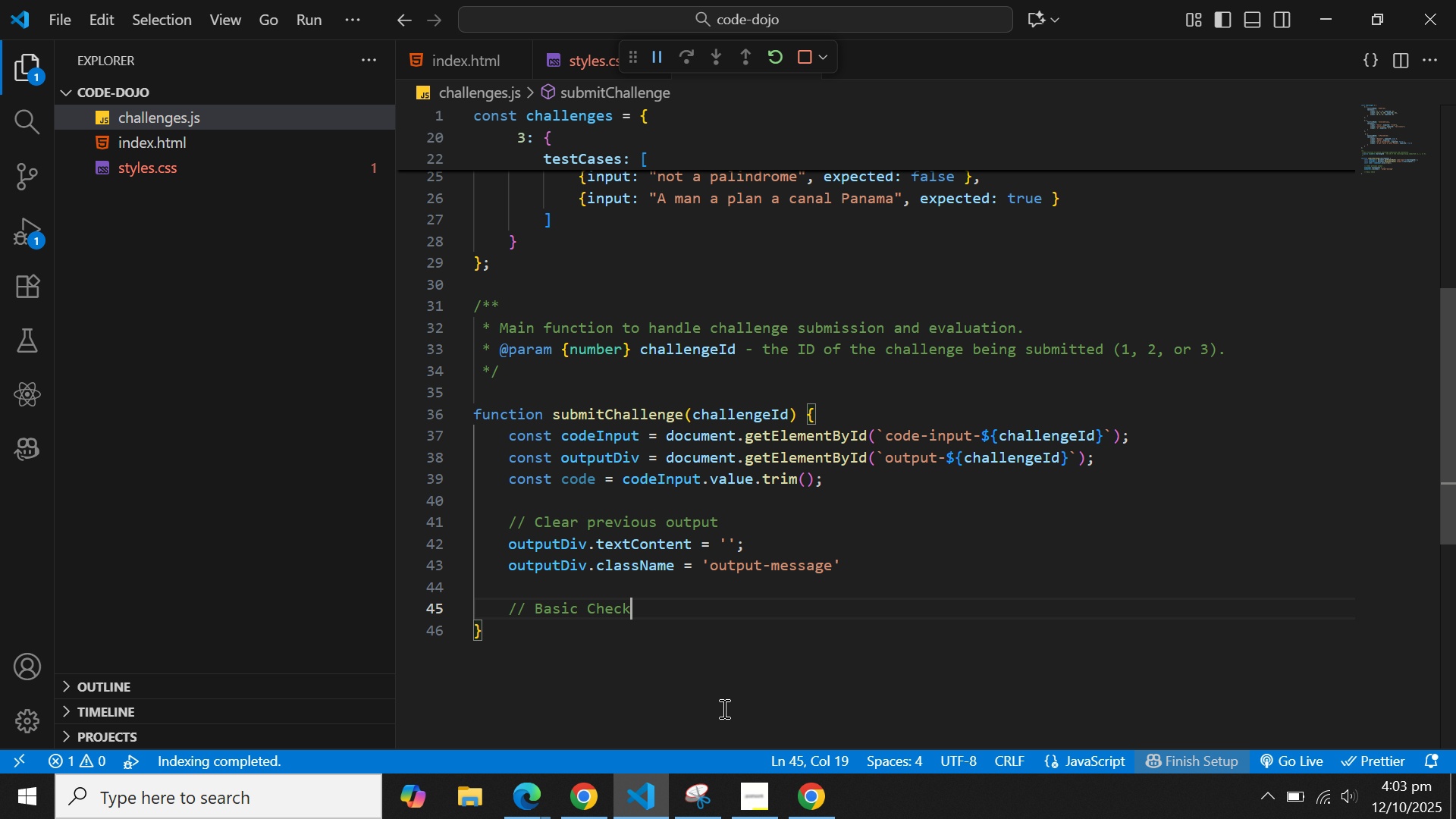 
key(Control+ArrowRight)
 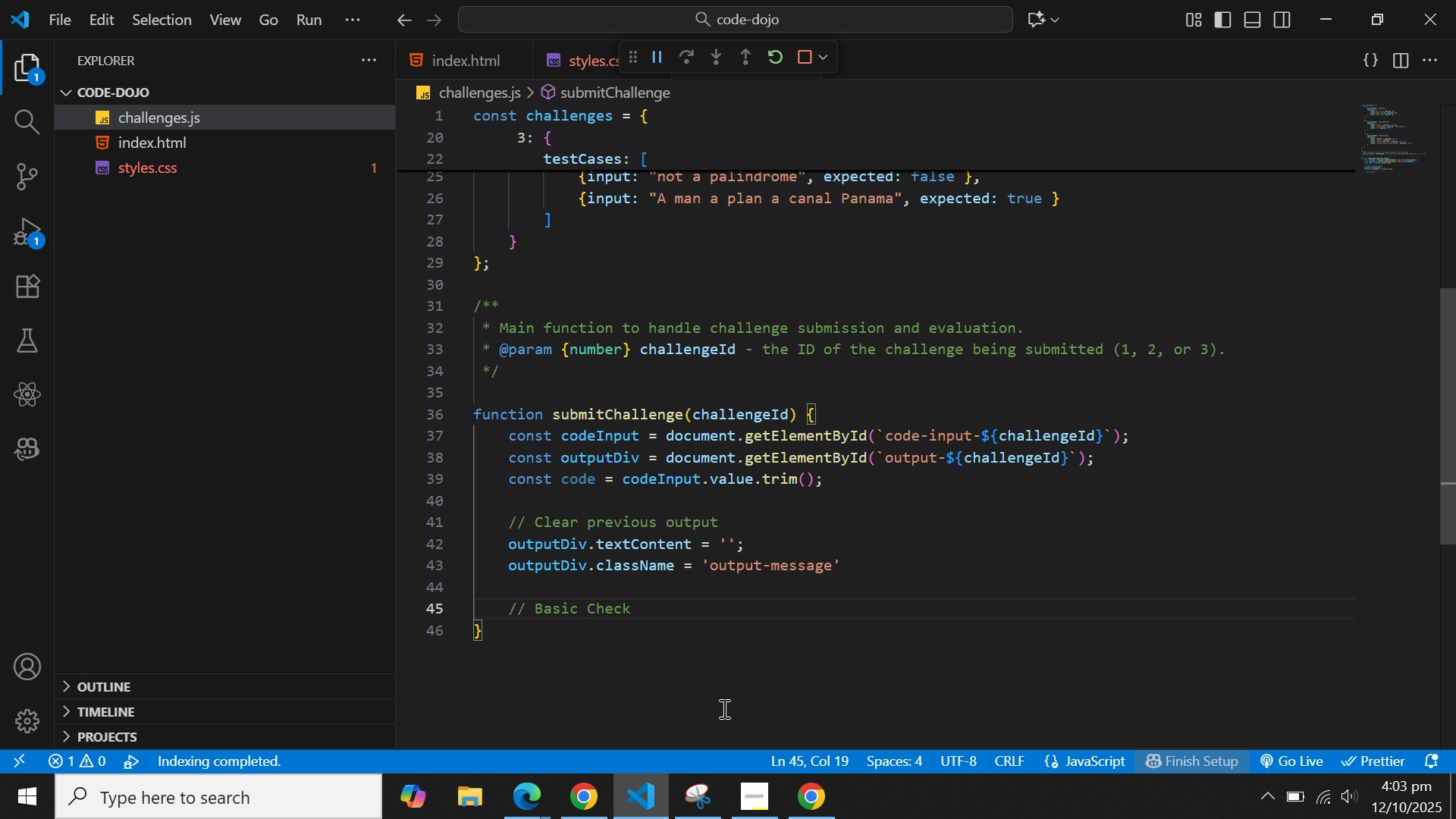 
type( for )
 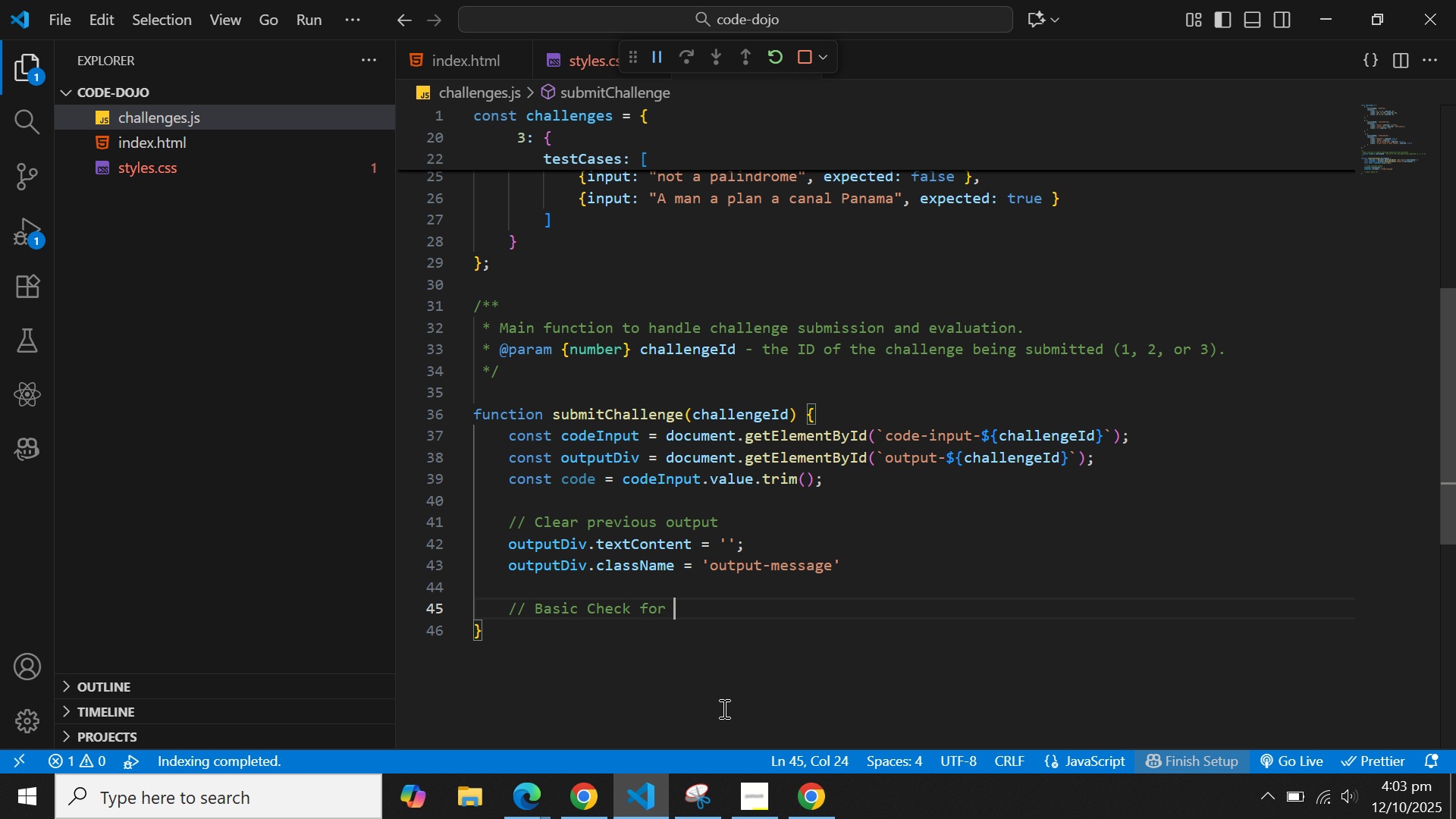 
type(Empty VCo)
key(Backspace)
key(Backspace)
type(ode)
 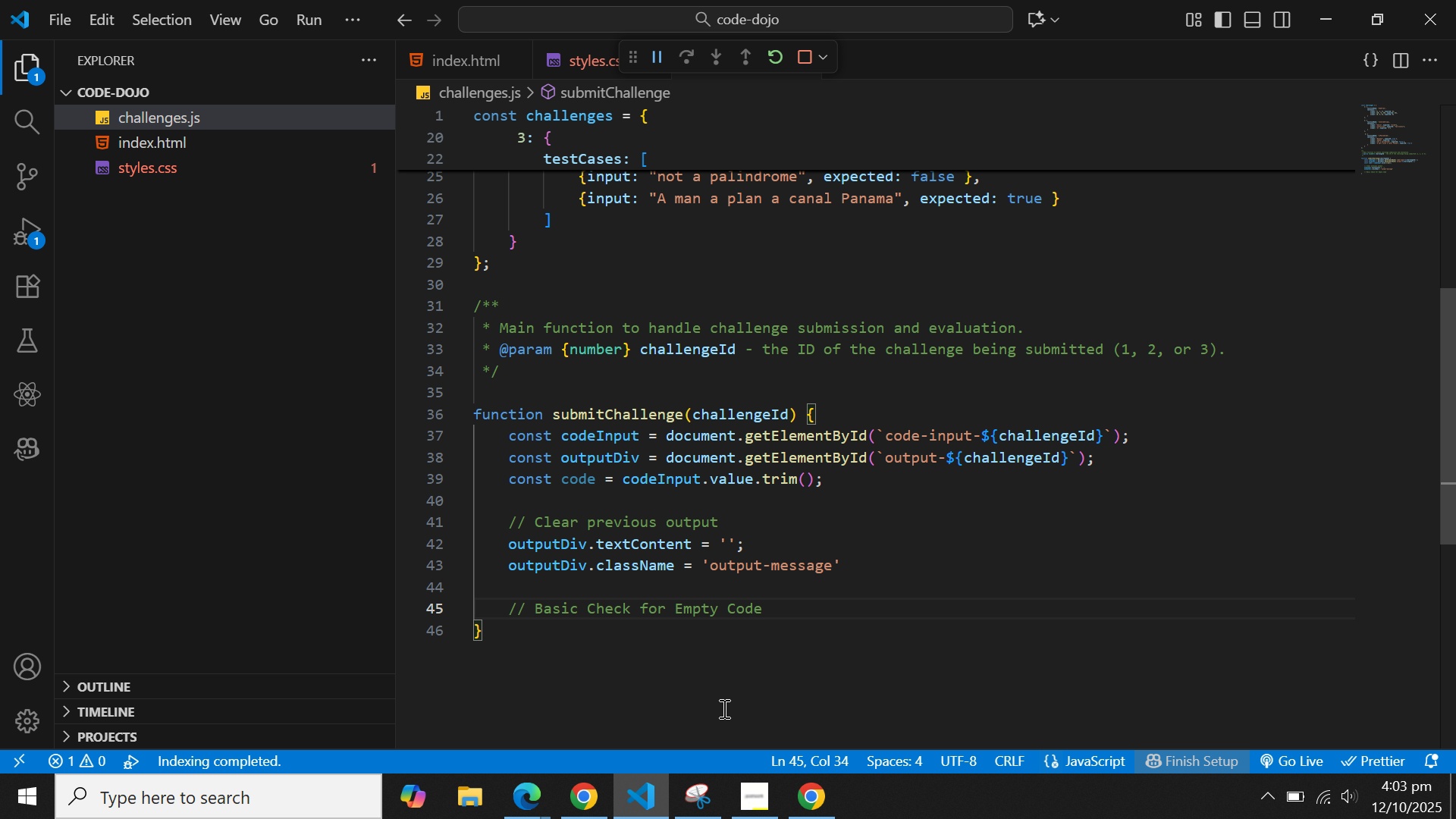 
key(Enter)
 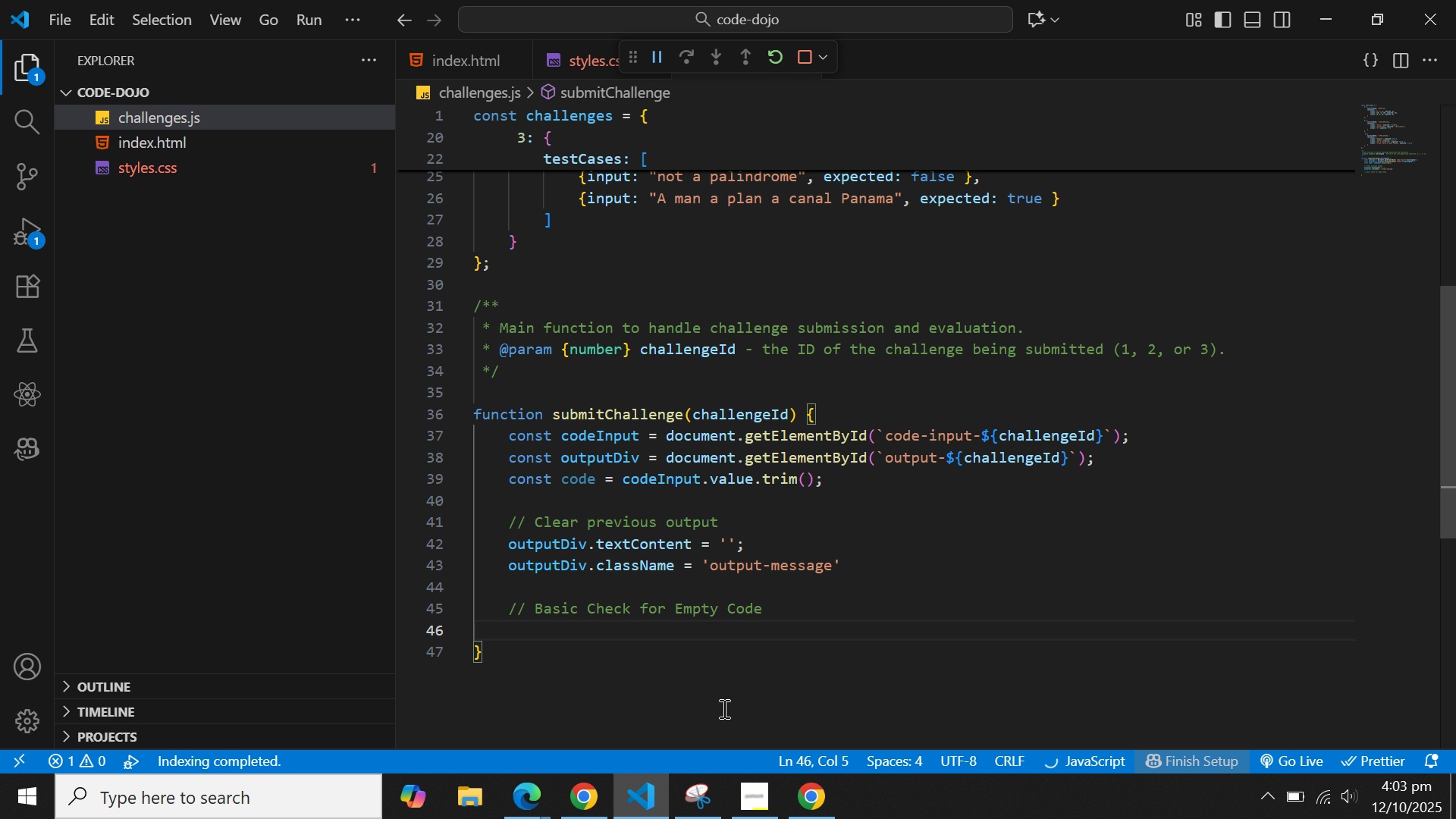 
type(if (c0de)
key(Backspace)
key(Backspace)
key(Backspace)
type(ode === "")
 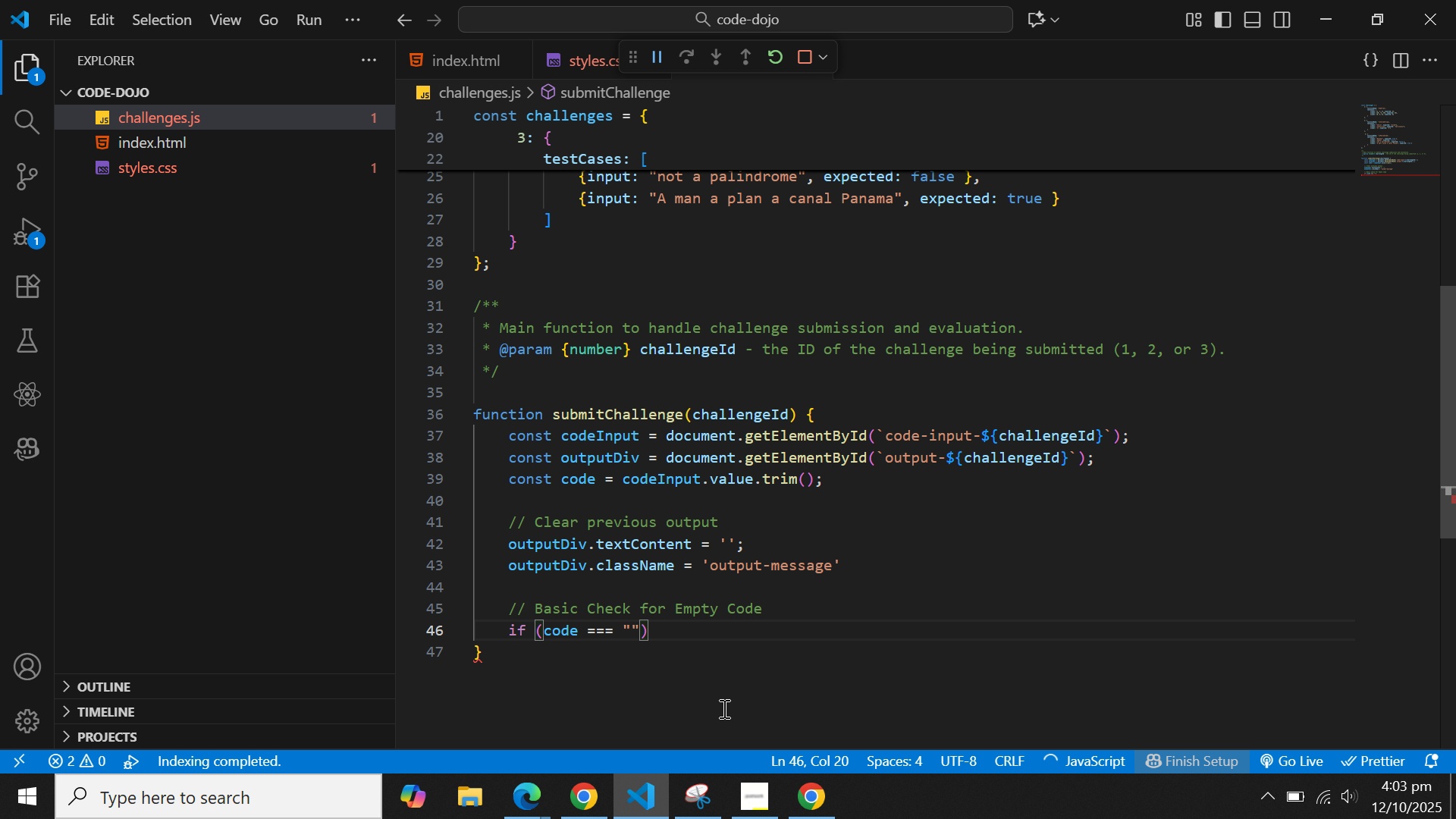 
key(ArrowRight)
 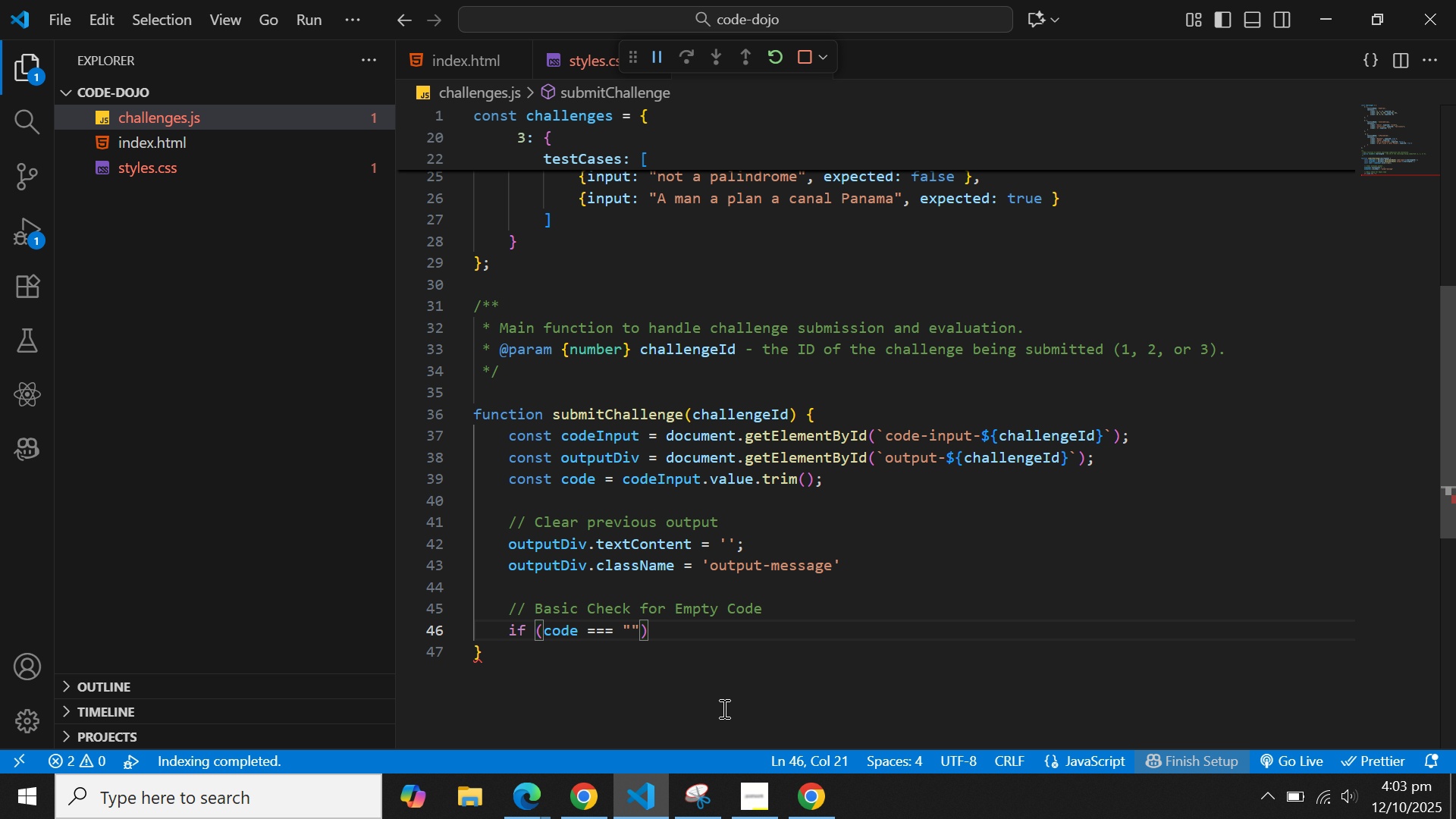 
key(Space)
 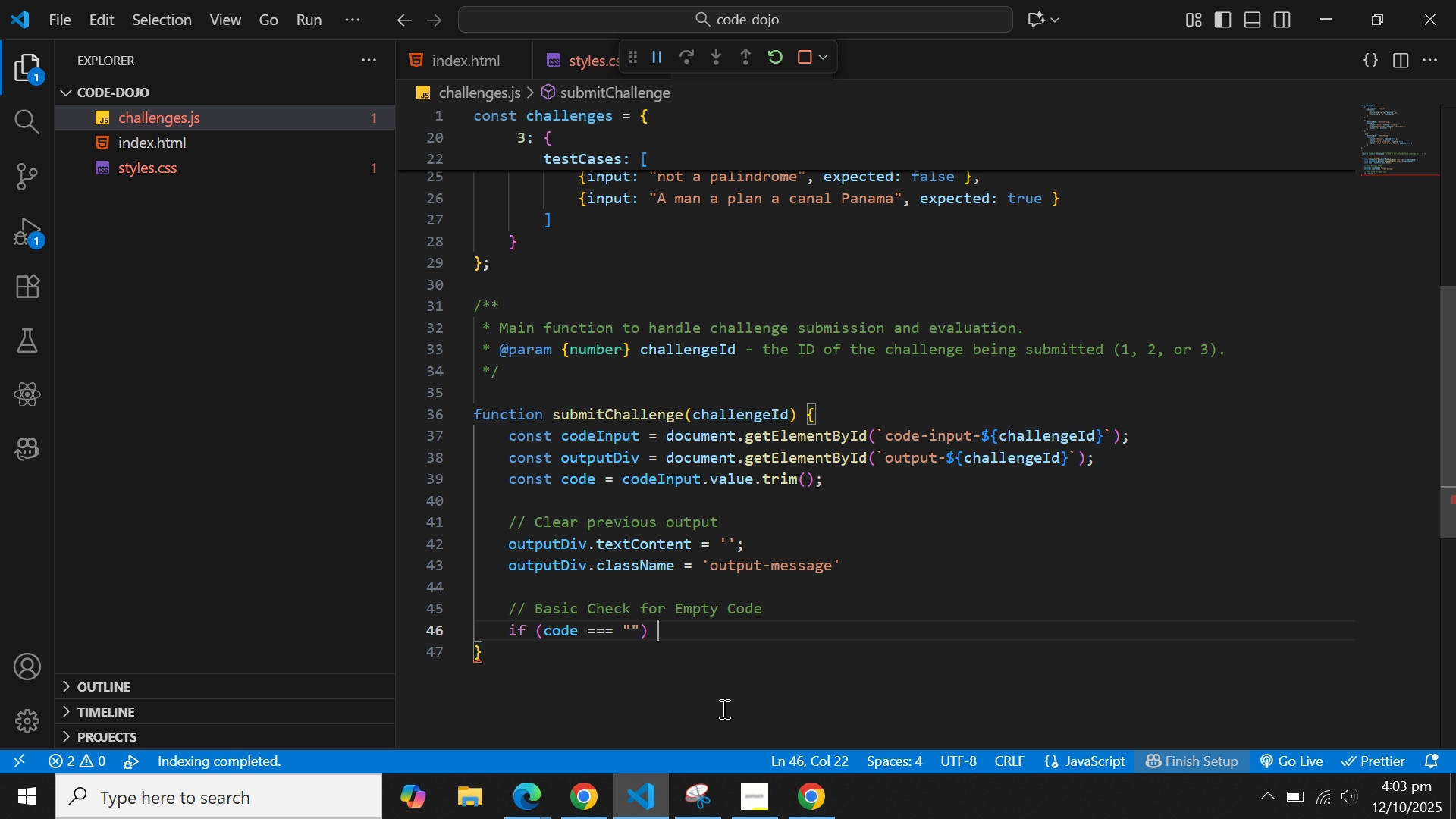 
key(Shift+BracketLeft)
 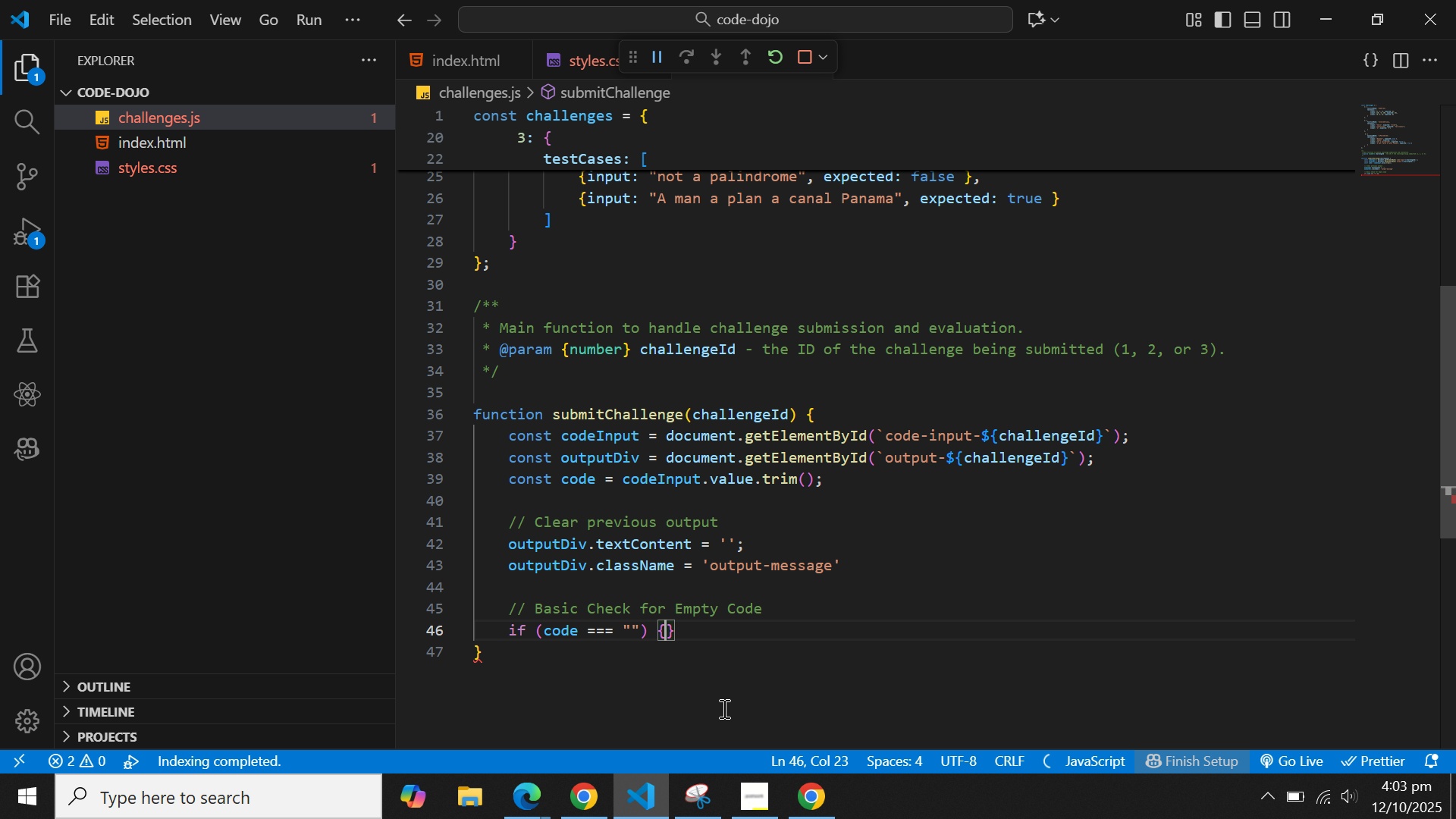 
key(Enter)
 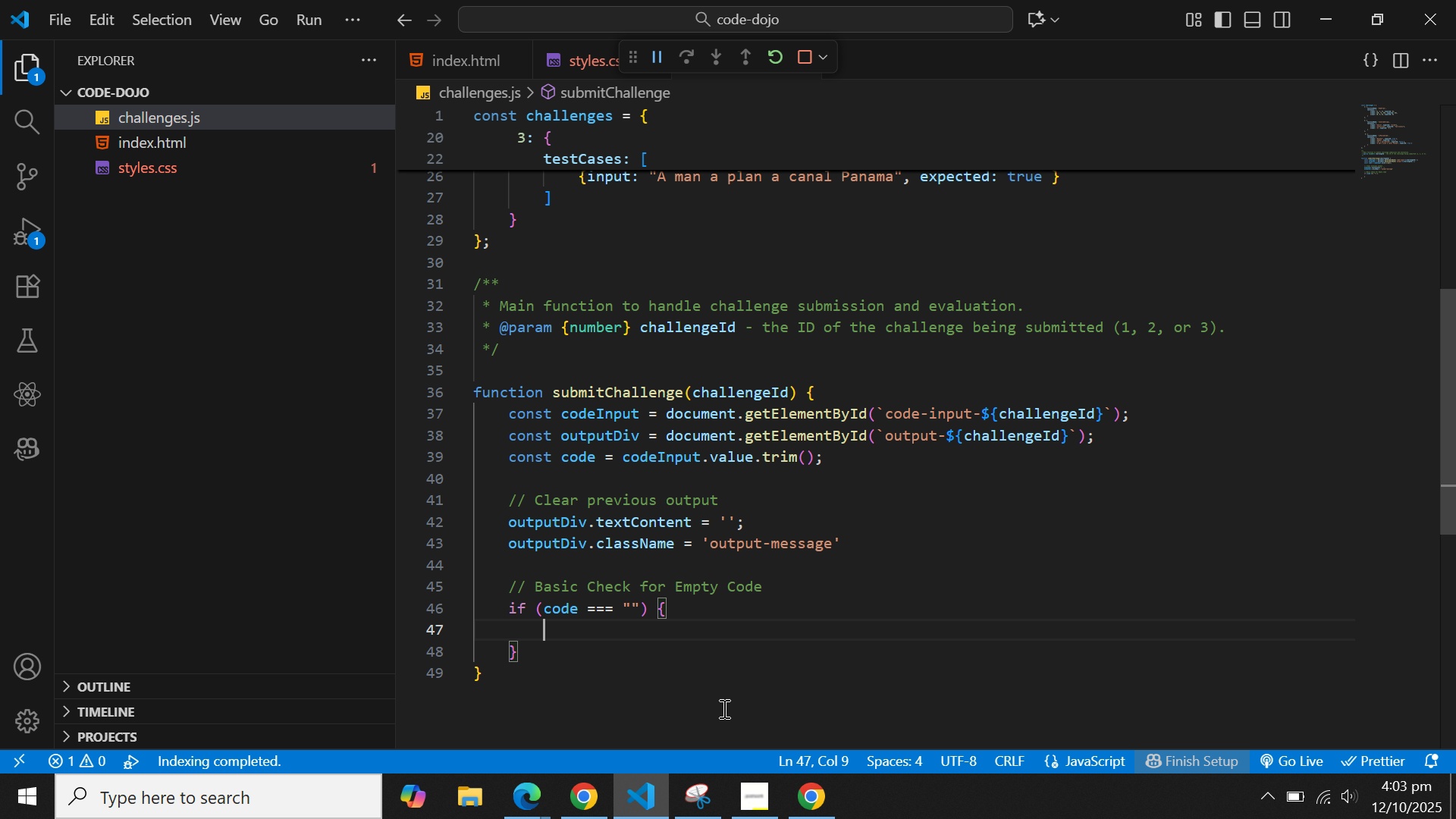 
type(dipls)
key(Backspace)
type(aay)
key(Backspace)
key(Backspace)
key(Backspace)
key(Backspace)
key(Backspace)
type(splayError(ou)
 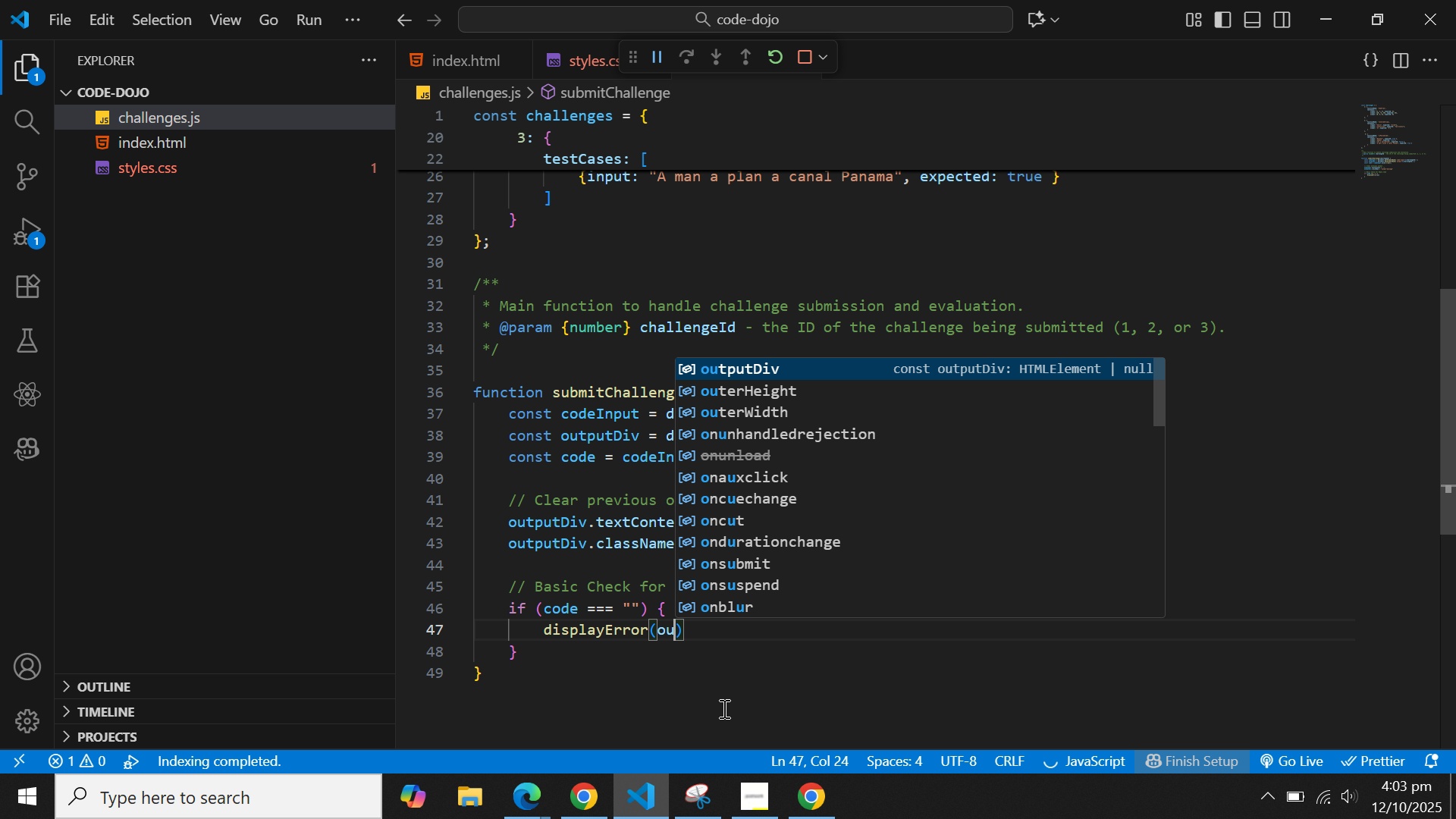 
key(Enter)
 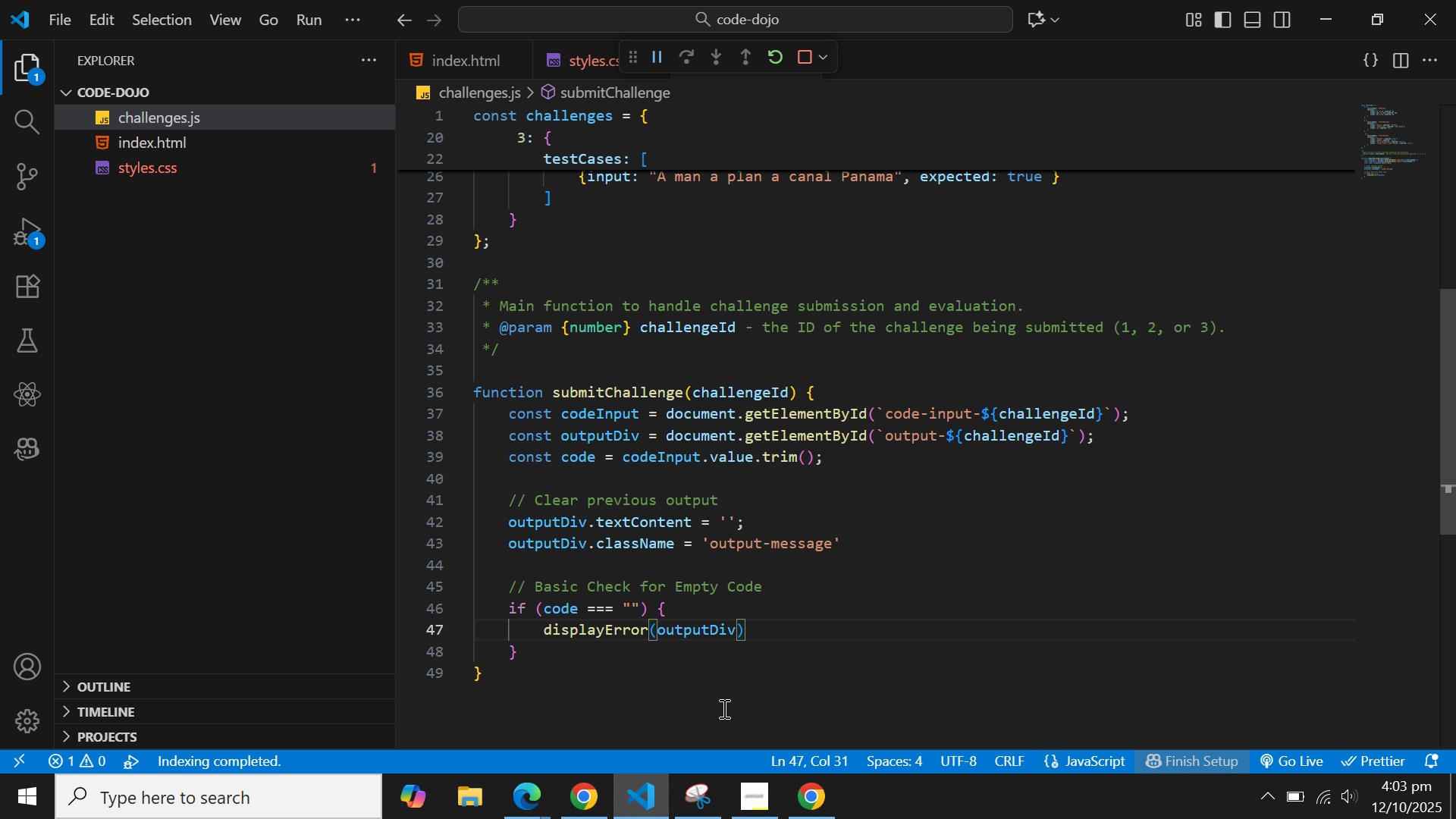 
type(, "Please wi)
key(Backspace)
type(rite your ocd )
key(Backspace)
key(Backspace)
key(Backspace)
key(Backspace)
type(coid)
key(Backspace)
key(Backspace)
key(Backspace)
type(ode before submitting)
 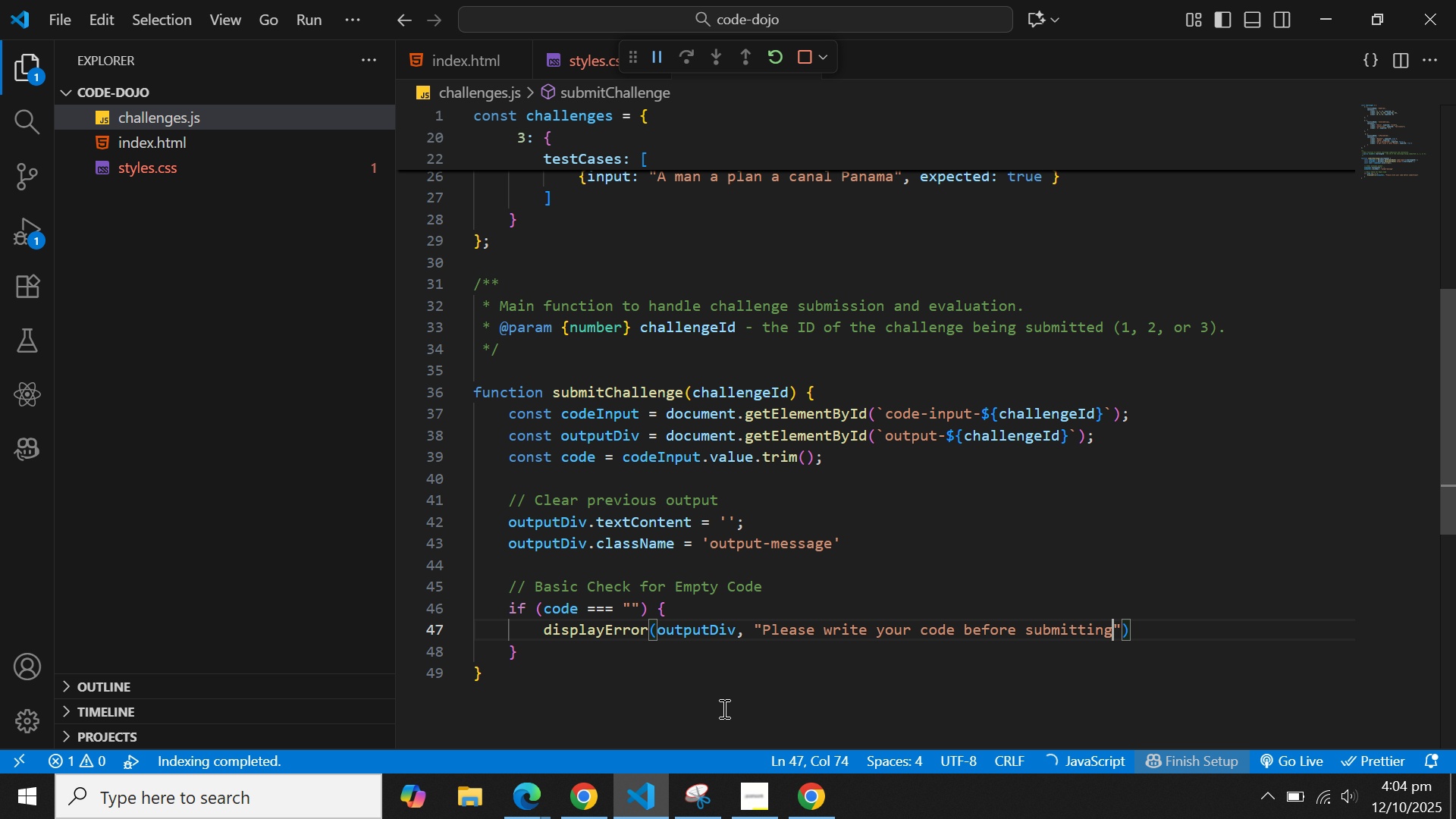 
key(ArrowRight)
 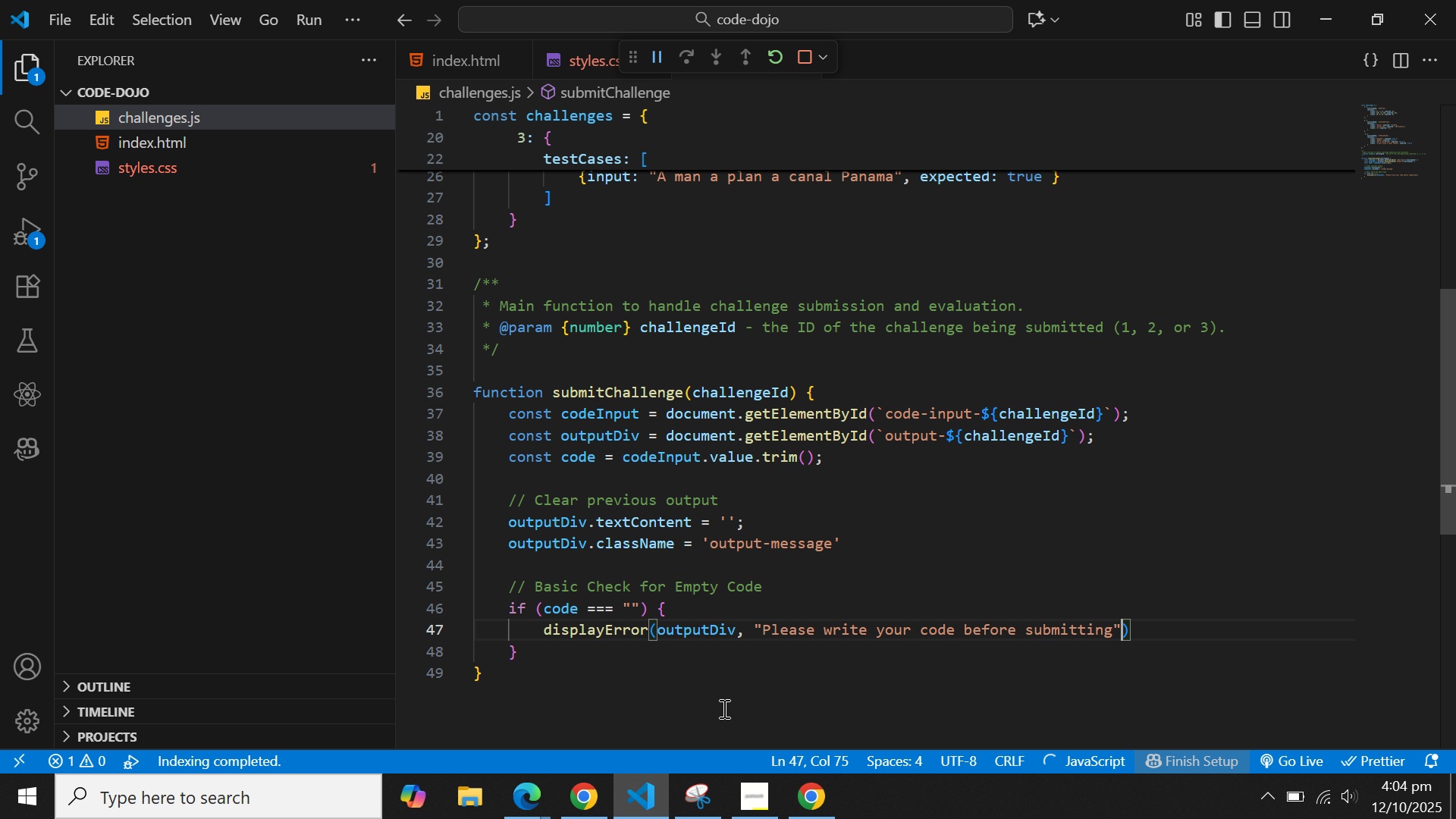 
key(ArrowRight)
 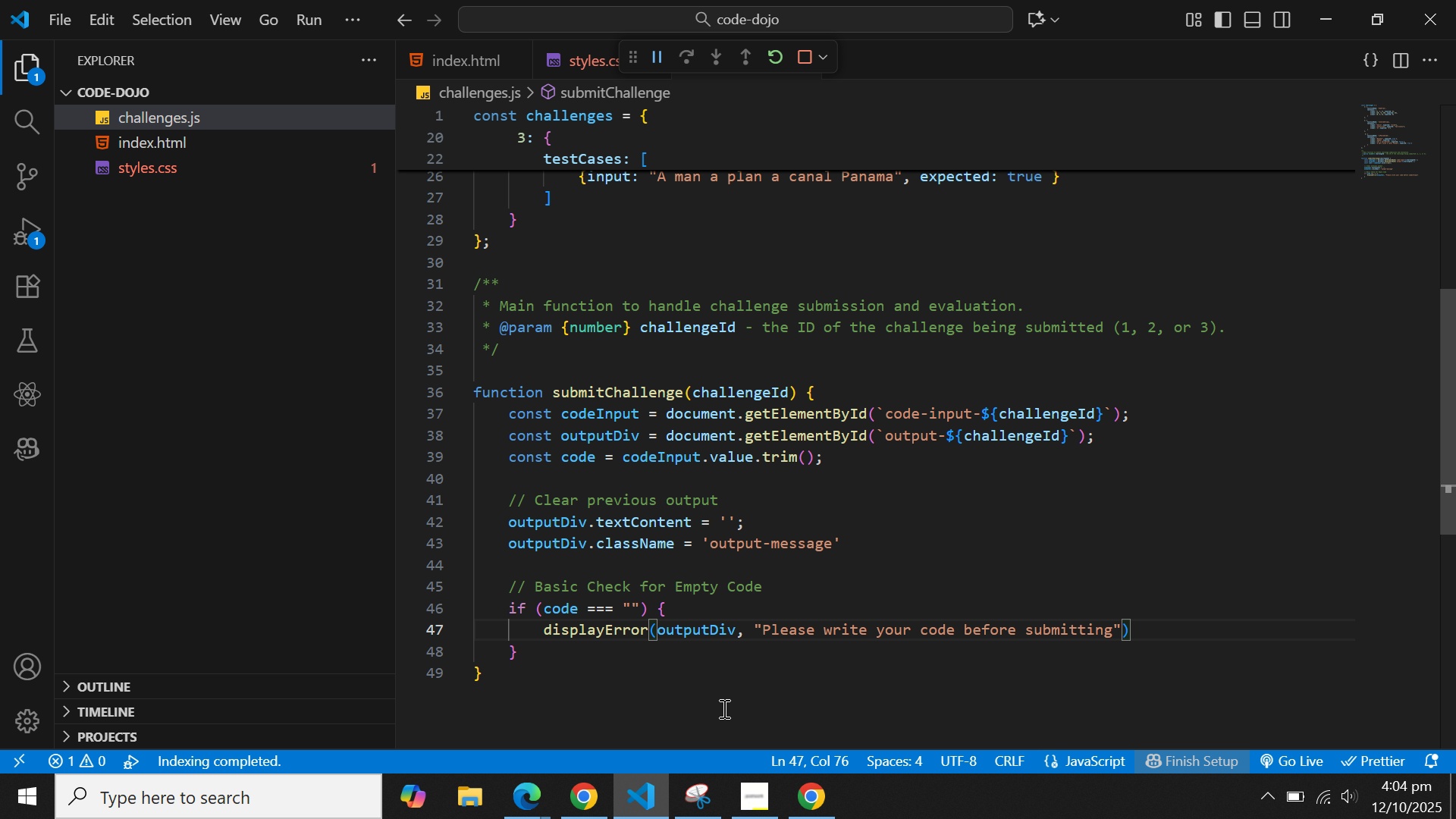 
key(ArrowRight)
 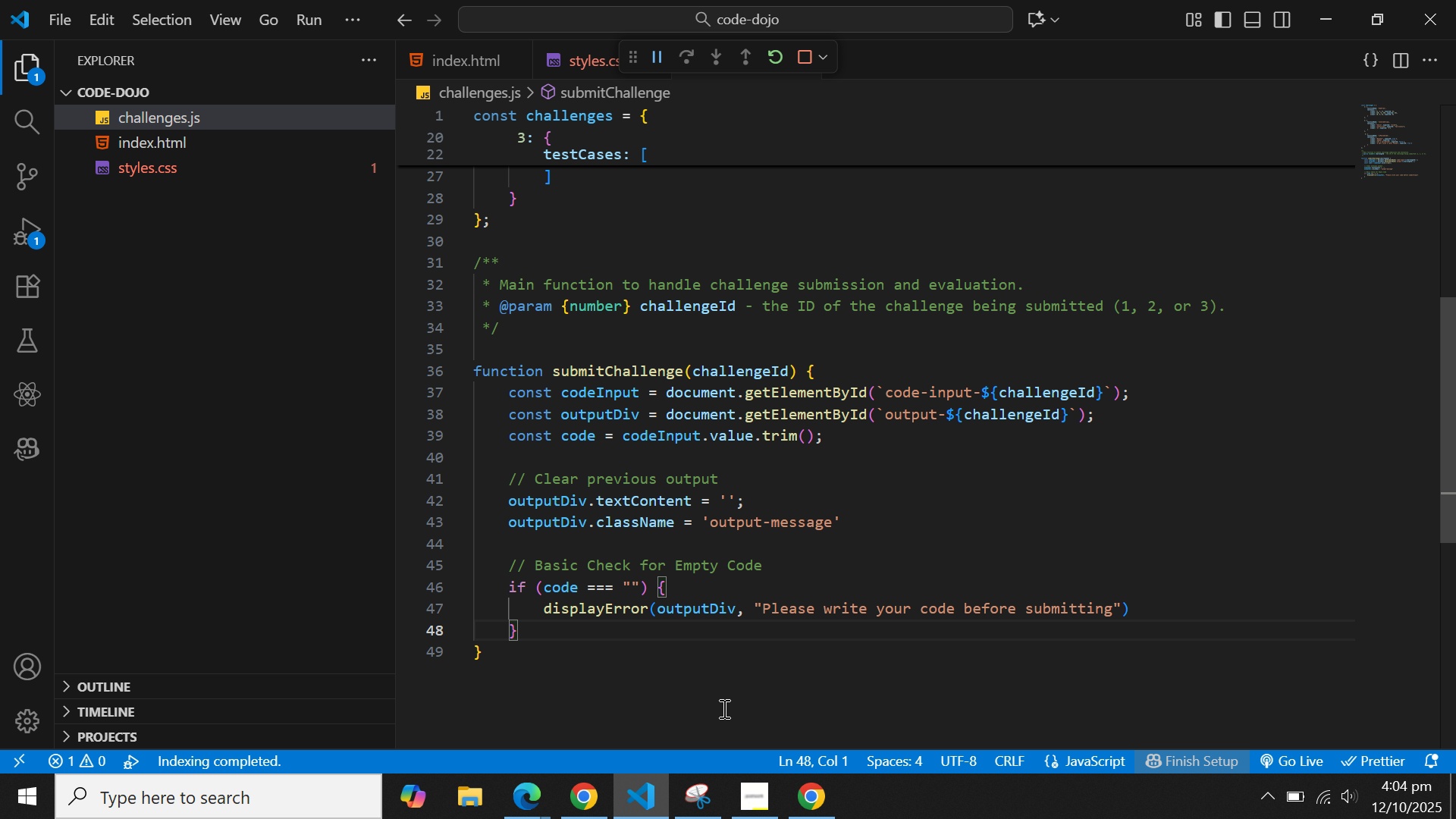 
key(ArrowRight)
 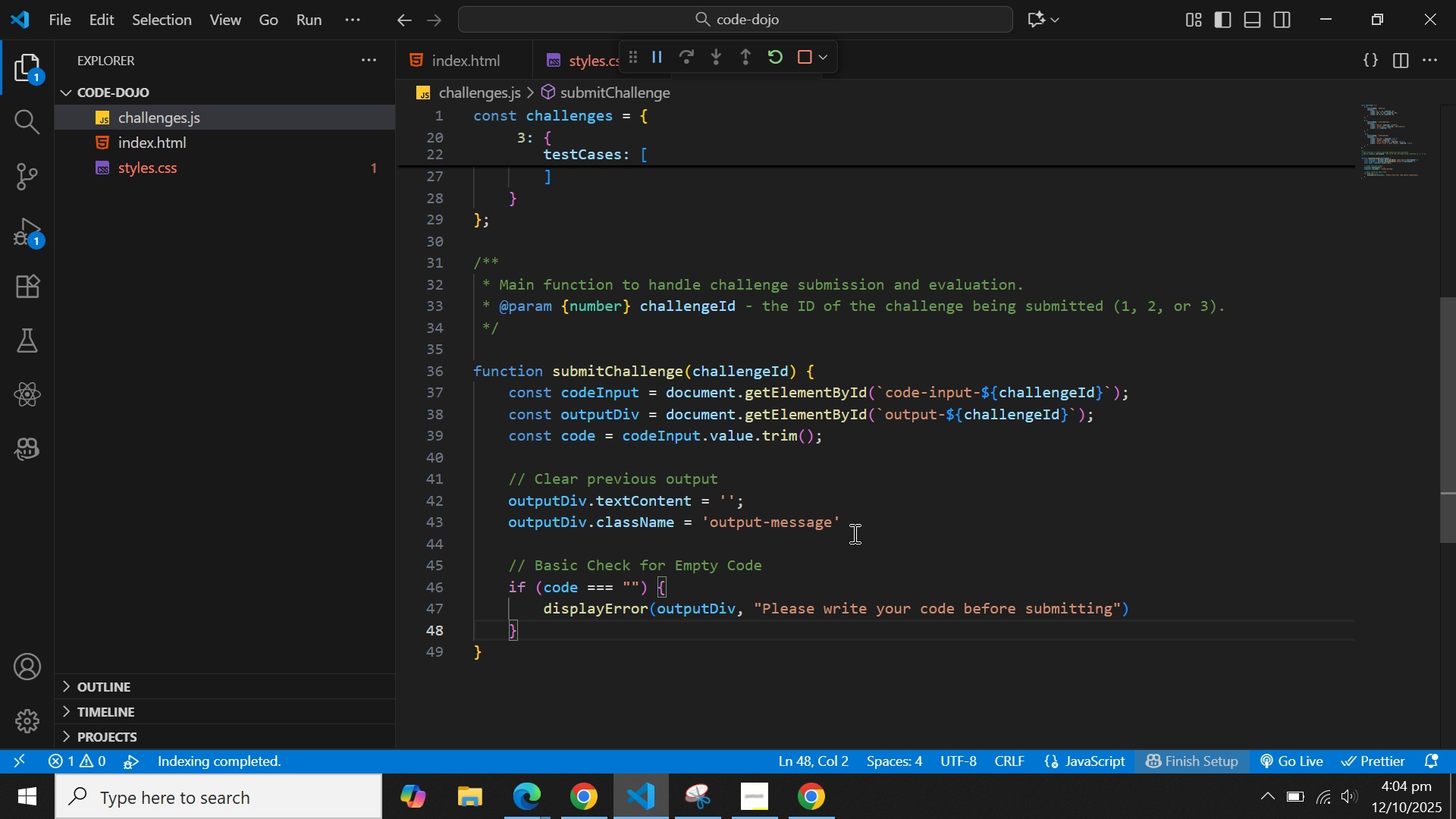 
wait(5.14)
 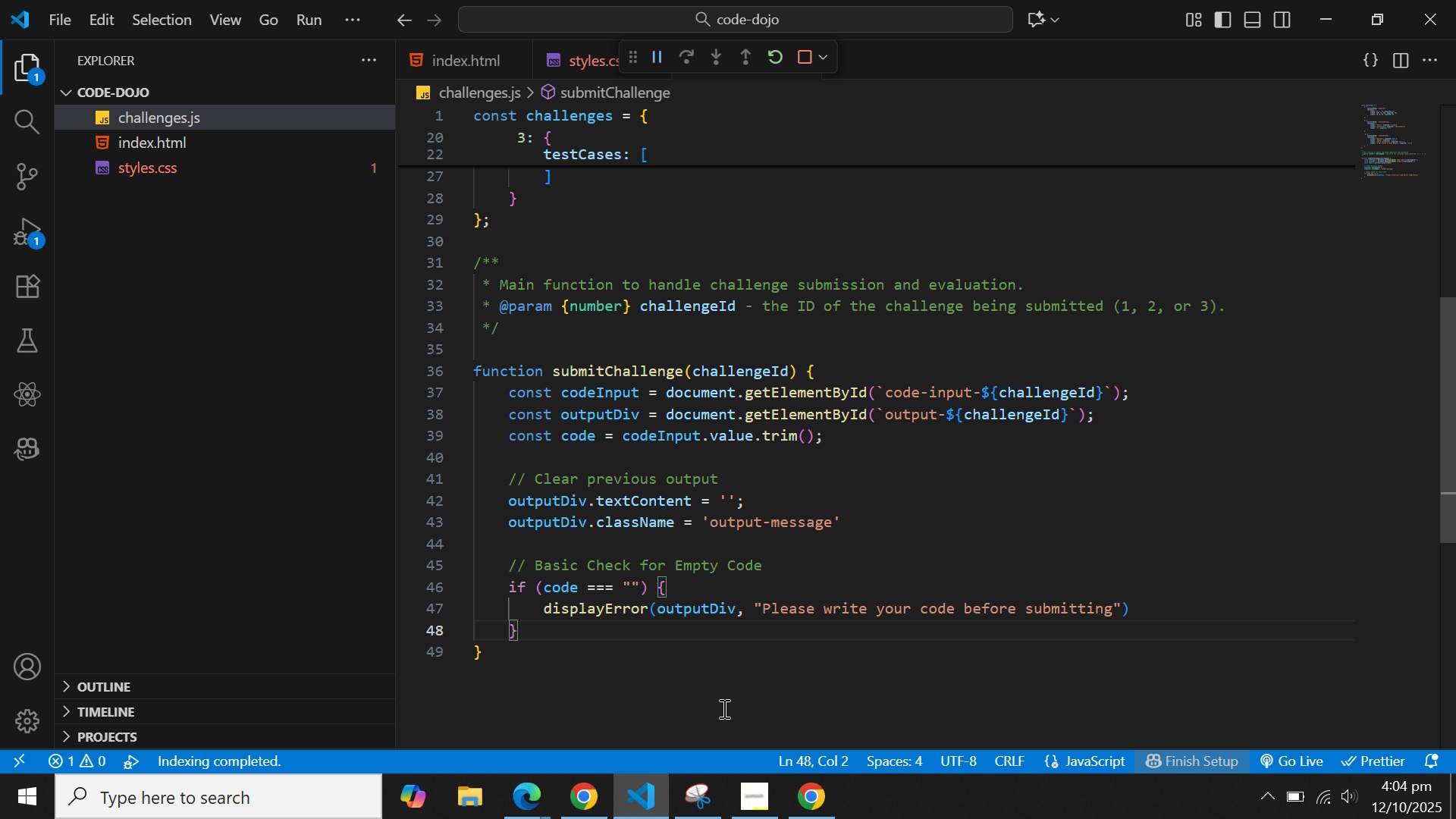 
key(Semicolon)
 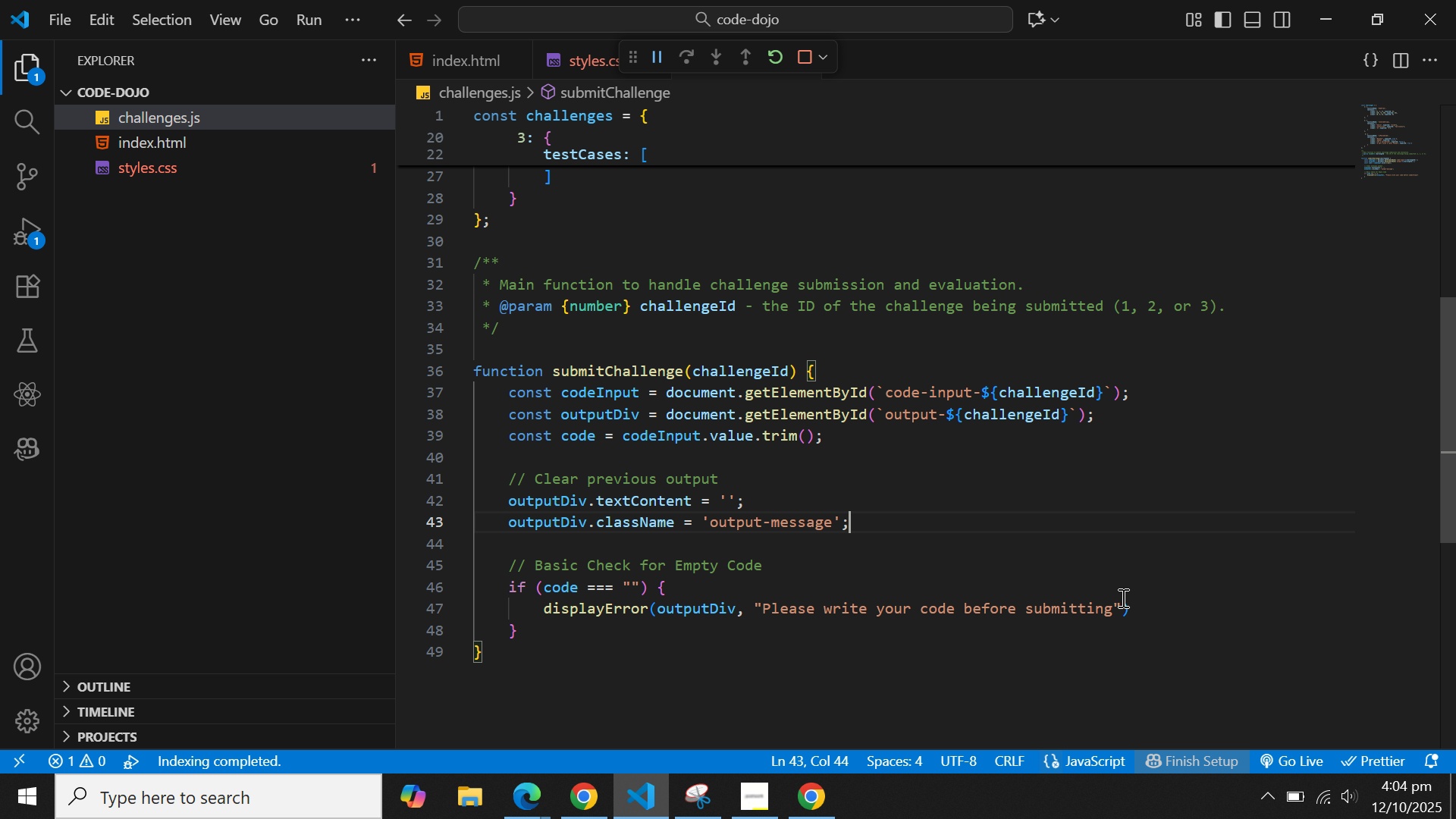 
left_click([1145, 611])
 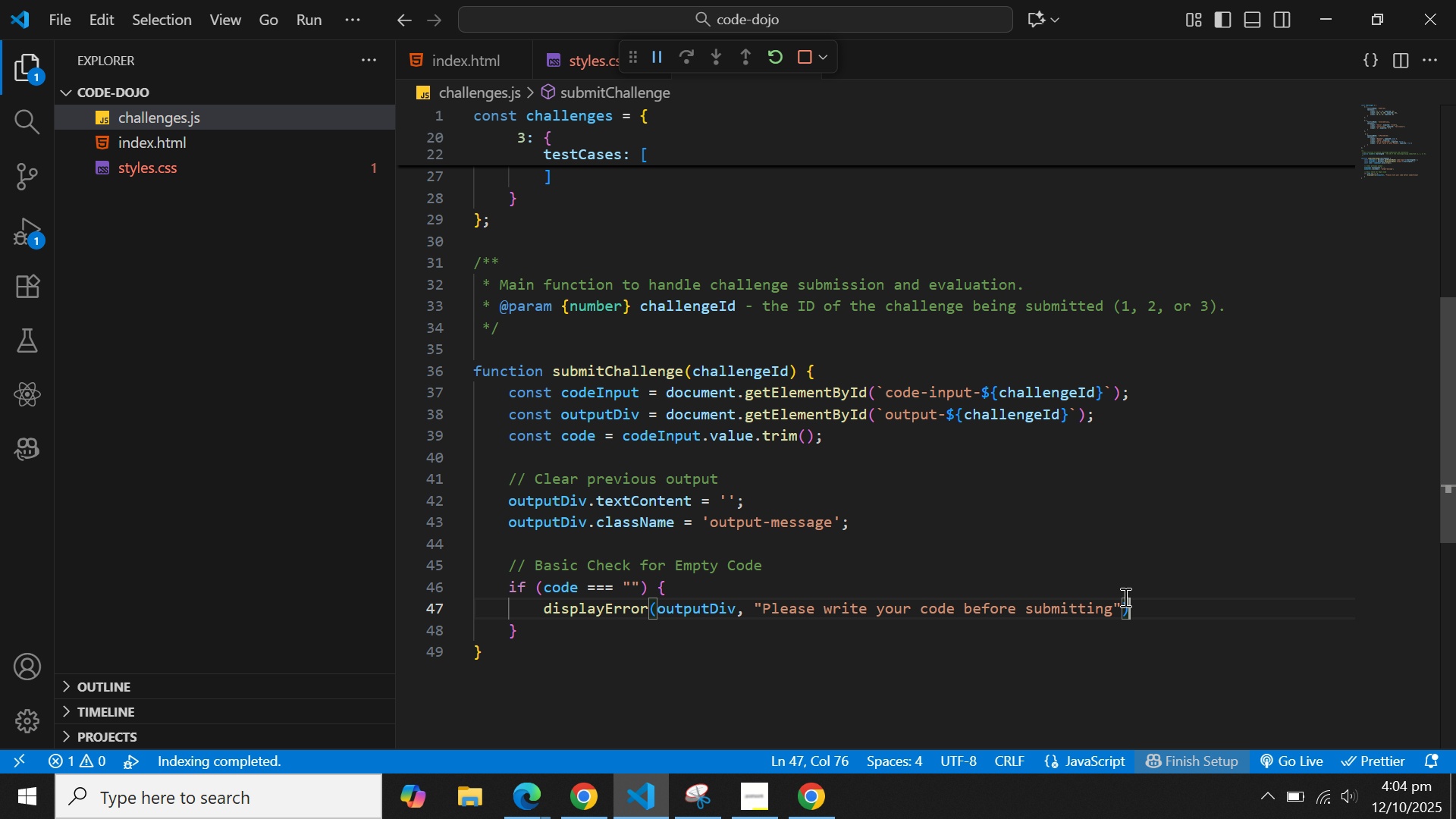 
key(Semicolon)
 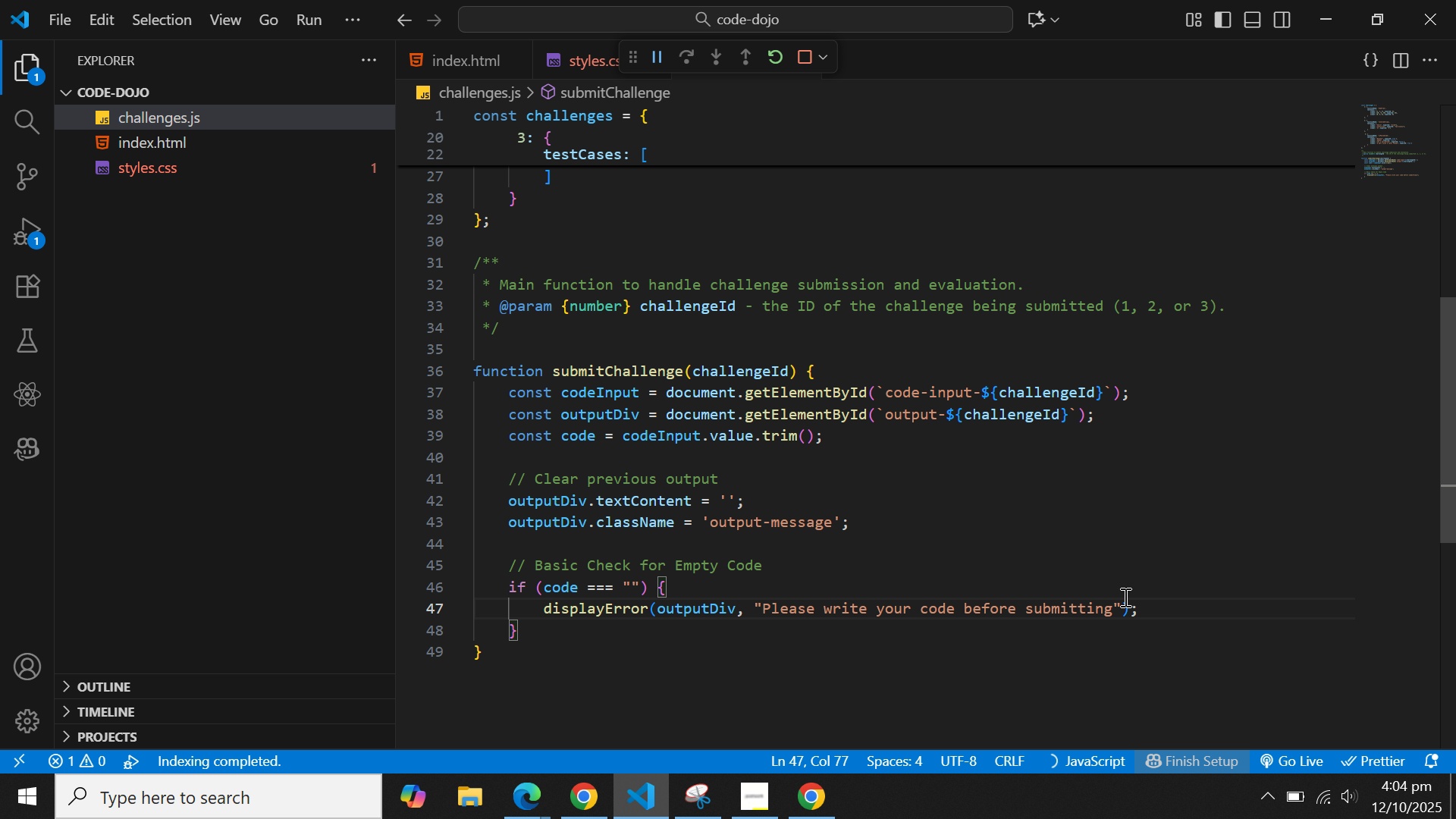 
key(Enter)
 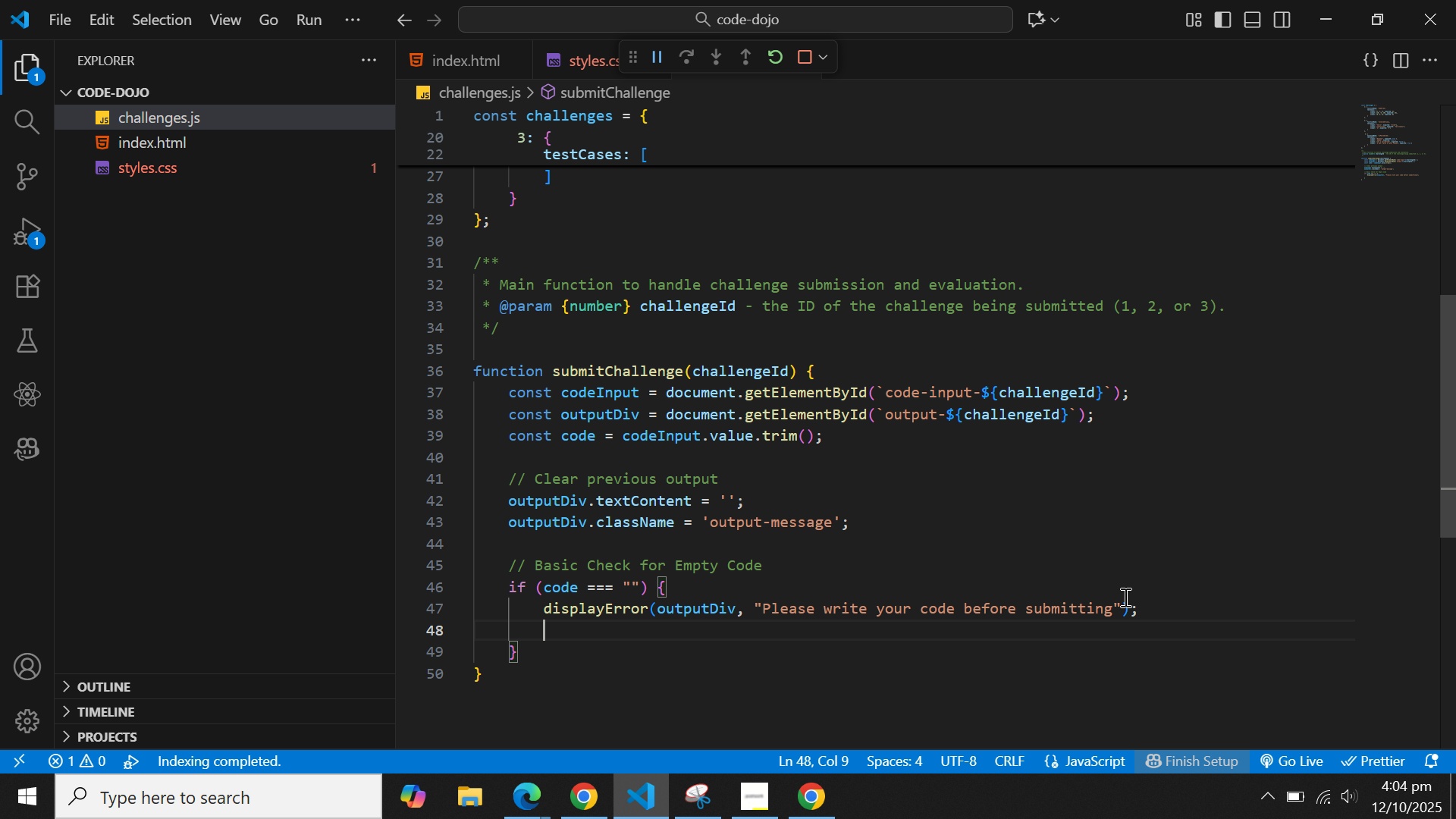 
type(reu)
key(Backspace)
type(t)
 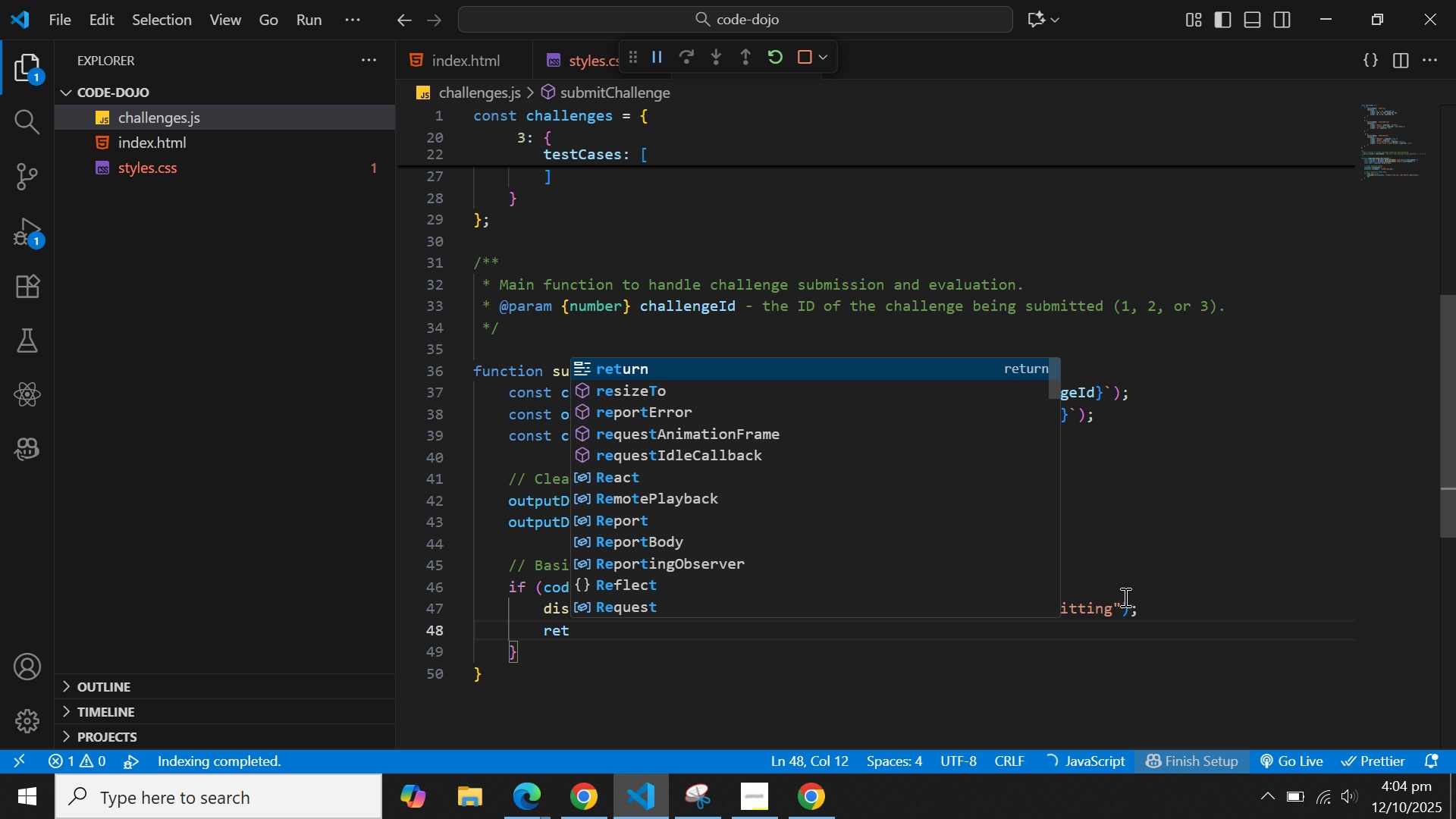 
key(Enter)
 